 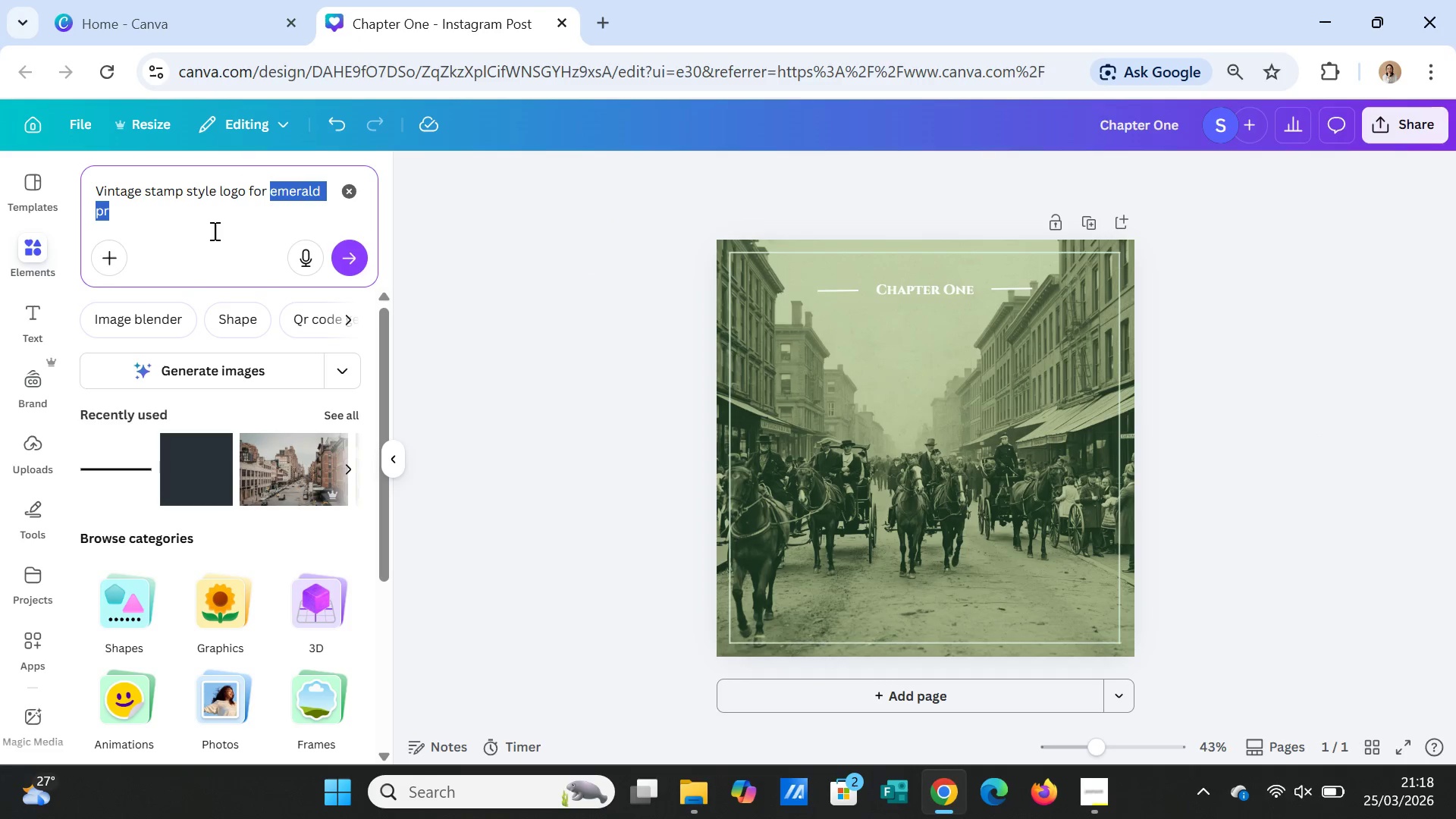 
key(Control+V)
 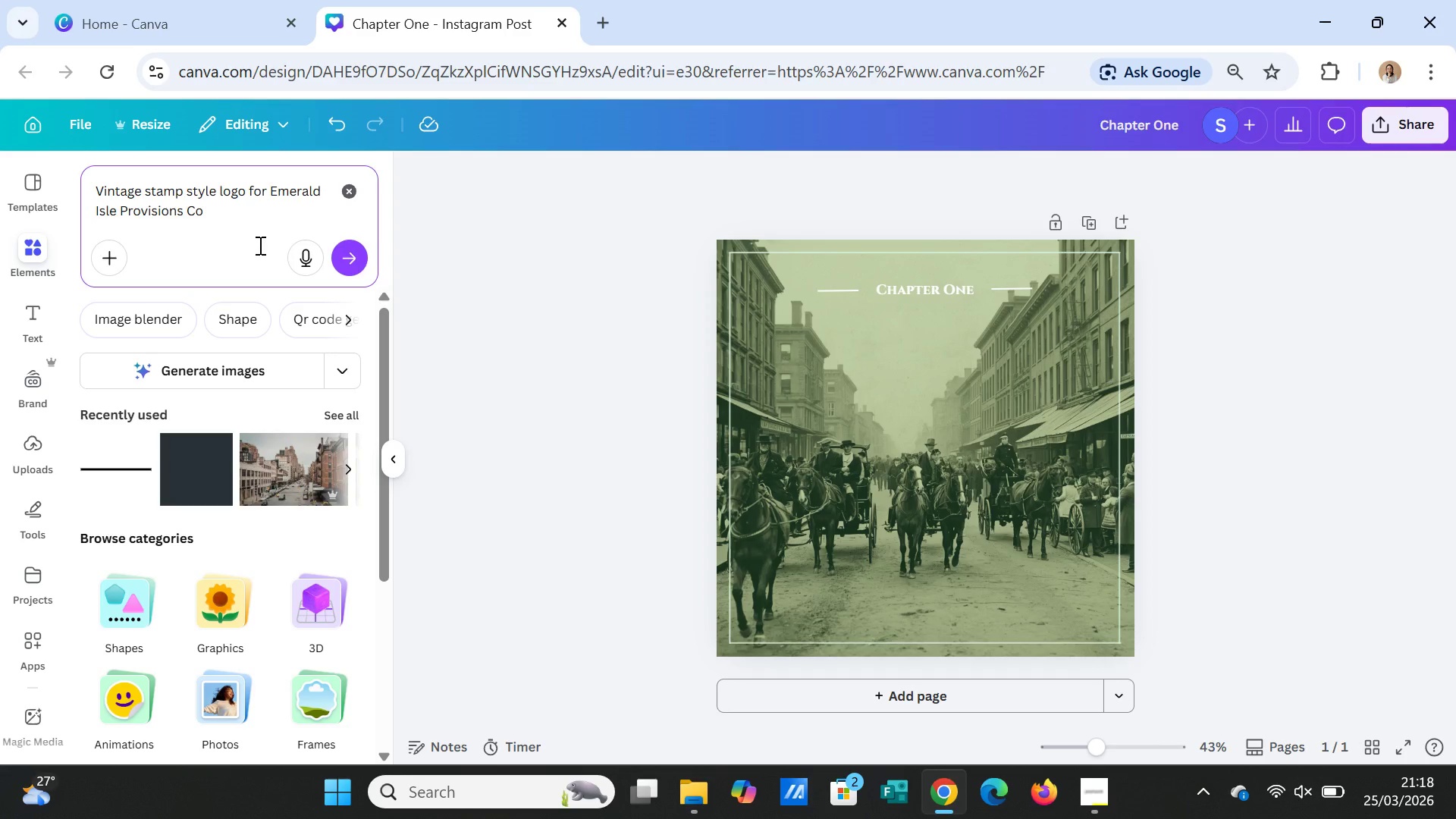 
wait(5.3)
 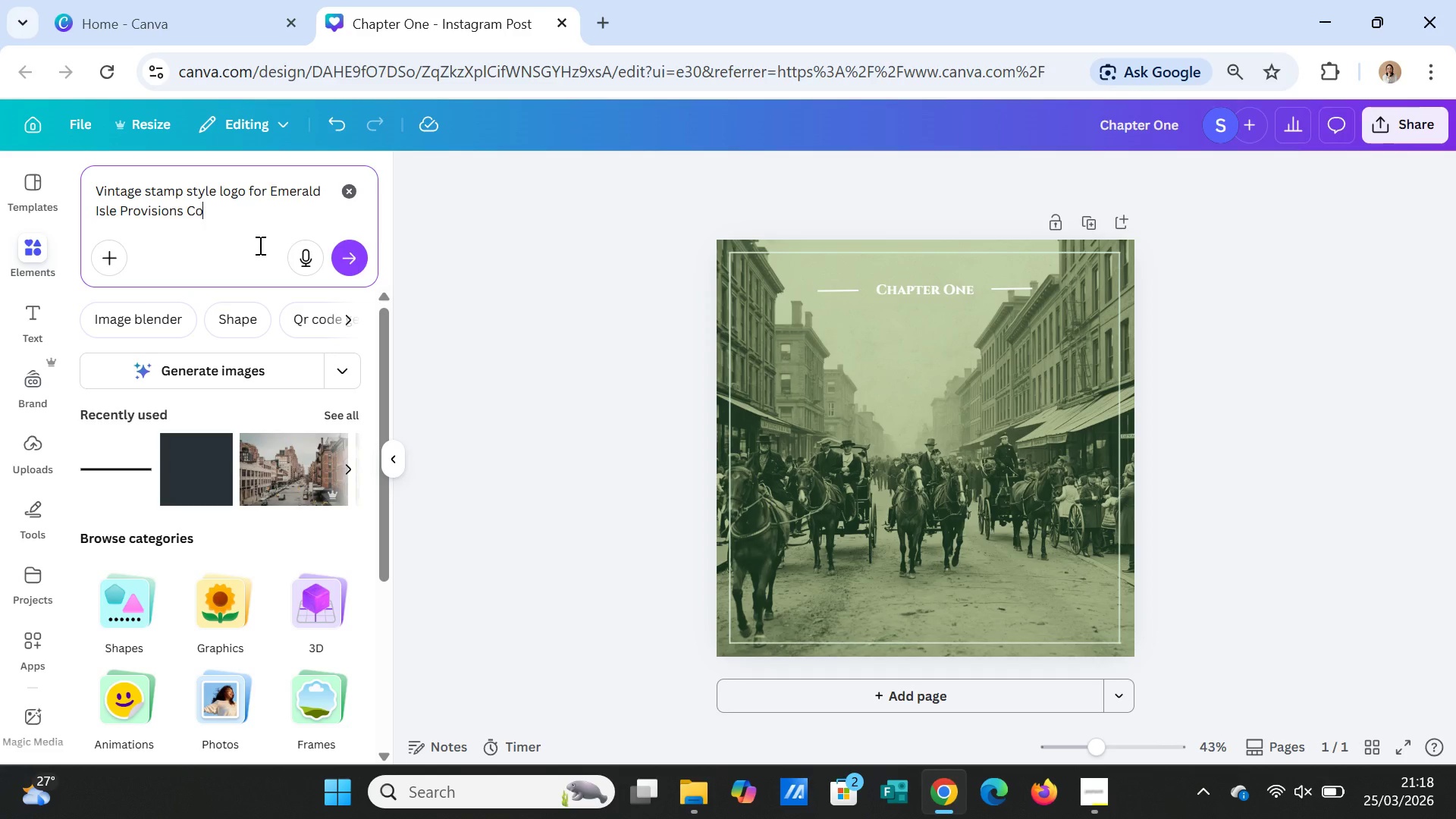 
left_click([268, 187])
 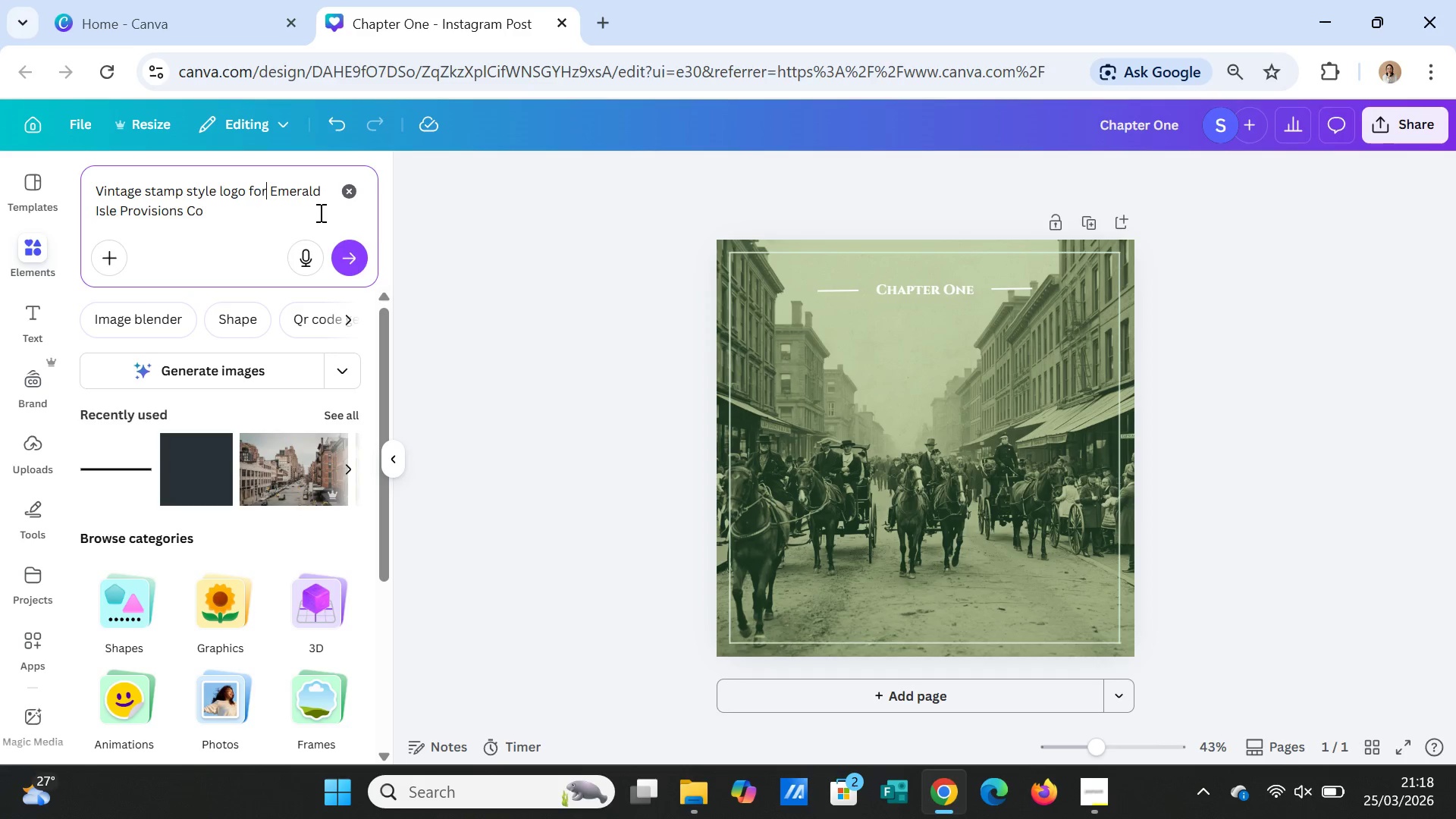 
key(ArrowRight)
 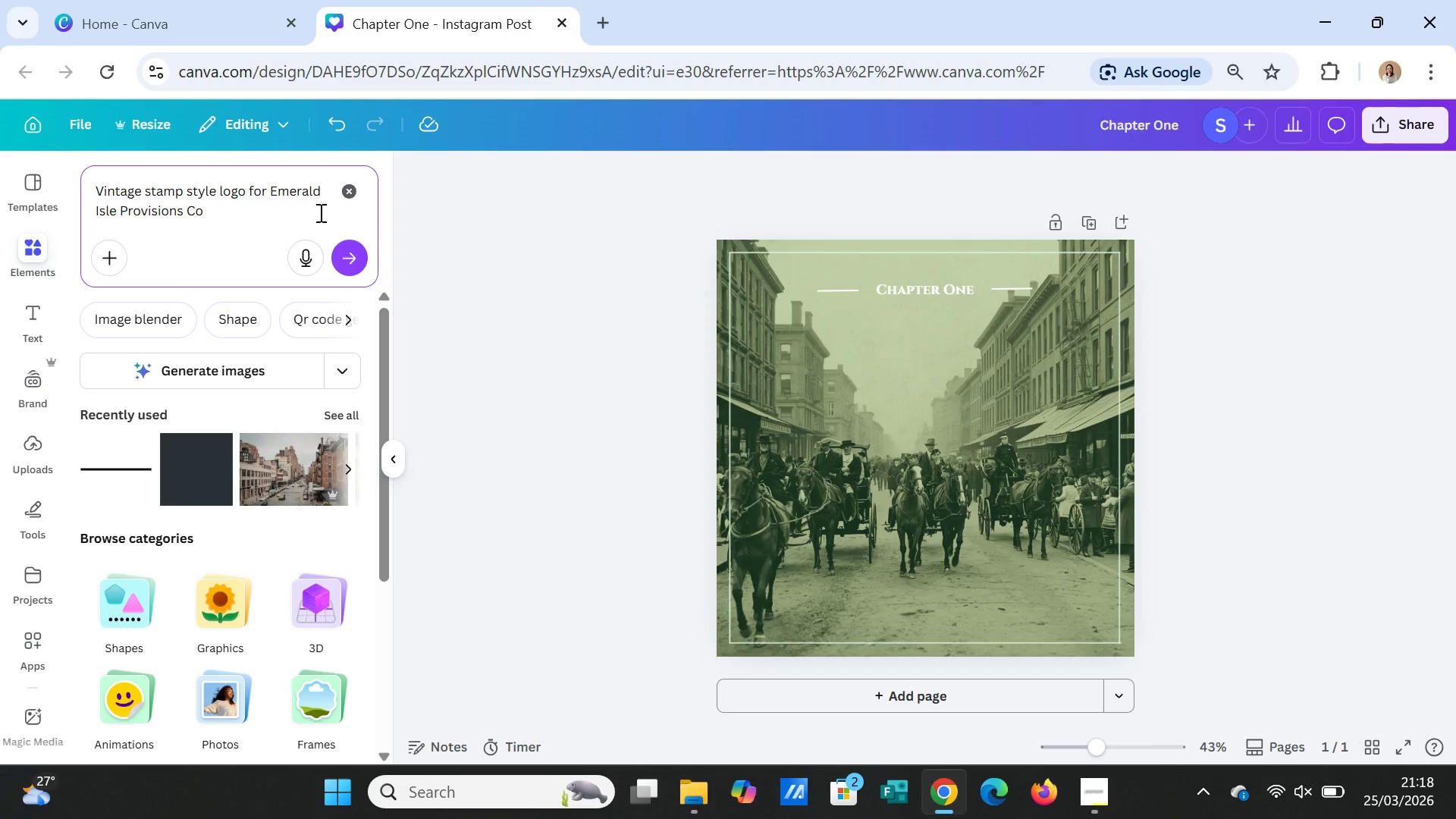 
hold_key(key=ShiftLeft, duration=1.56)
 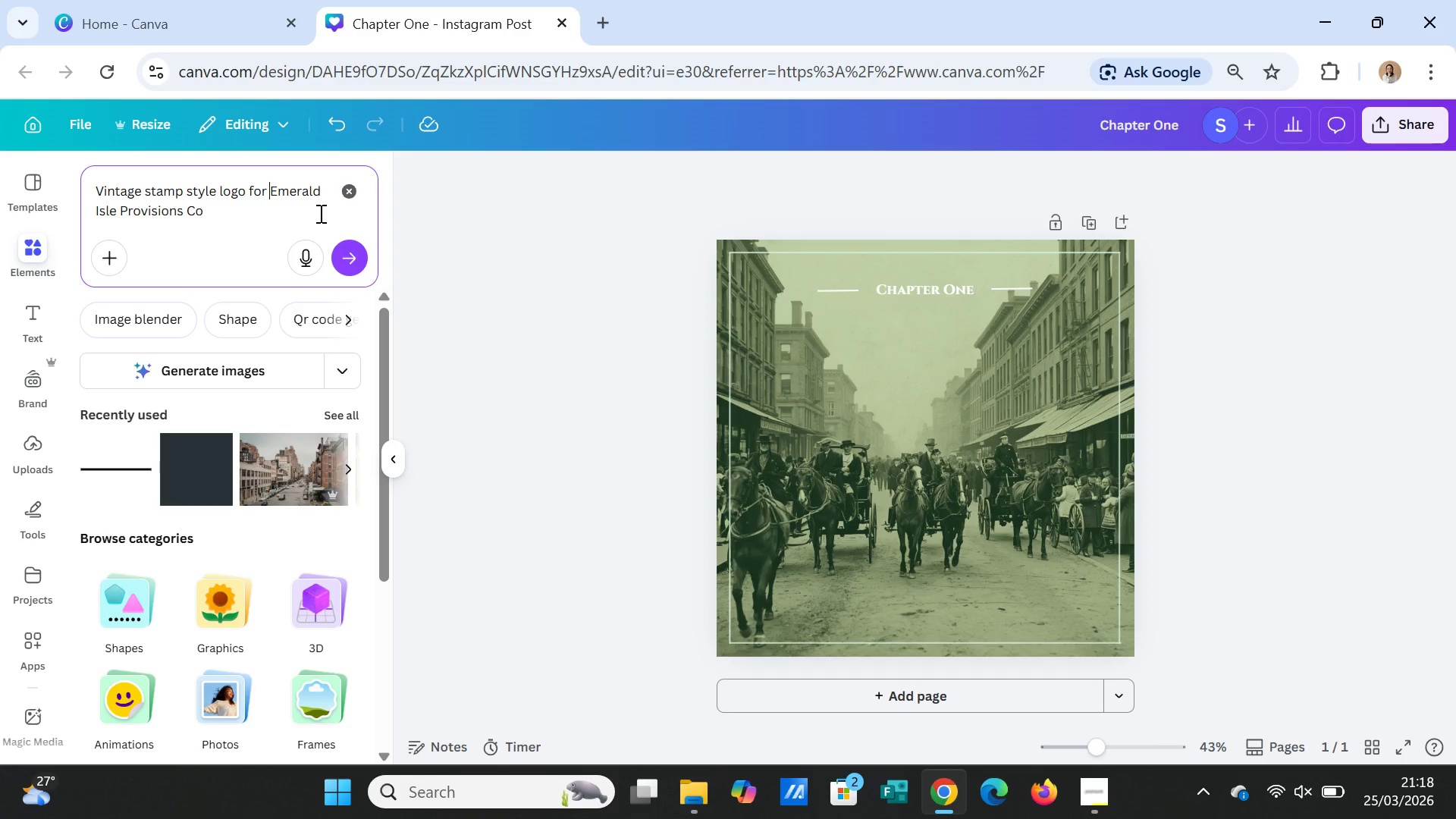 
key(Shift+Quote)
 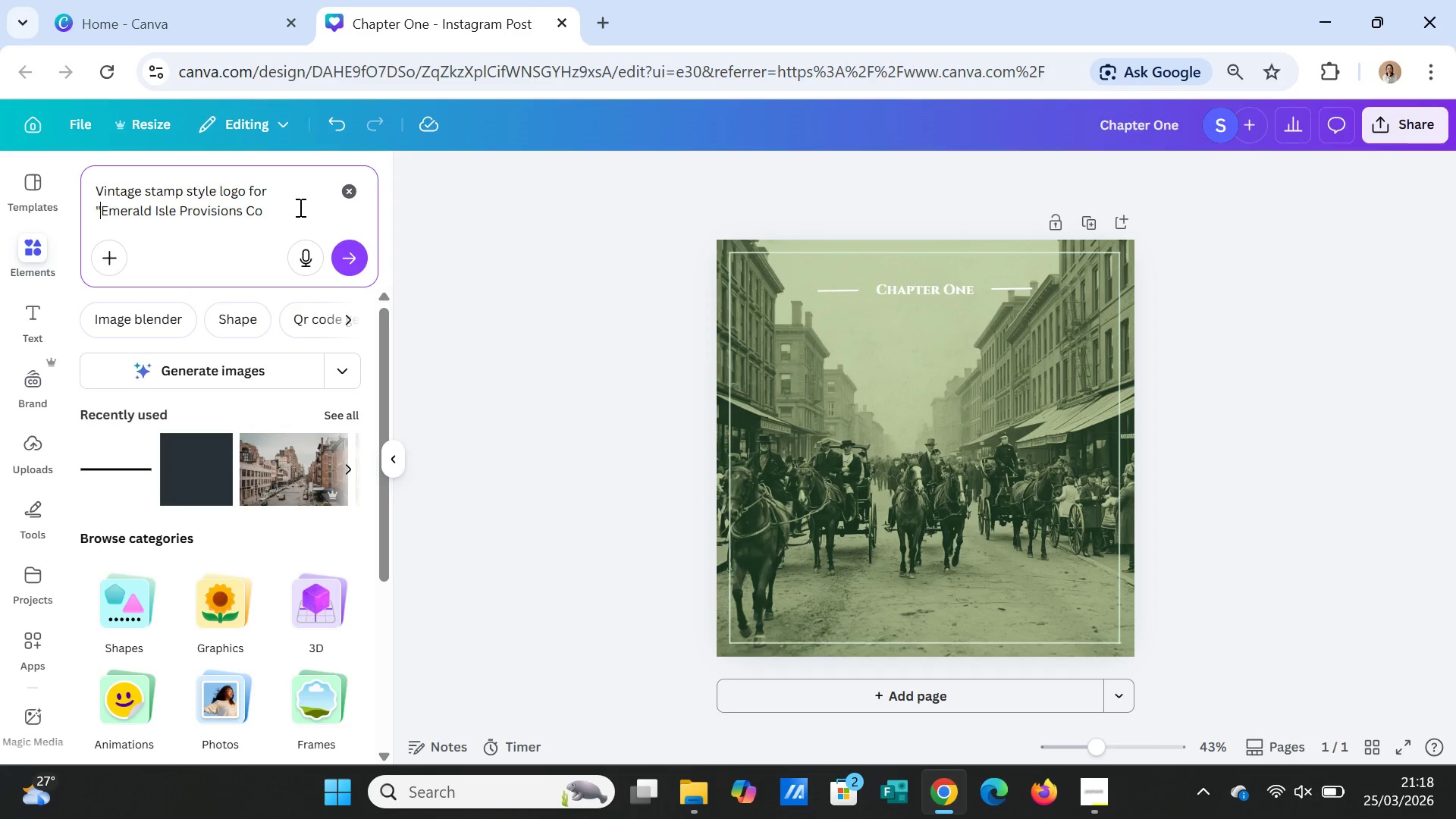 
left_click([290, 210])
 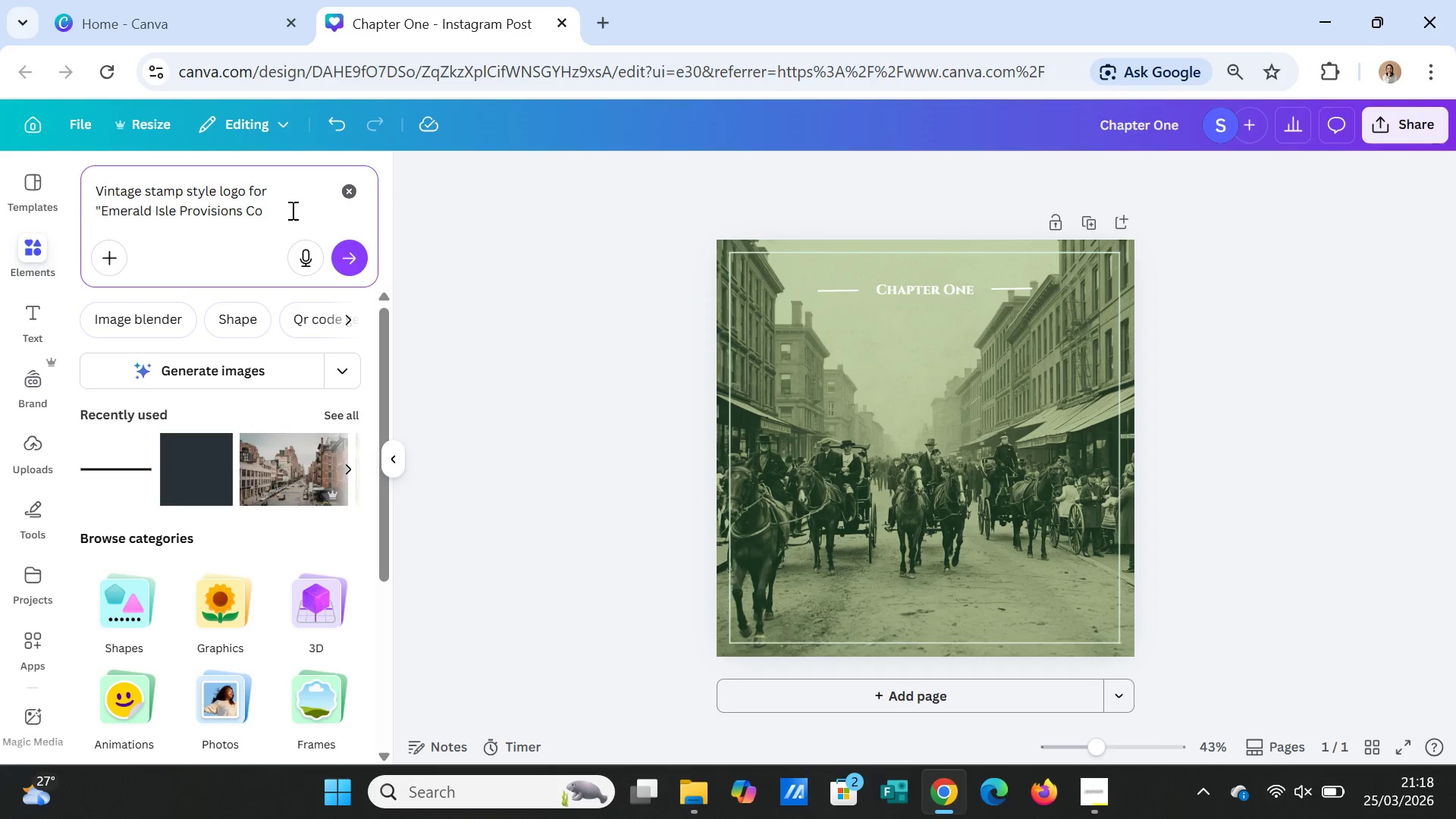 
key(Shift+Quote)
 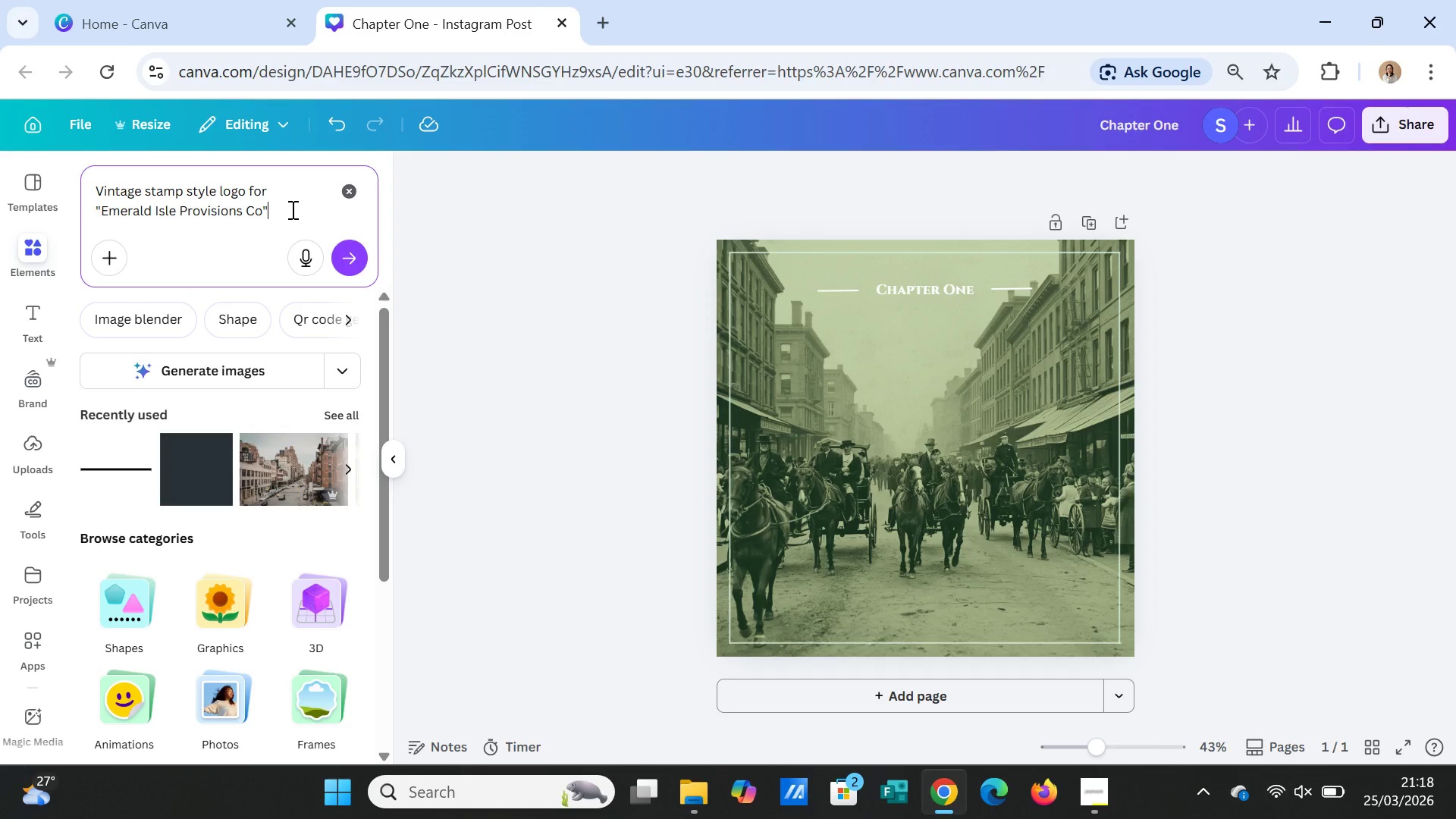 
wait(8.47)
 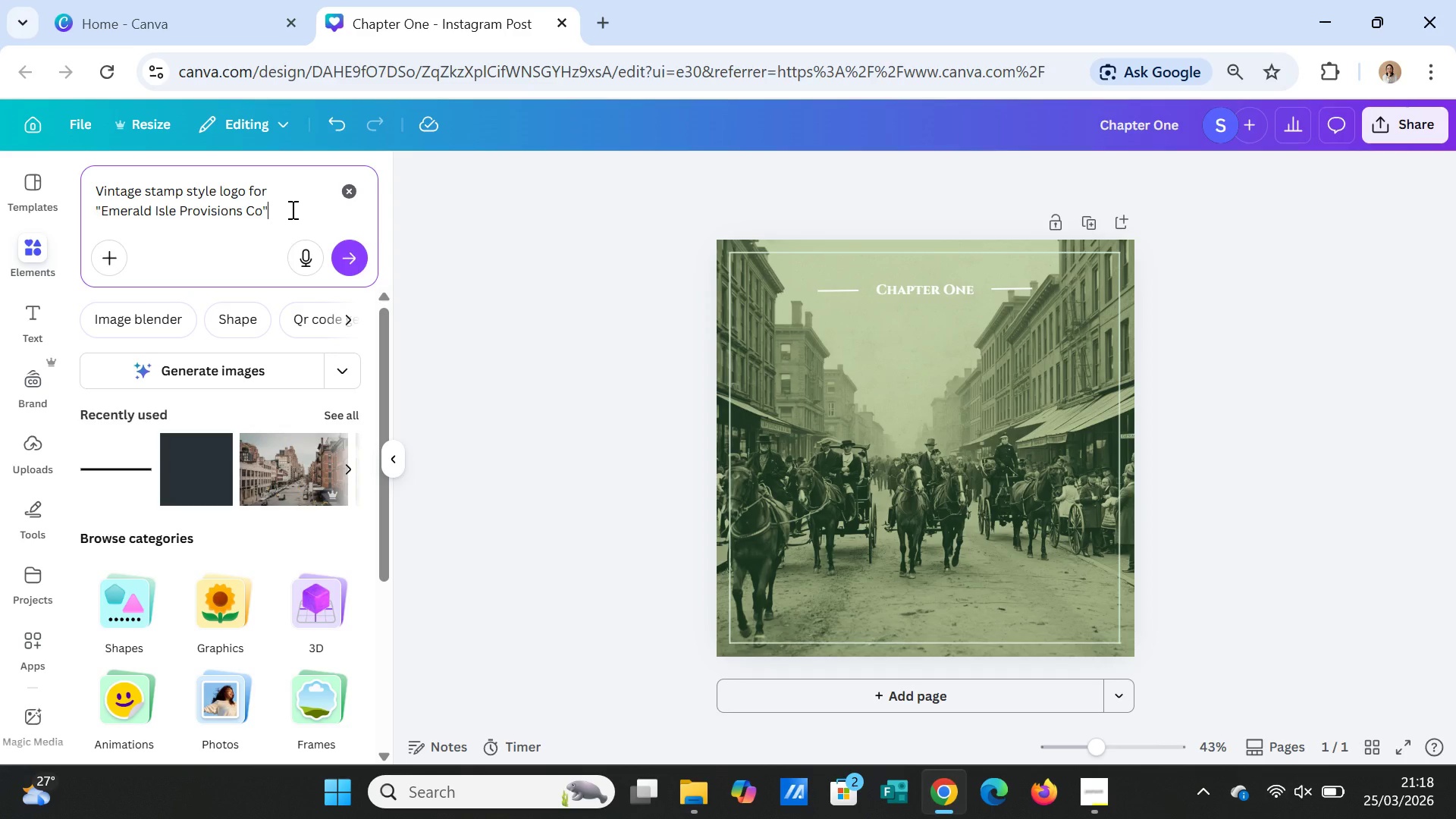 
type(, slightly)
 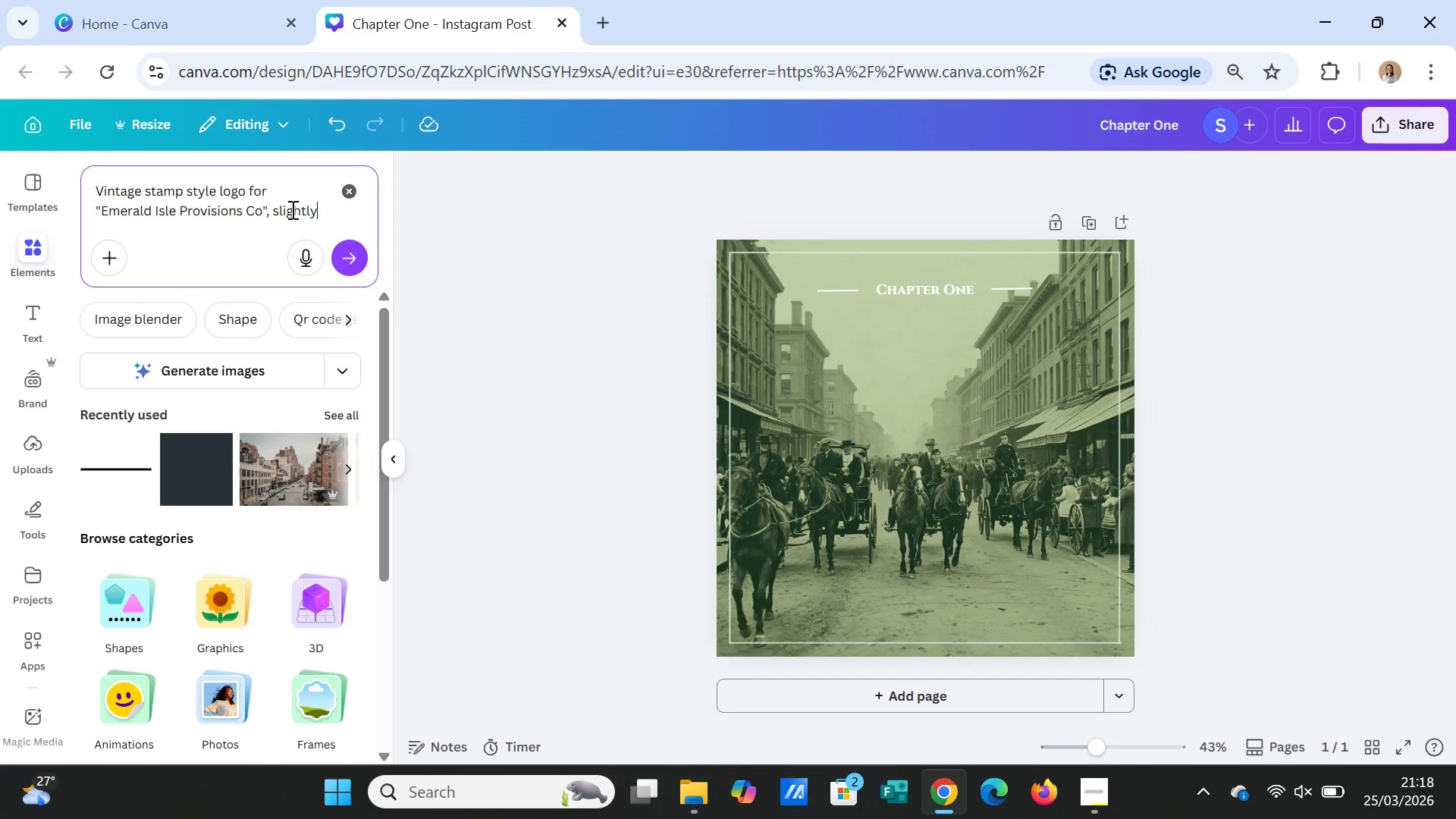 
wait(5.72)
 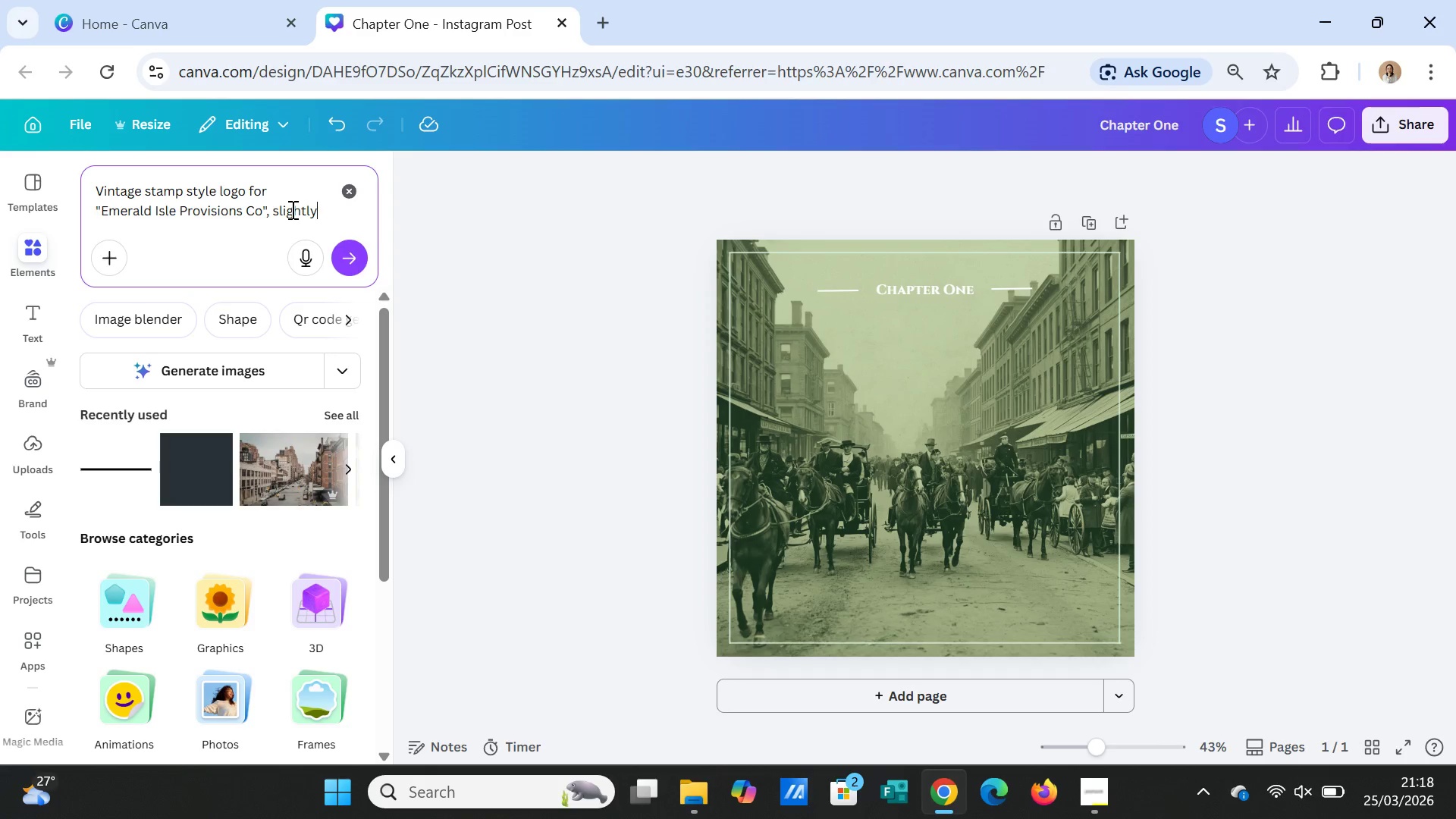 
type(, )
key(Backspace)
key(Backspace)
type( faded ink effect, )
 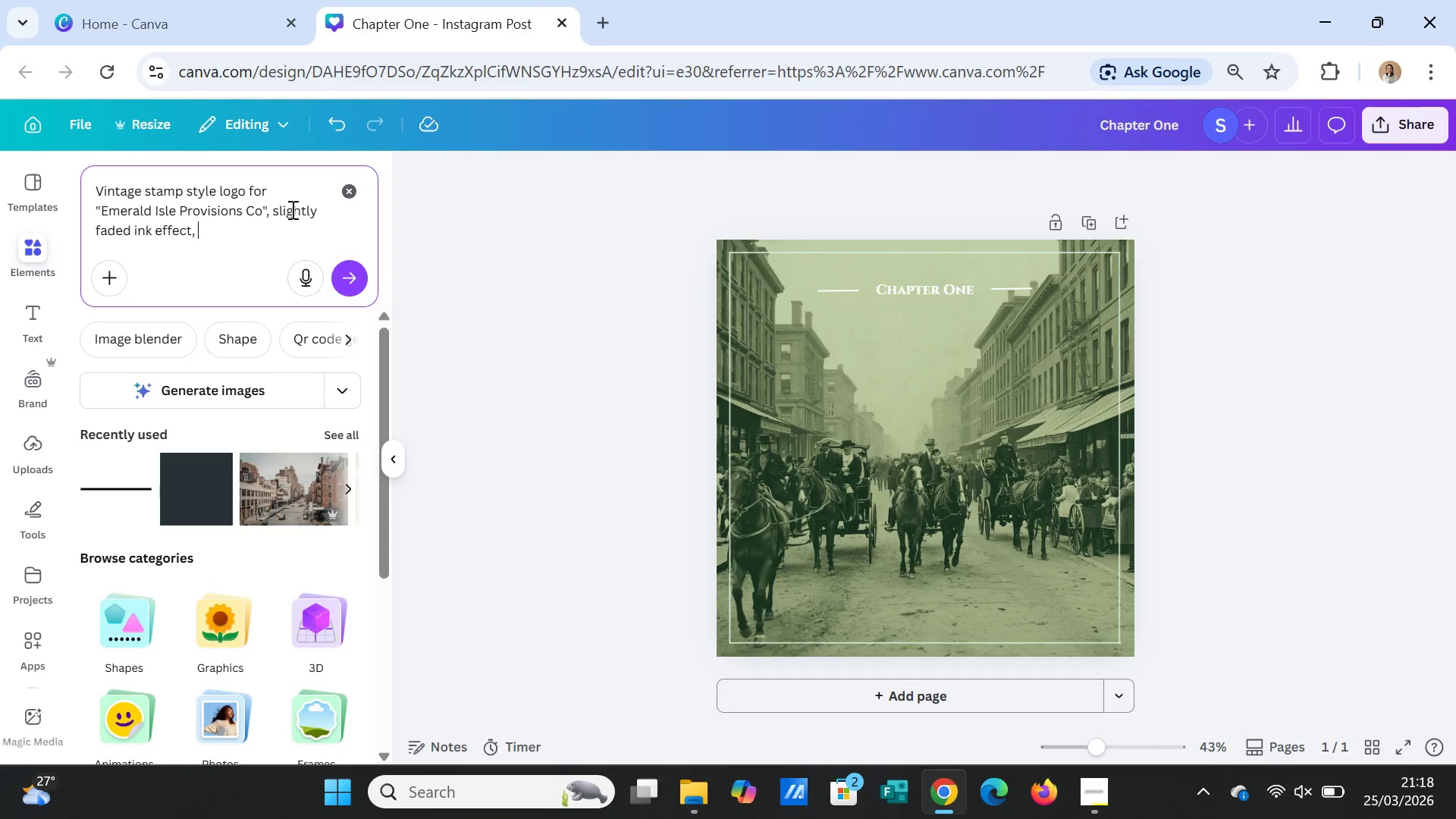 
wait(12.34)
 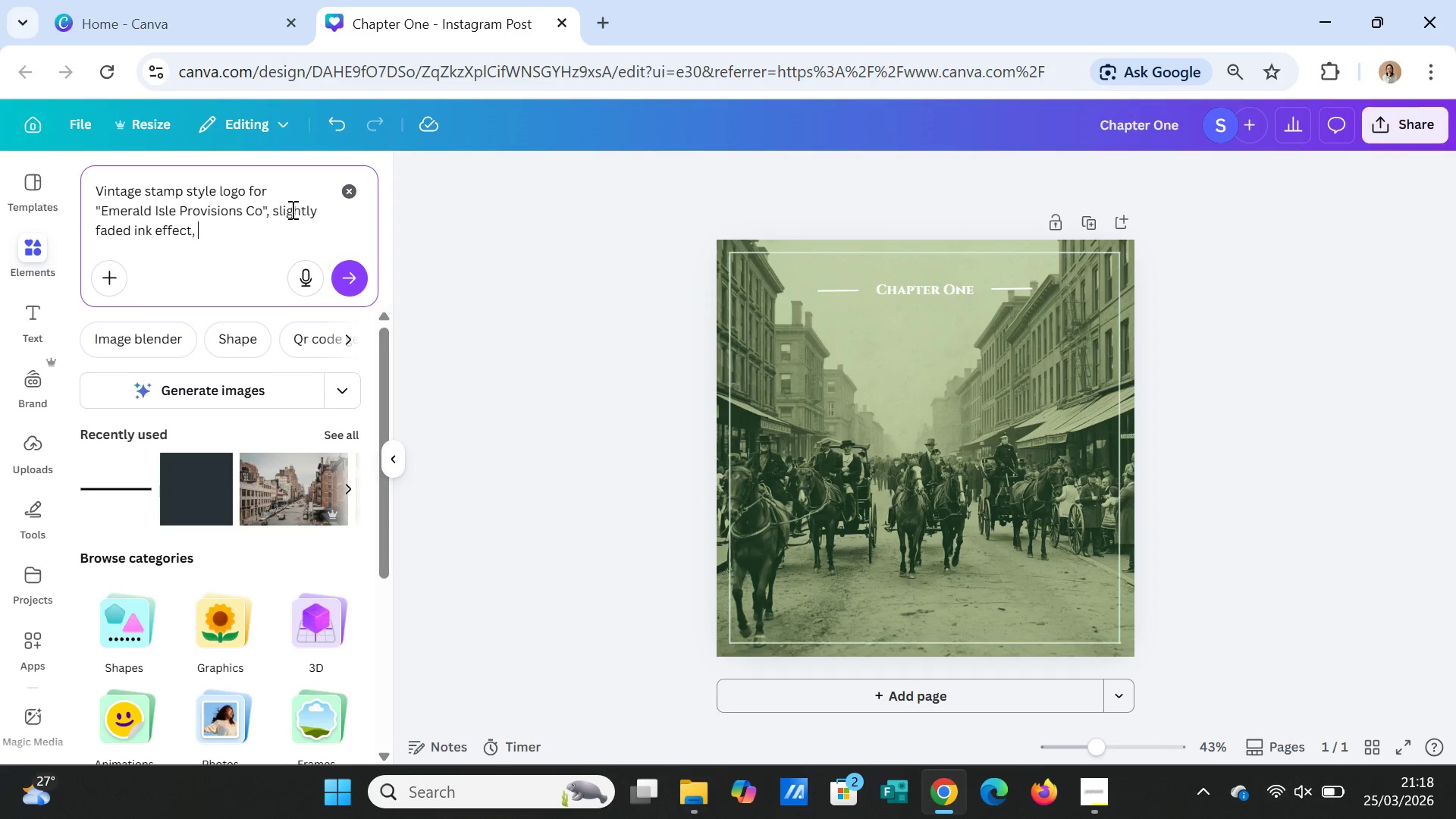 
type(serif typo)
 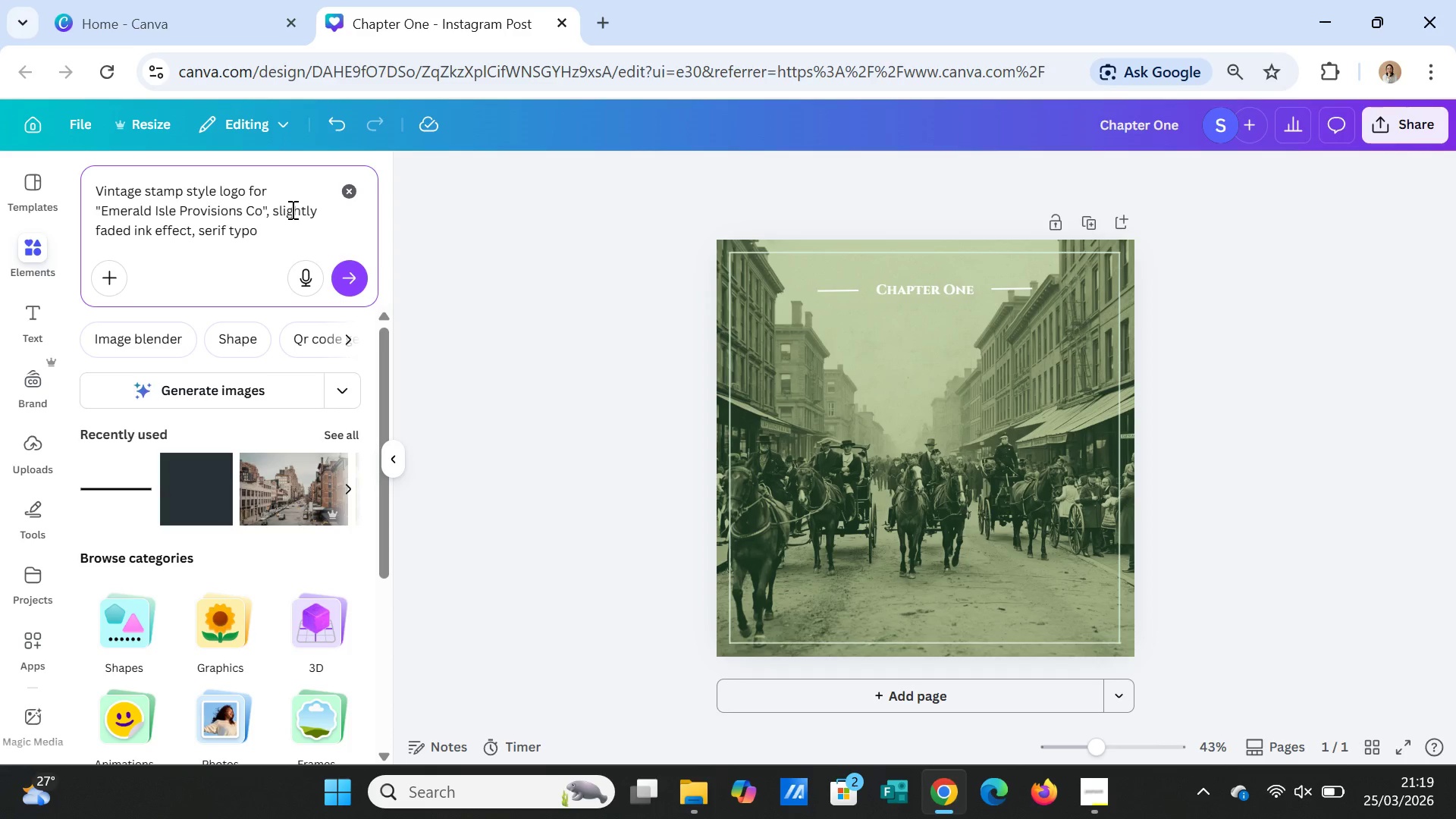 
wait(8.69)
 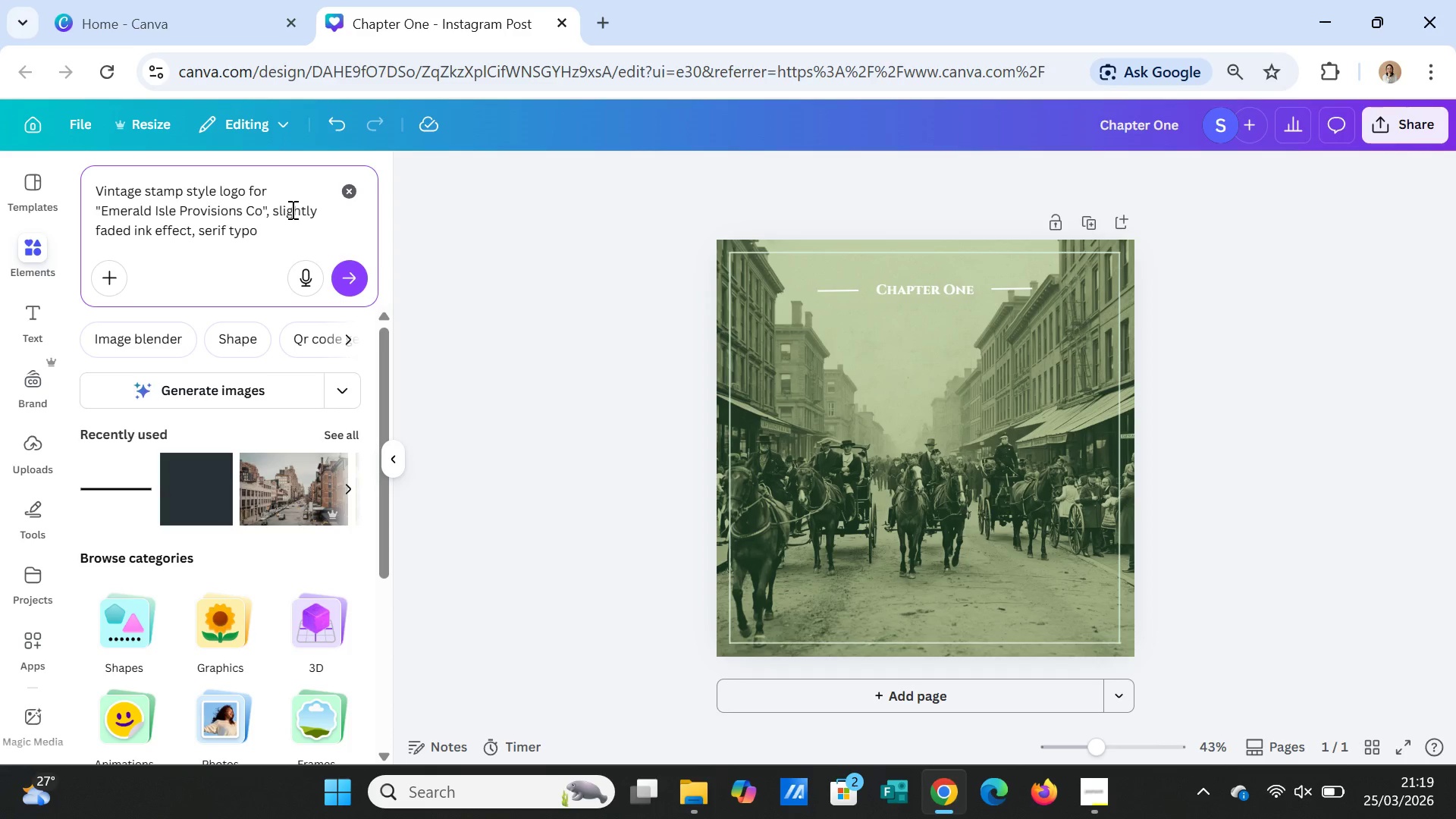 
type(graphy)
 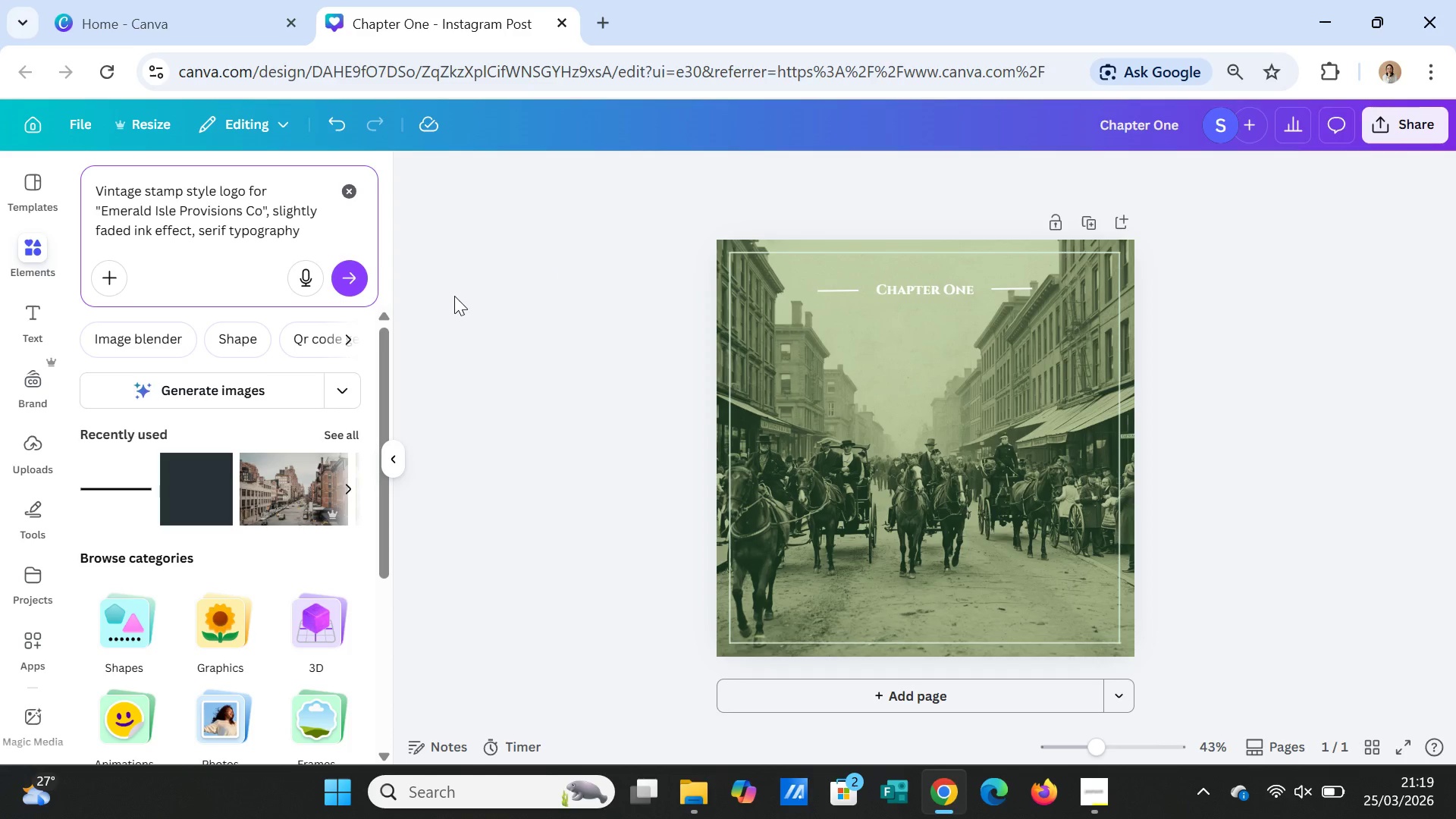 
wait(5.33)
 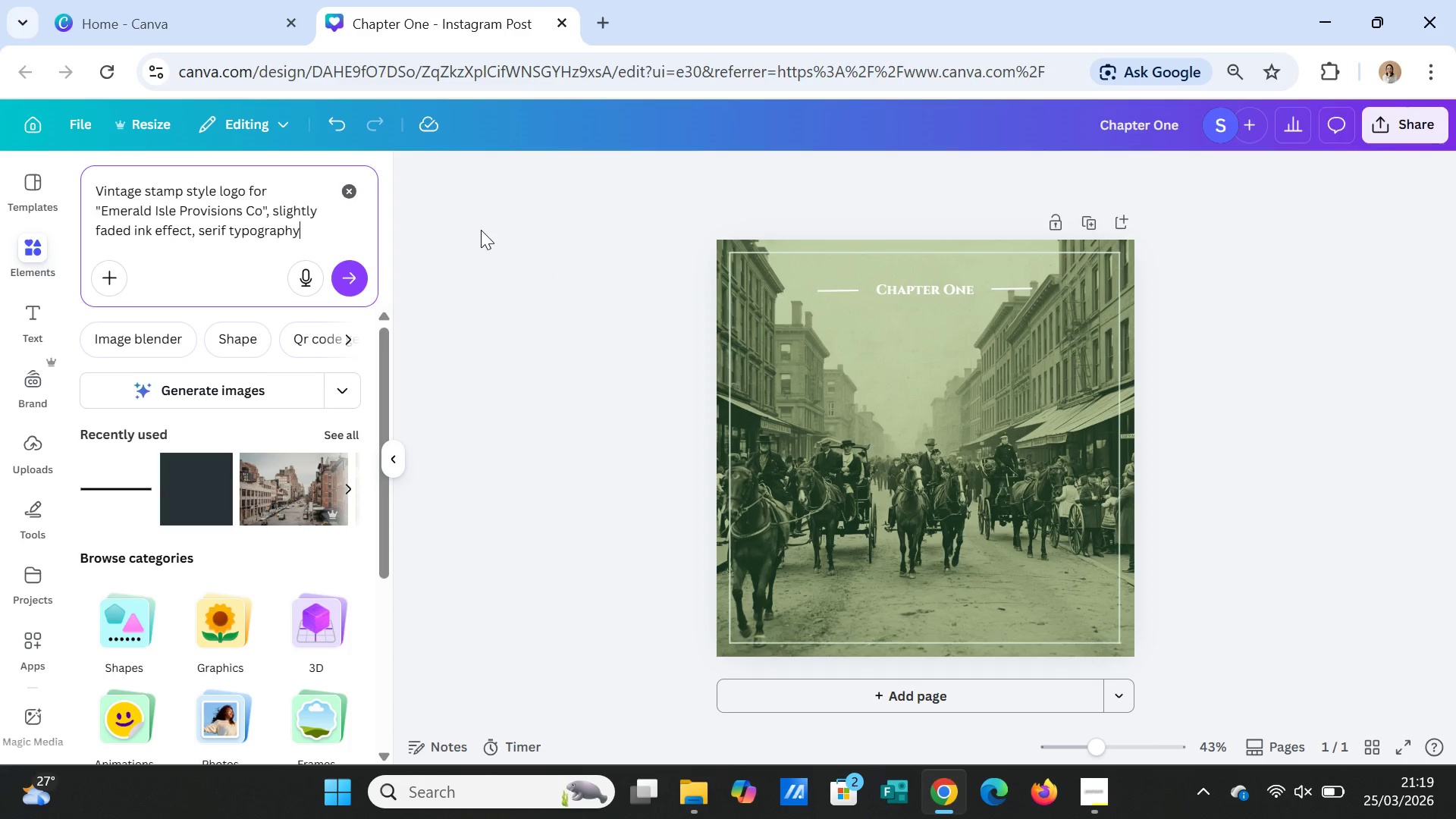 
key(Comma)
 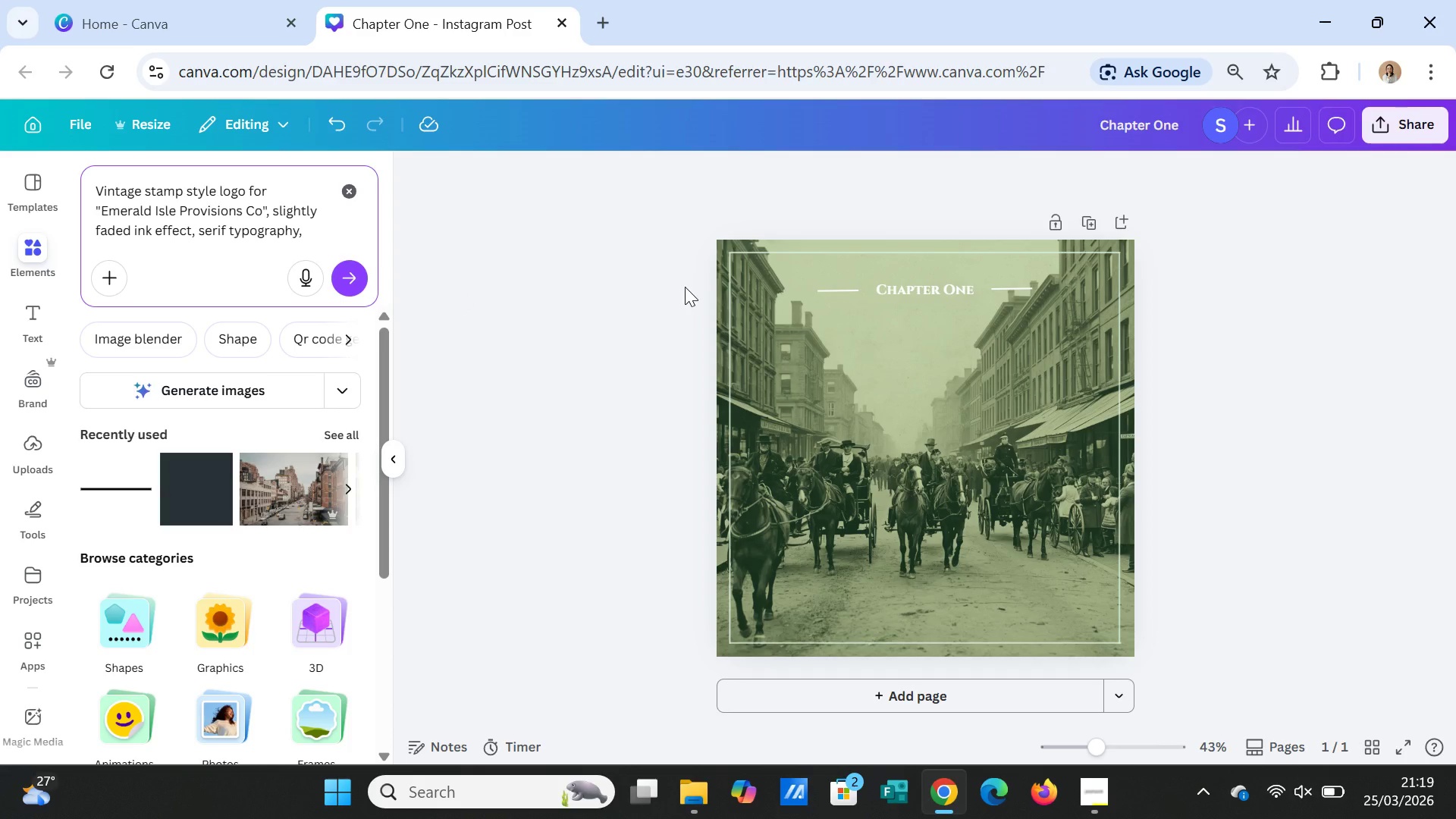 
wait(14.23)
 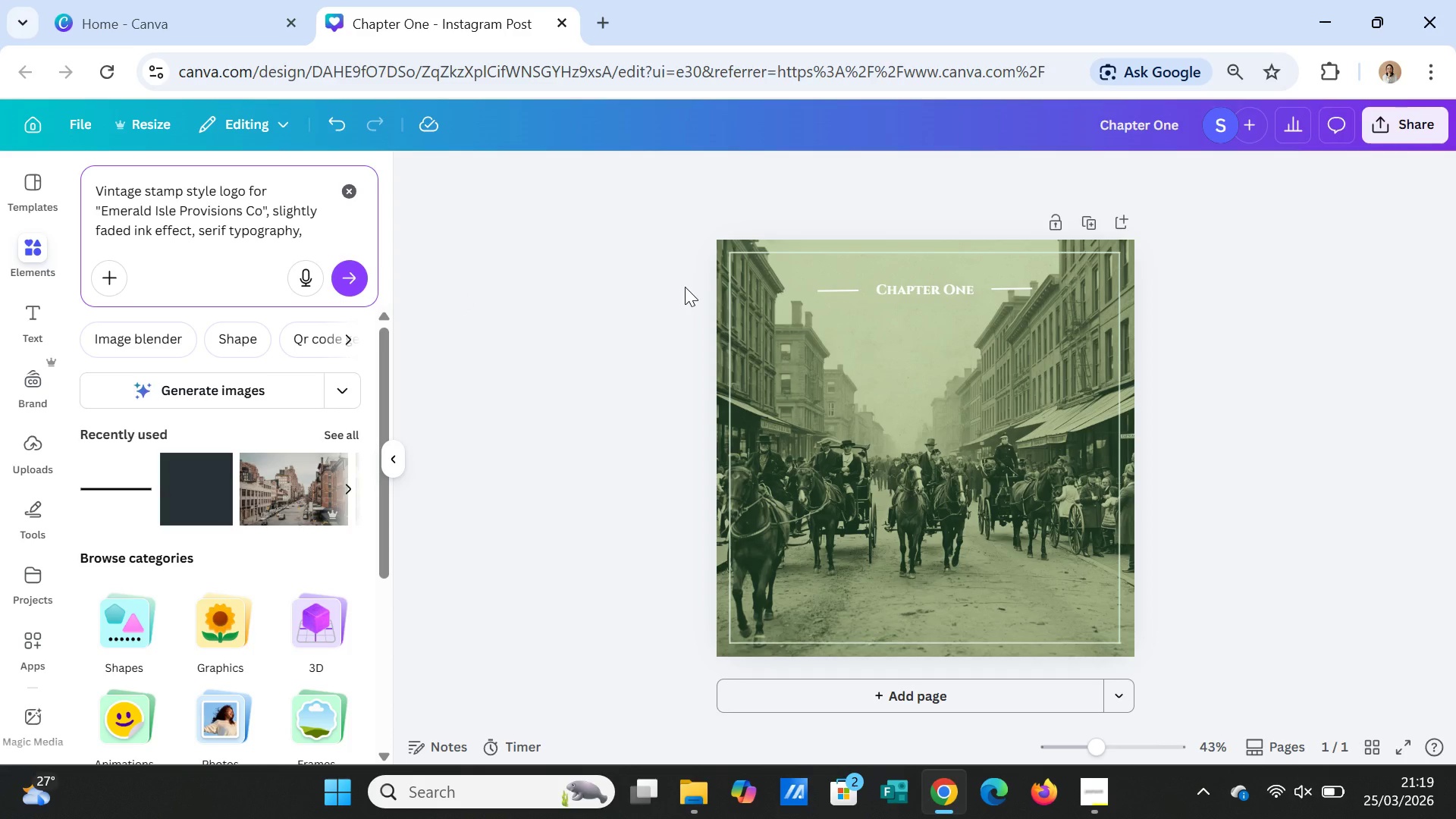 
type(circular )
 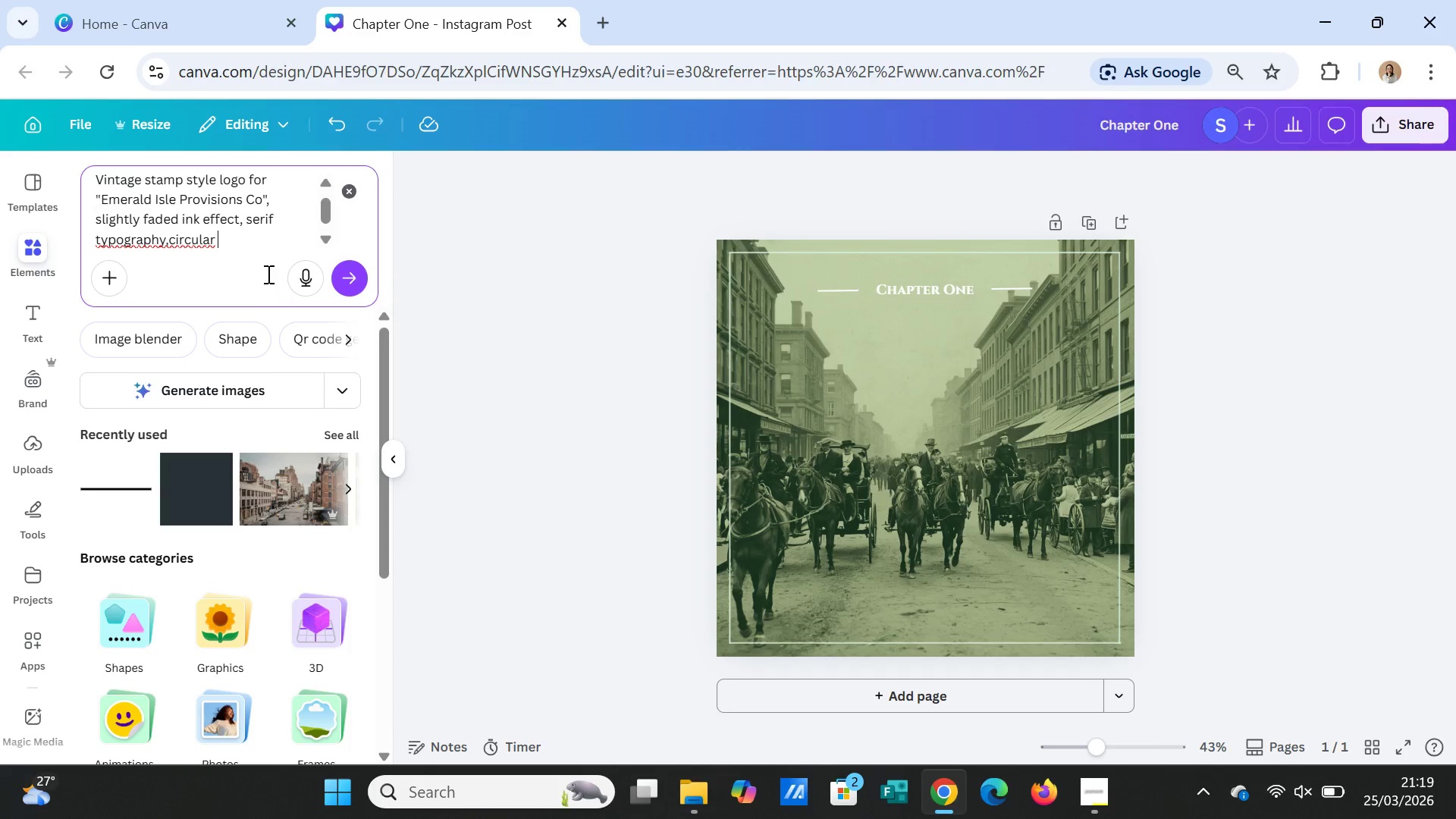 
left_click([169, 244])
 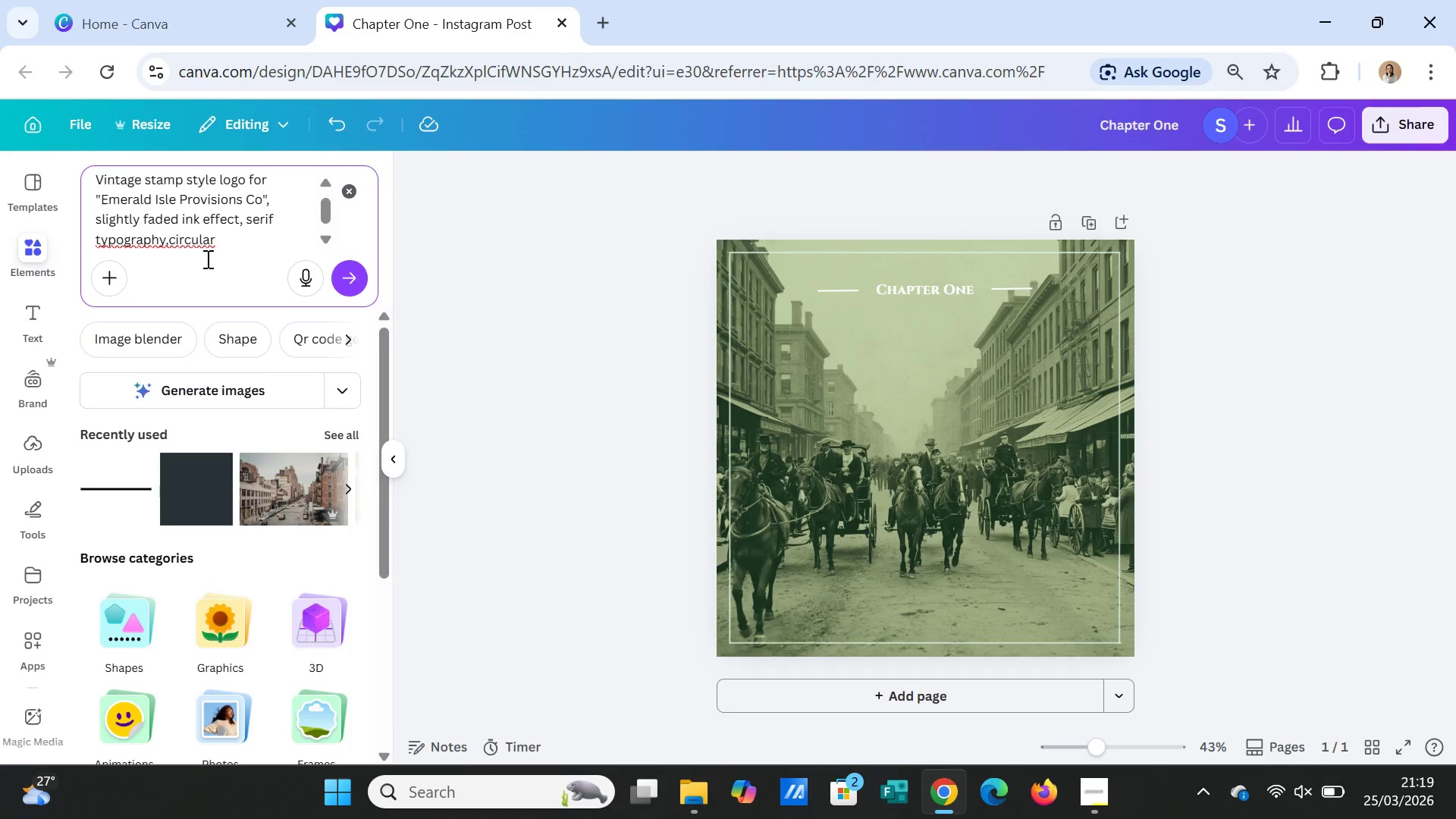 
key(Space)
 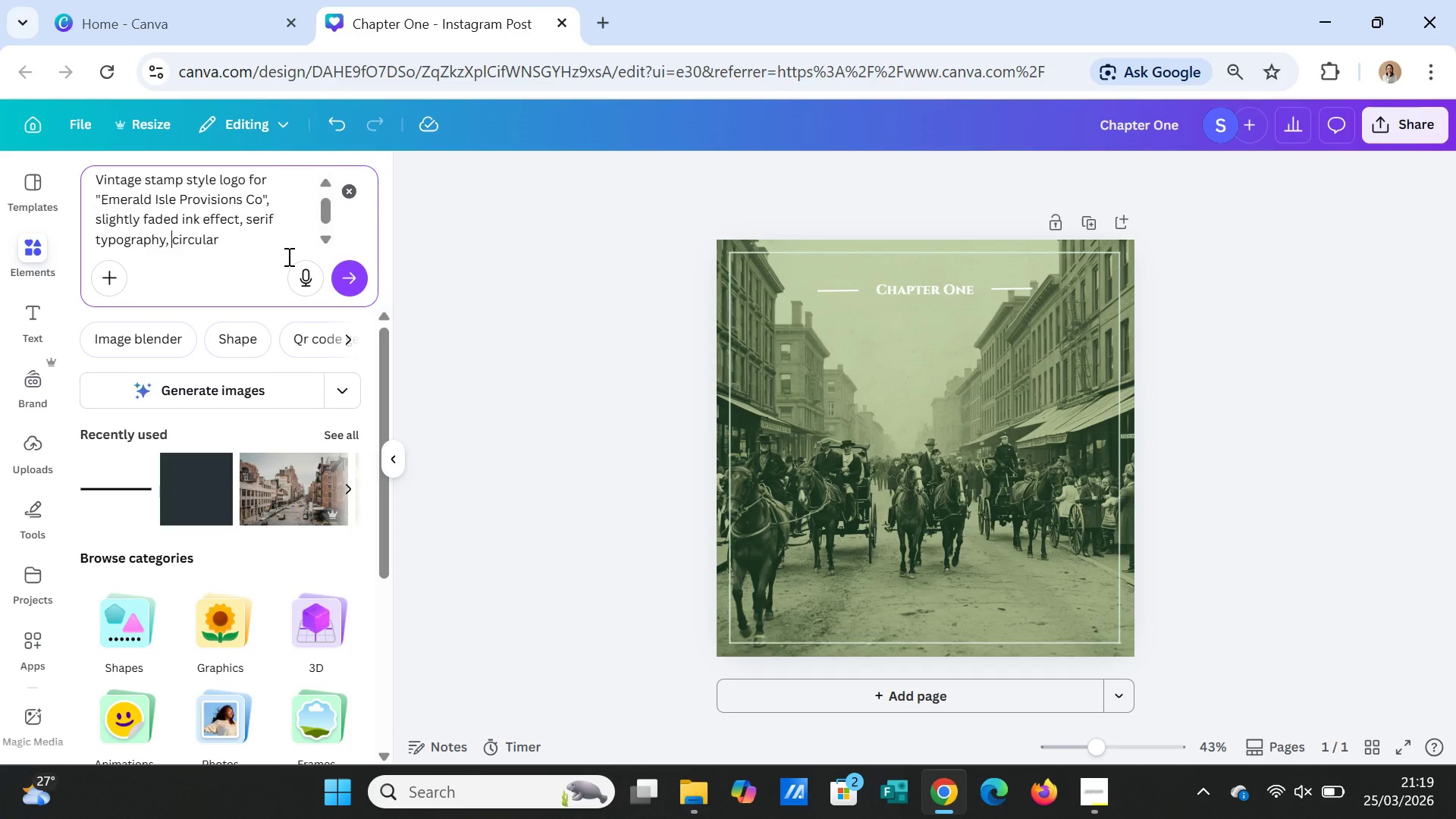 
left_click([265, 250])
 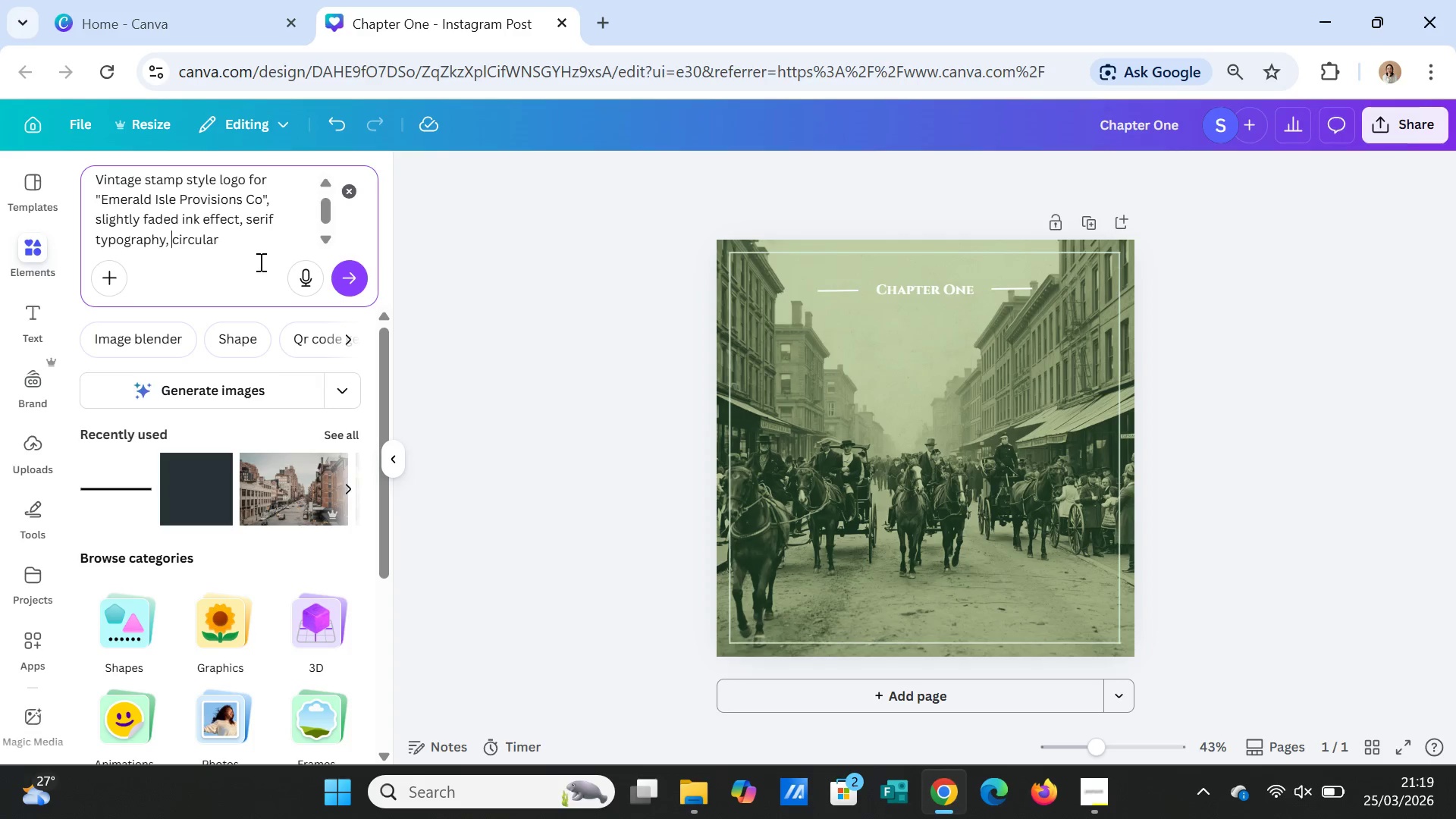 
left_click([243, 241])
 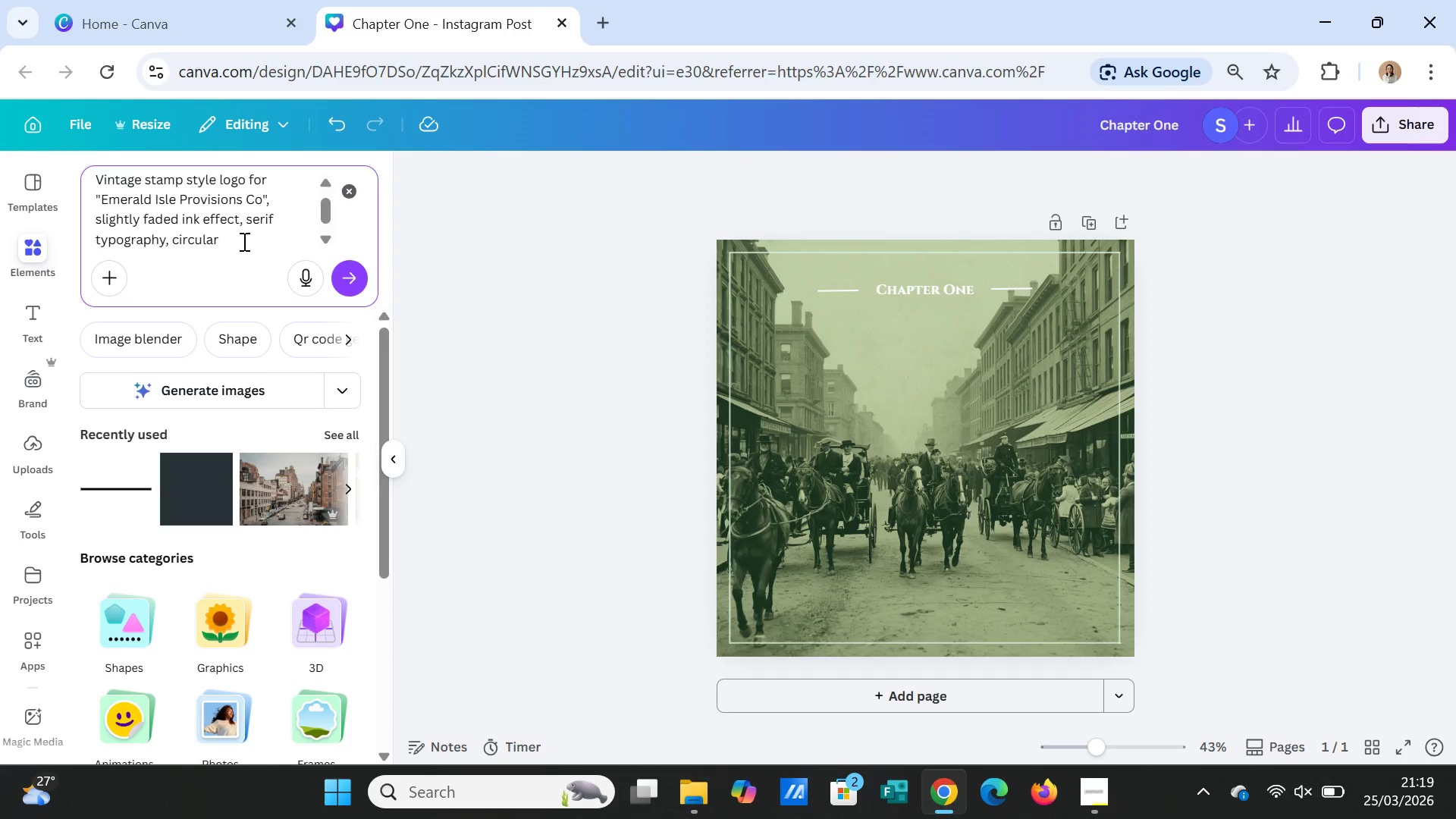 
type(style, )
 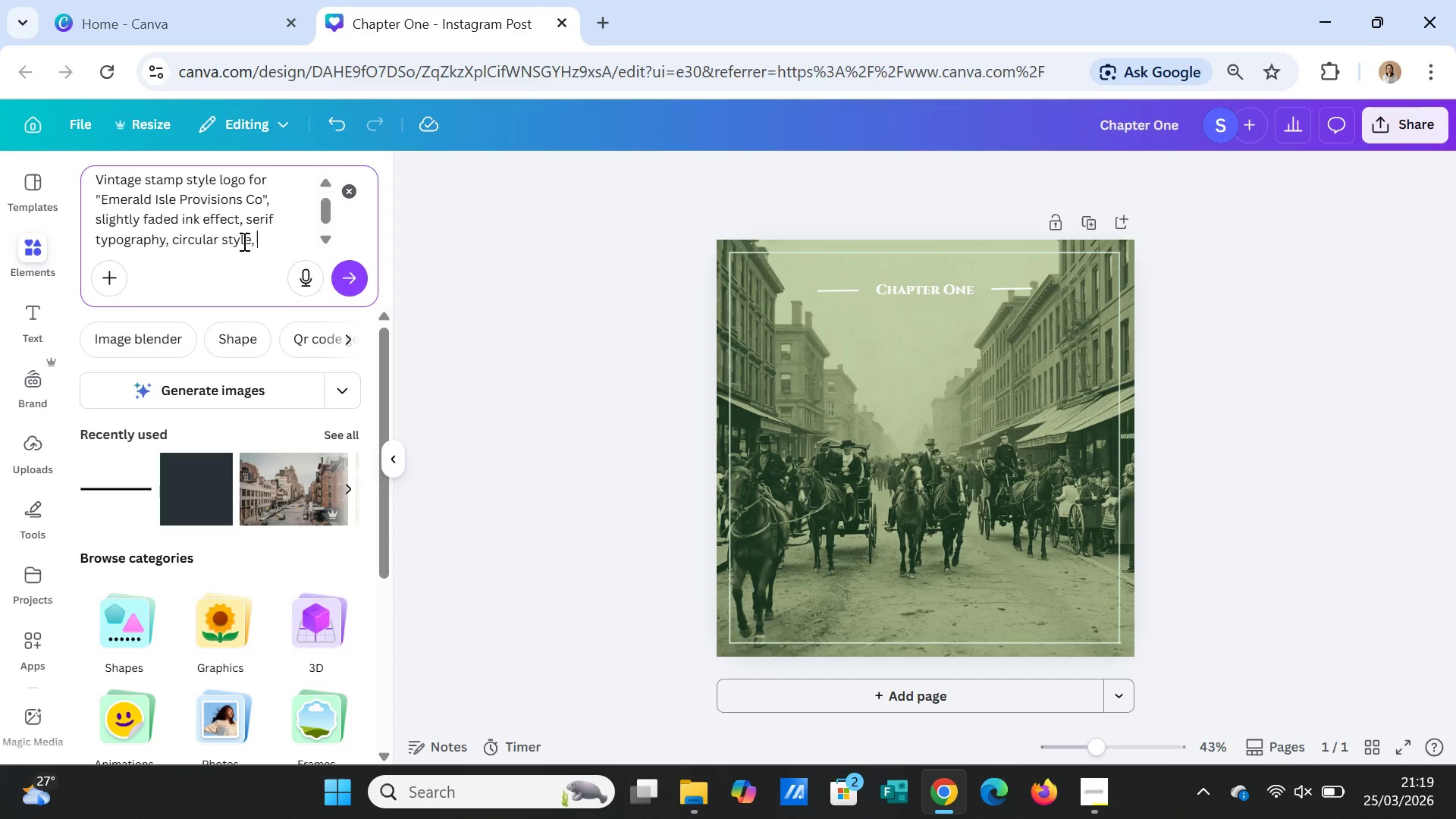 
wait(6.19)
 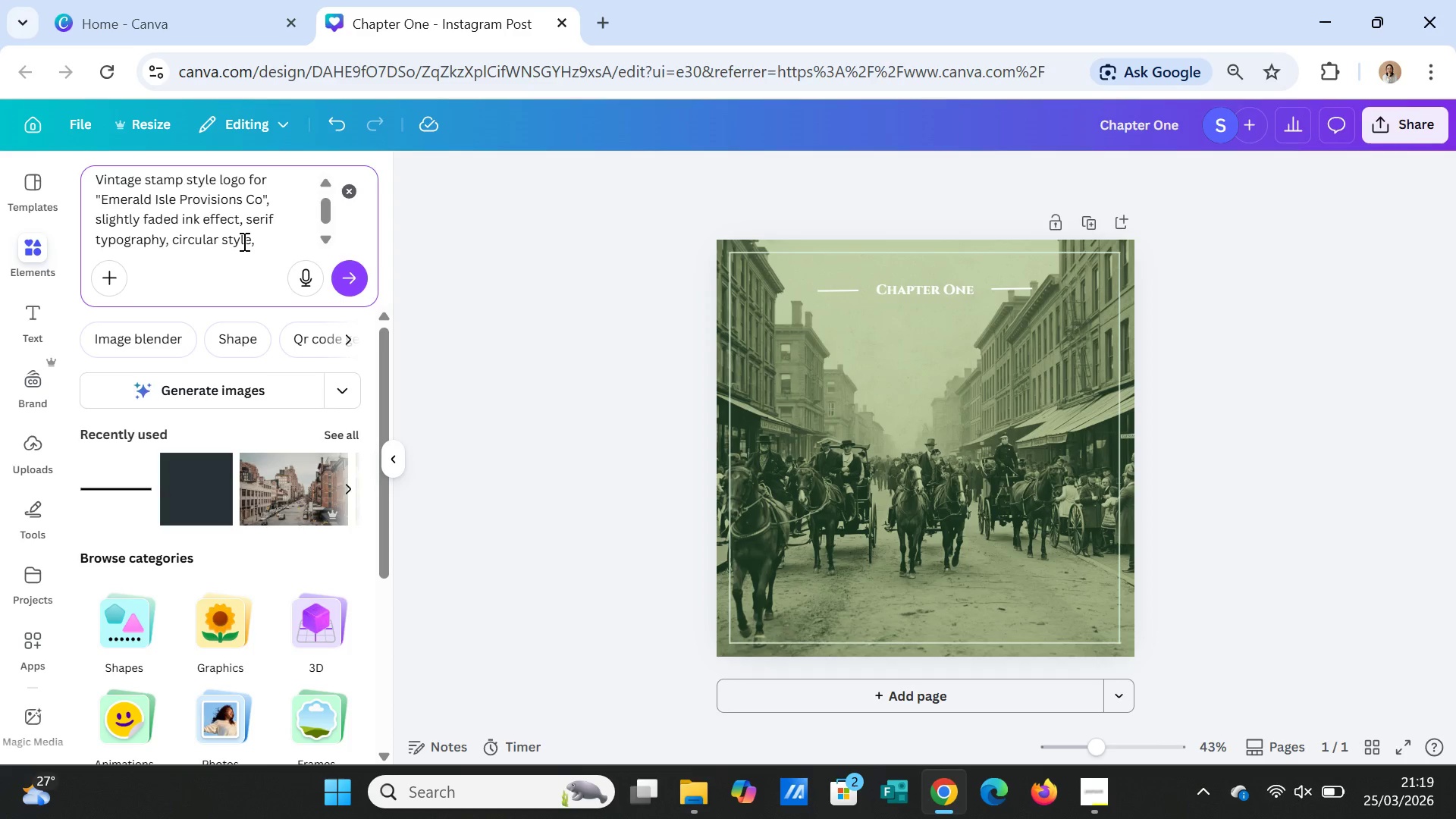 
type( subtle shamrock symbol, )
 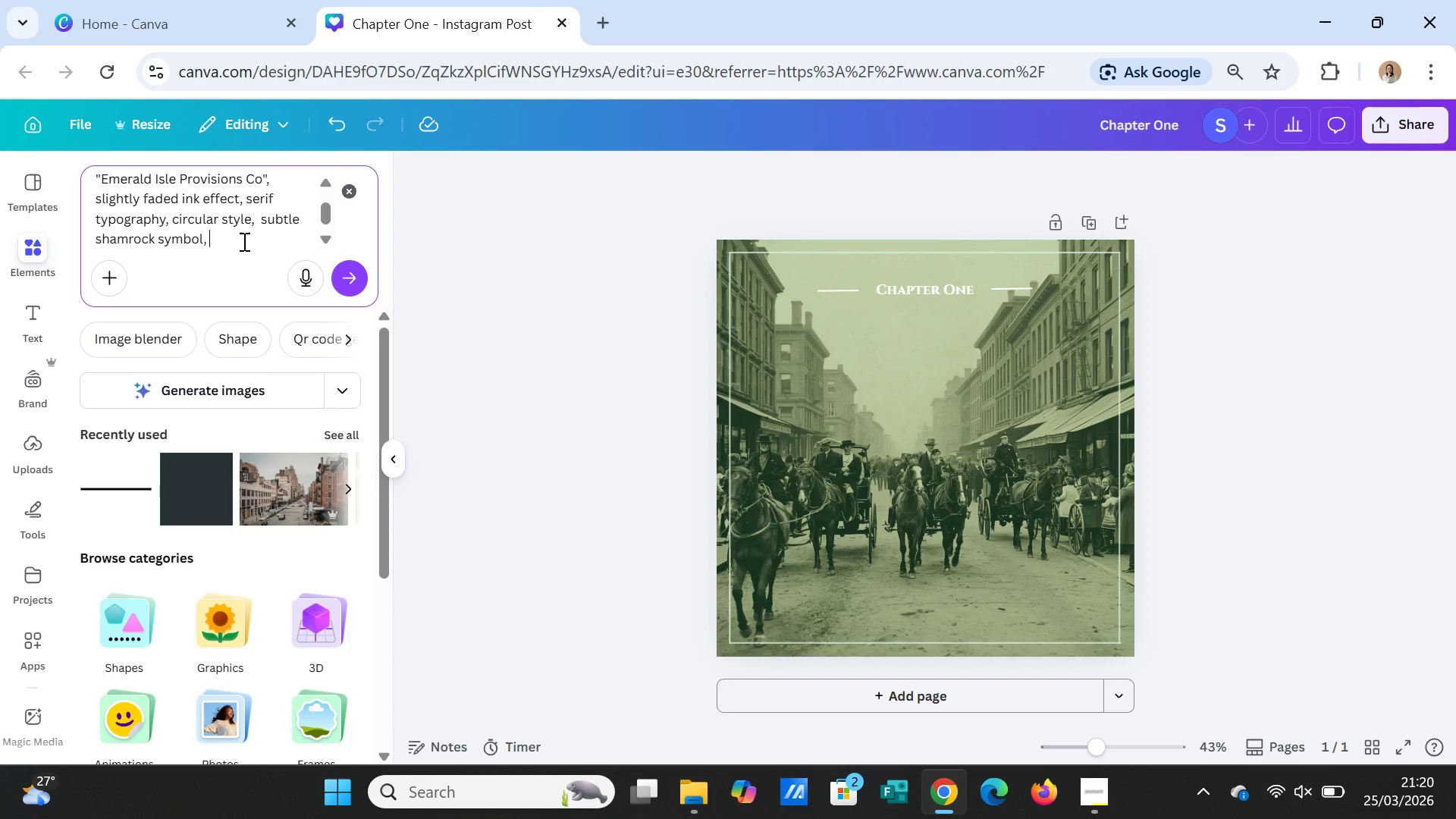 
type(monochrome white)
 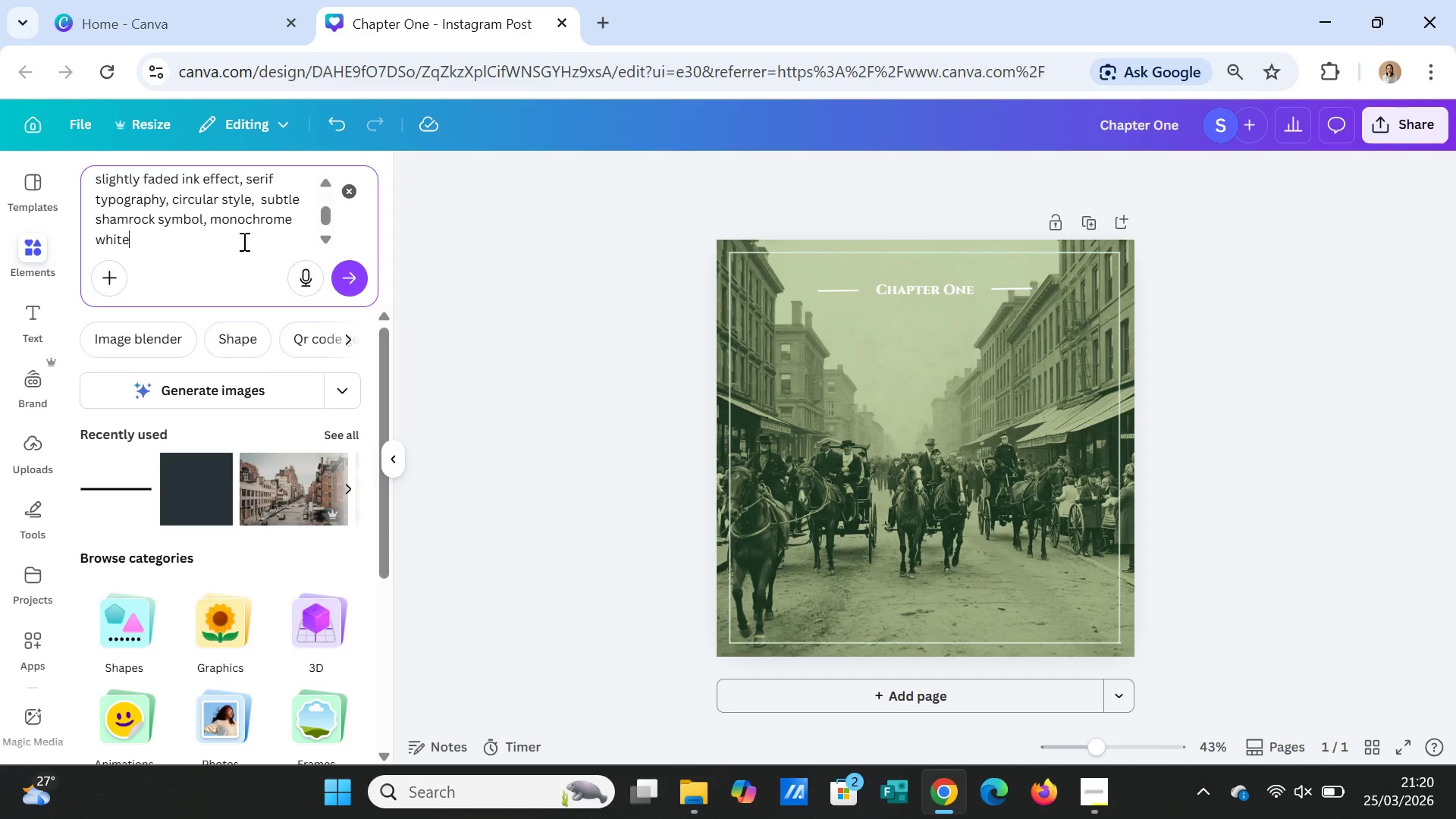 
wait(5.48)
 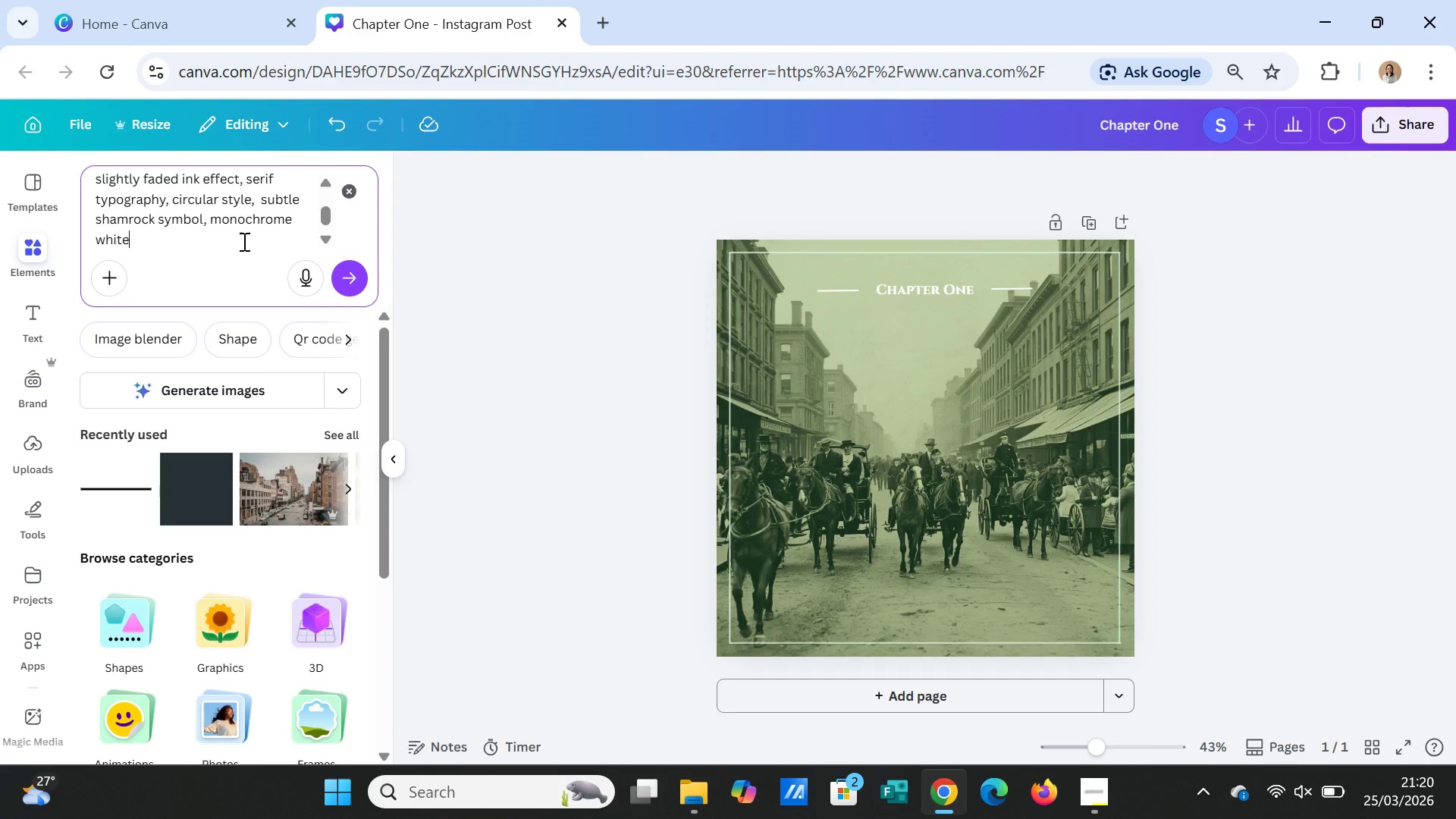 
type(, designed to llok)
key(Backspace)
key(Backspace)
key(Backspace)
type(ook old photograp)
 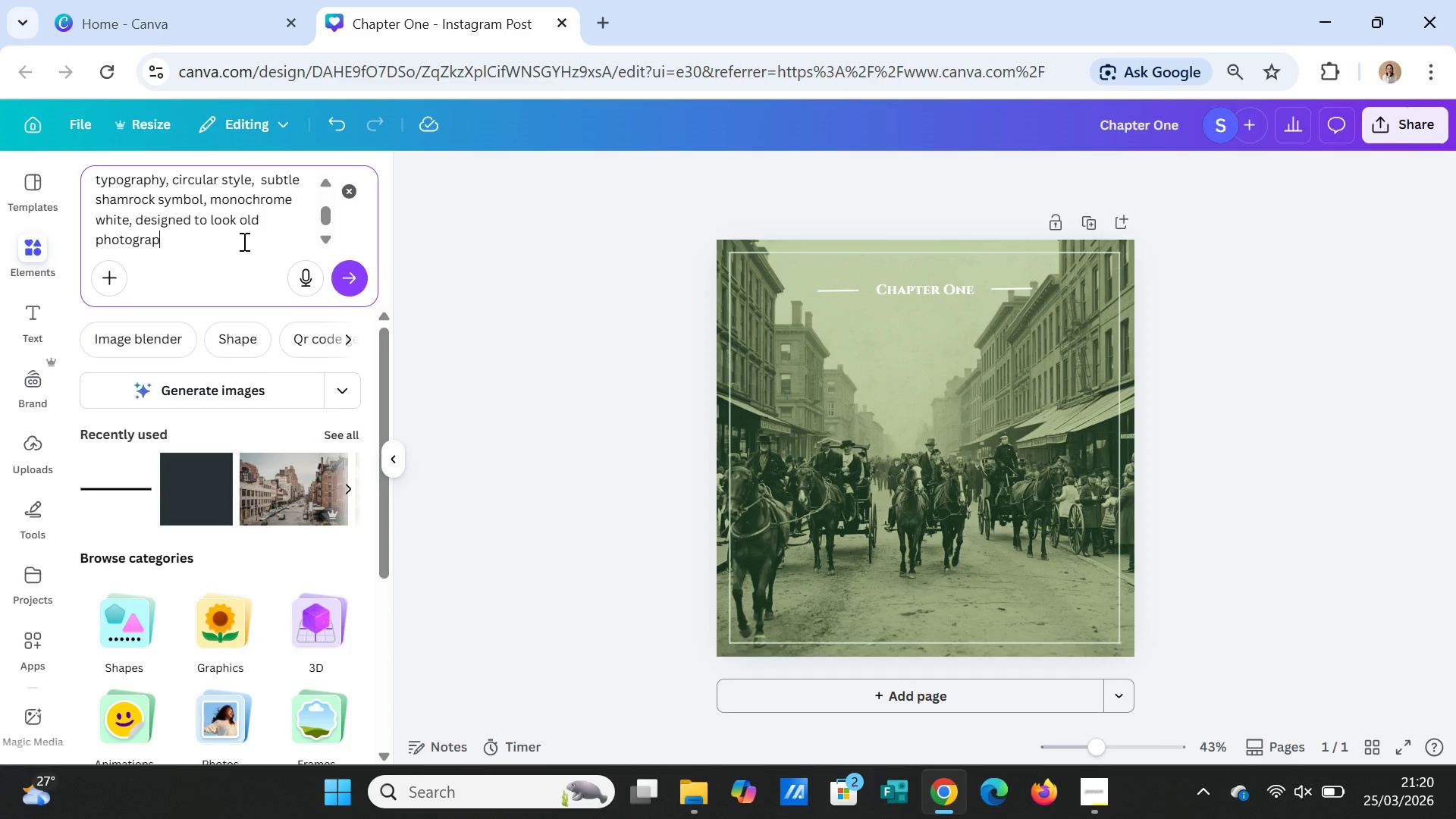 
type(y)
key(Backspace)
type(hy)
 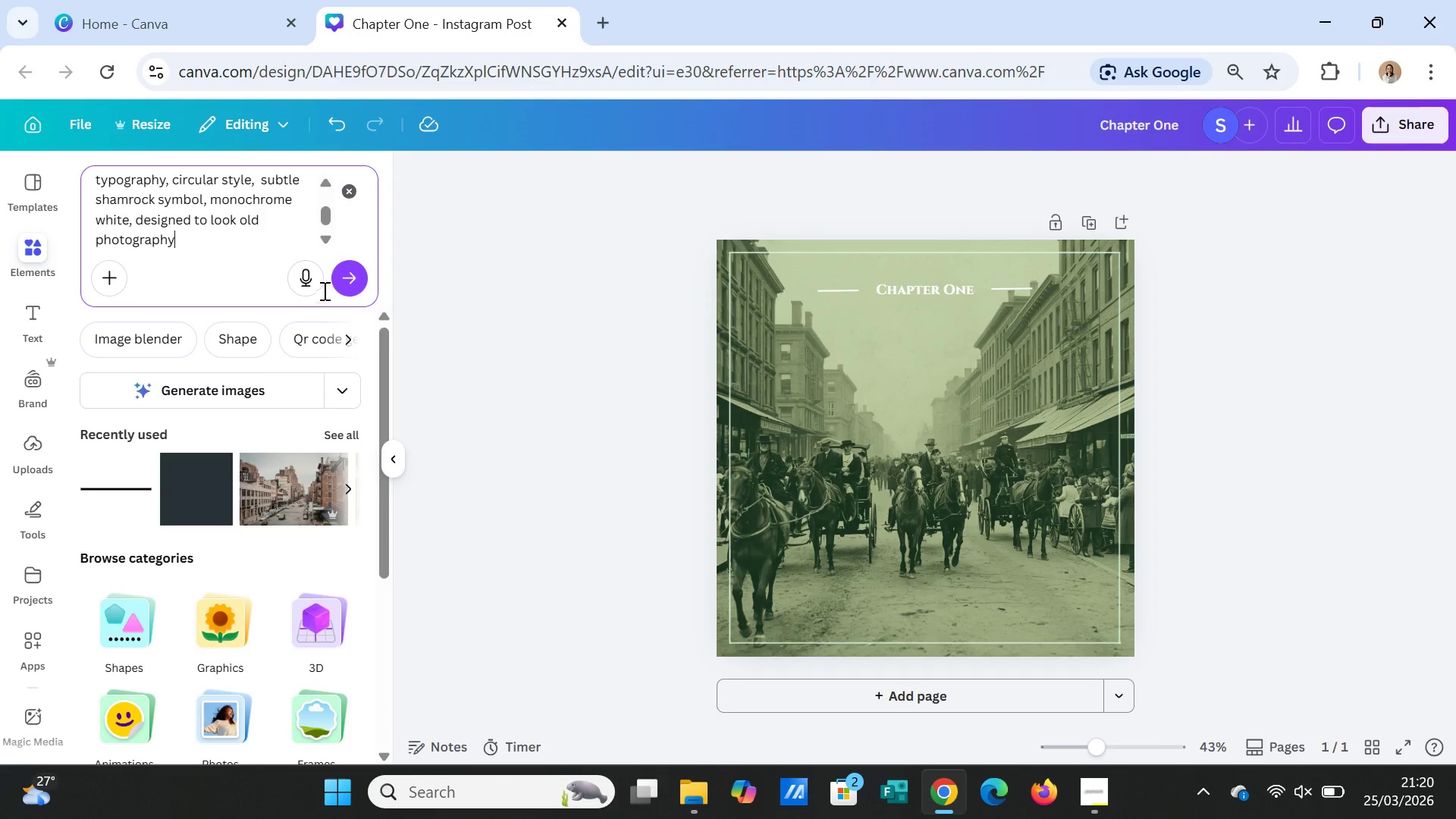 
left_click([340, 280])
 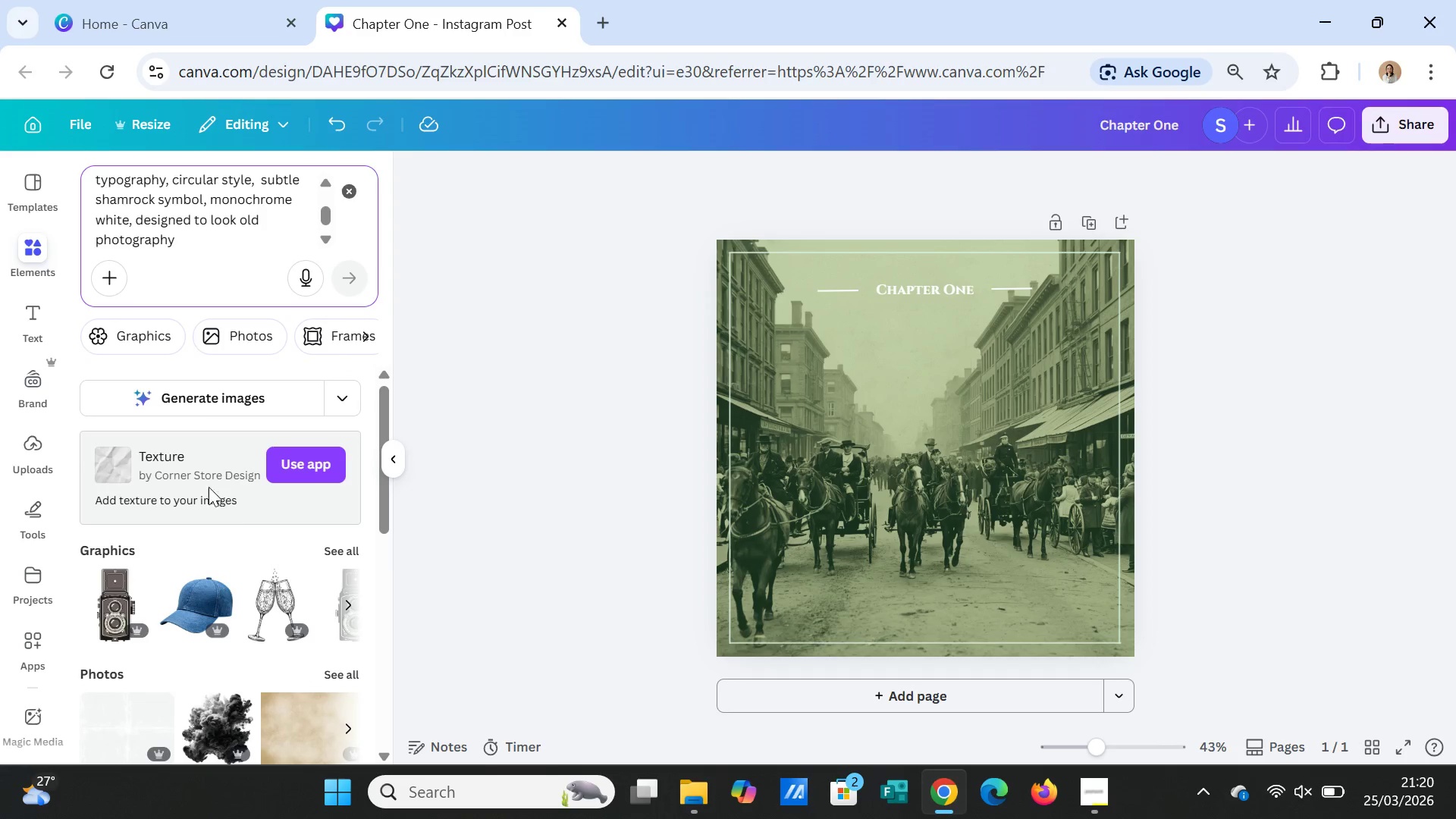 
left_click([196, 391])
 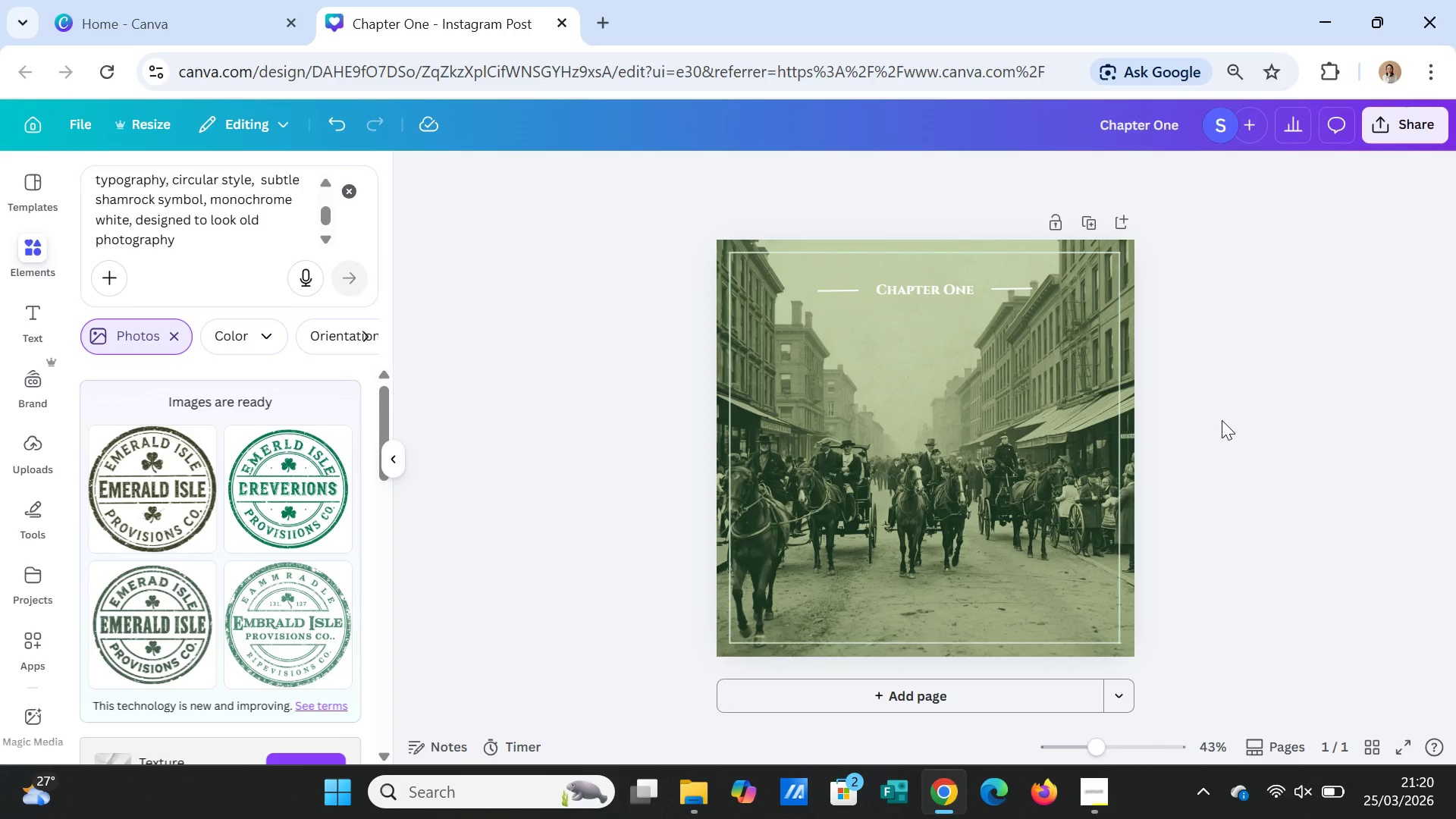 
wait(29.0)
 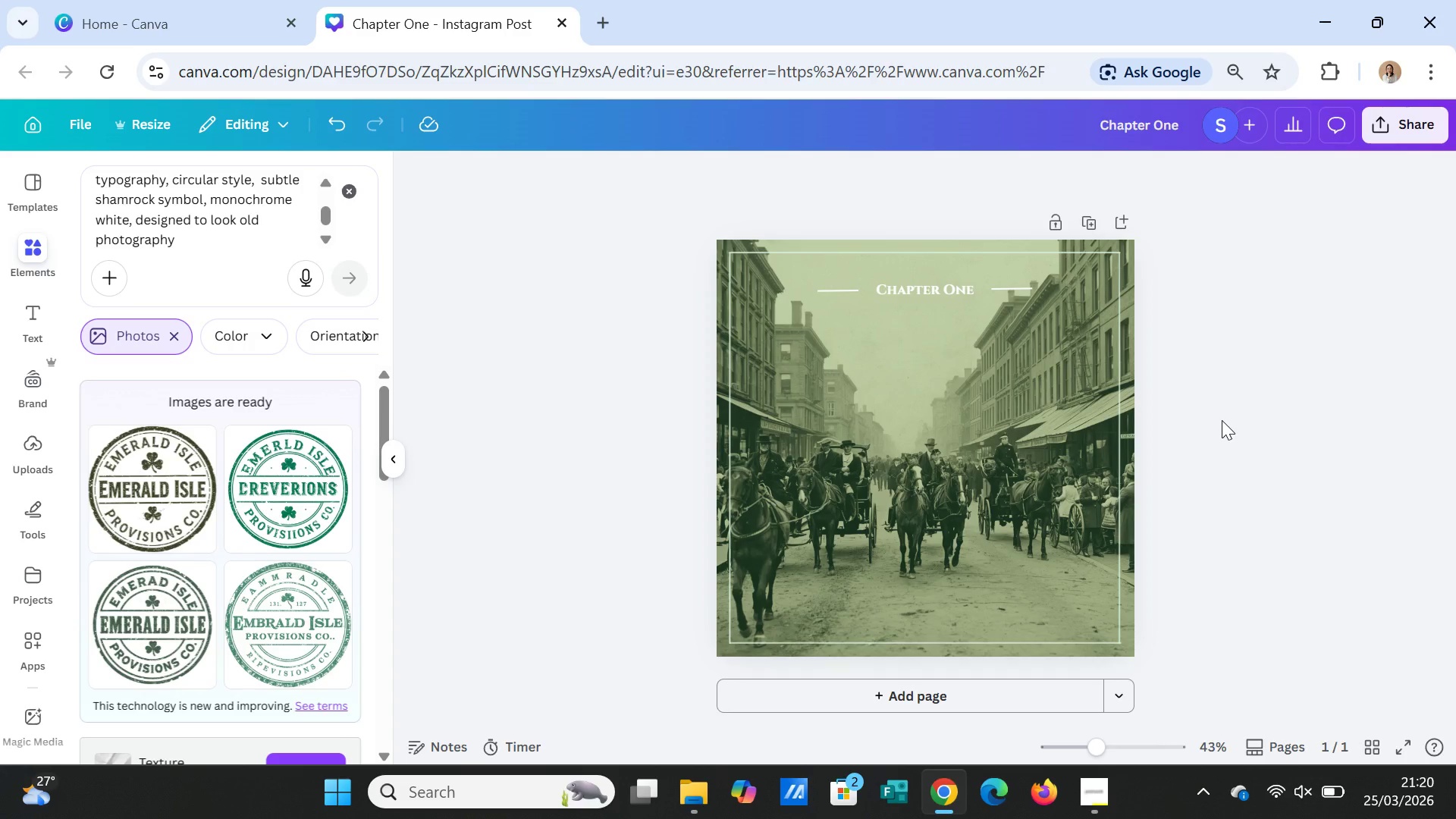 
left_click([199, 247])
 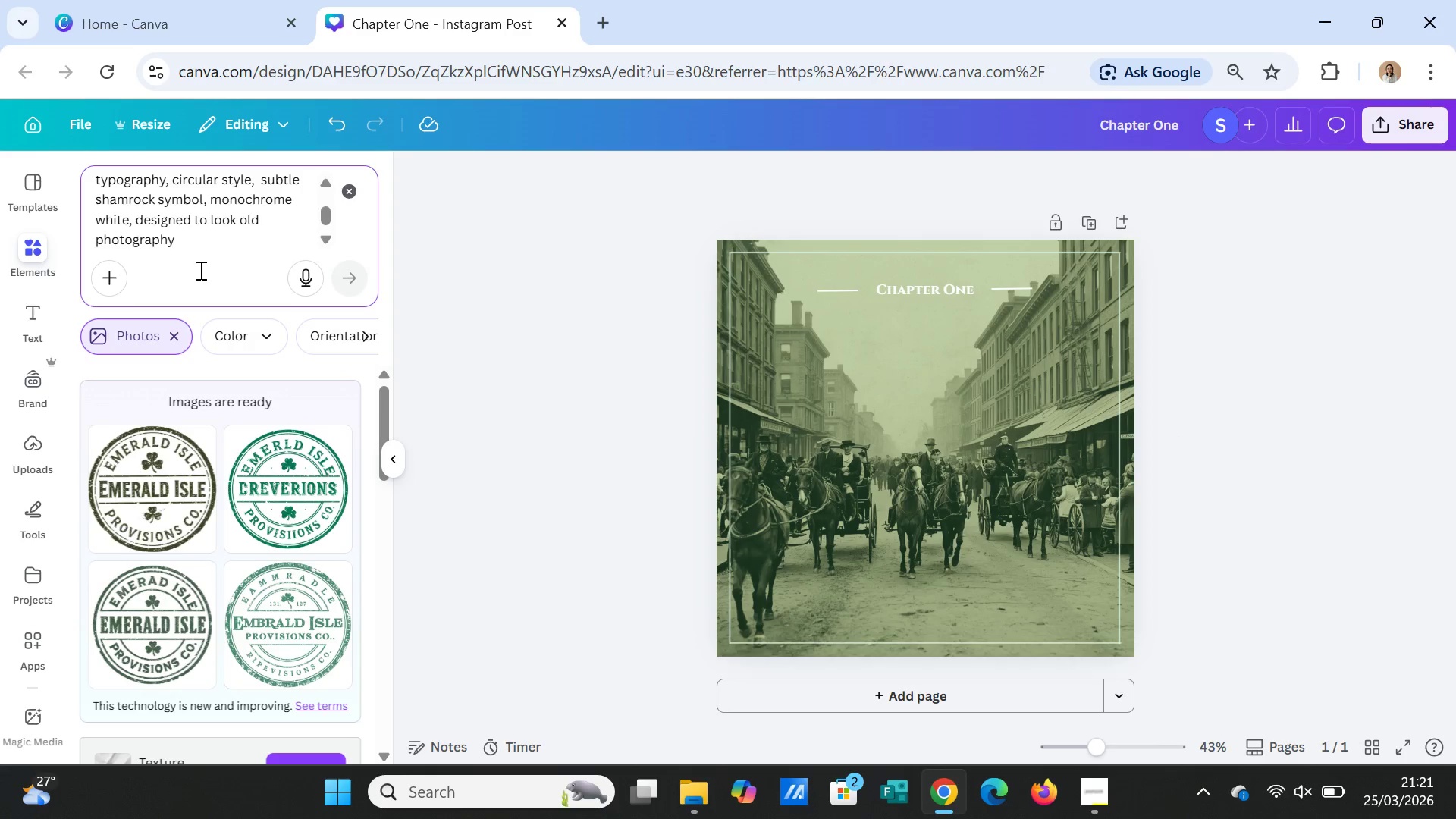 
key(Period)
 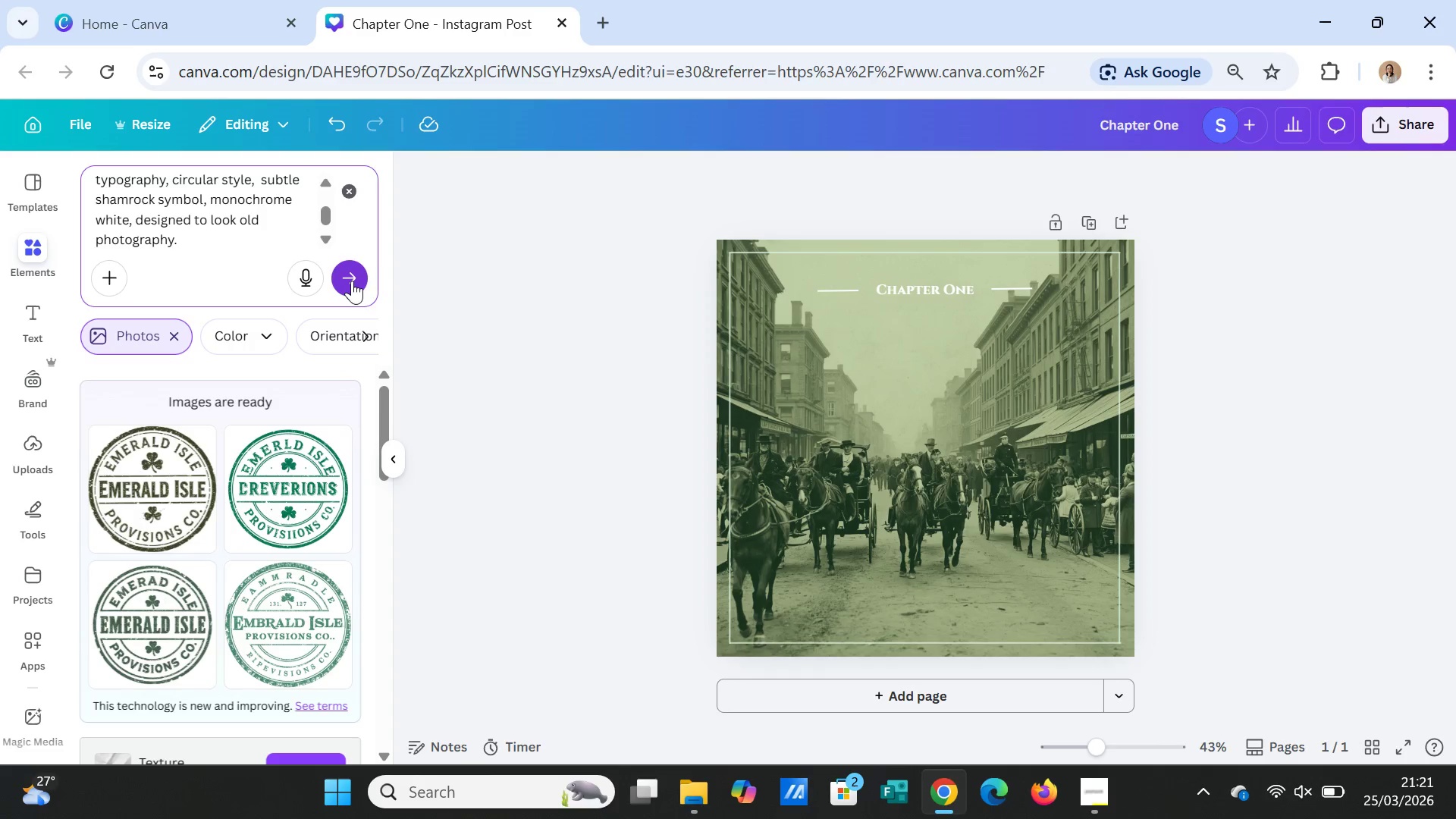 
left_click([352, 281])
 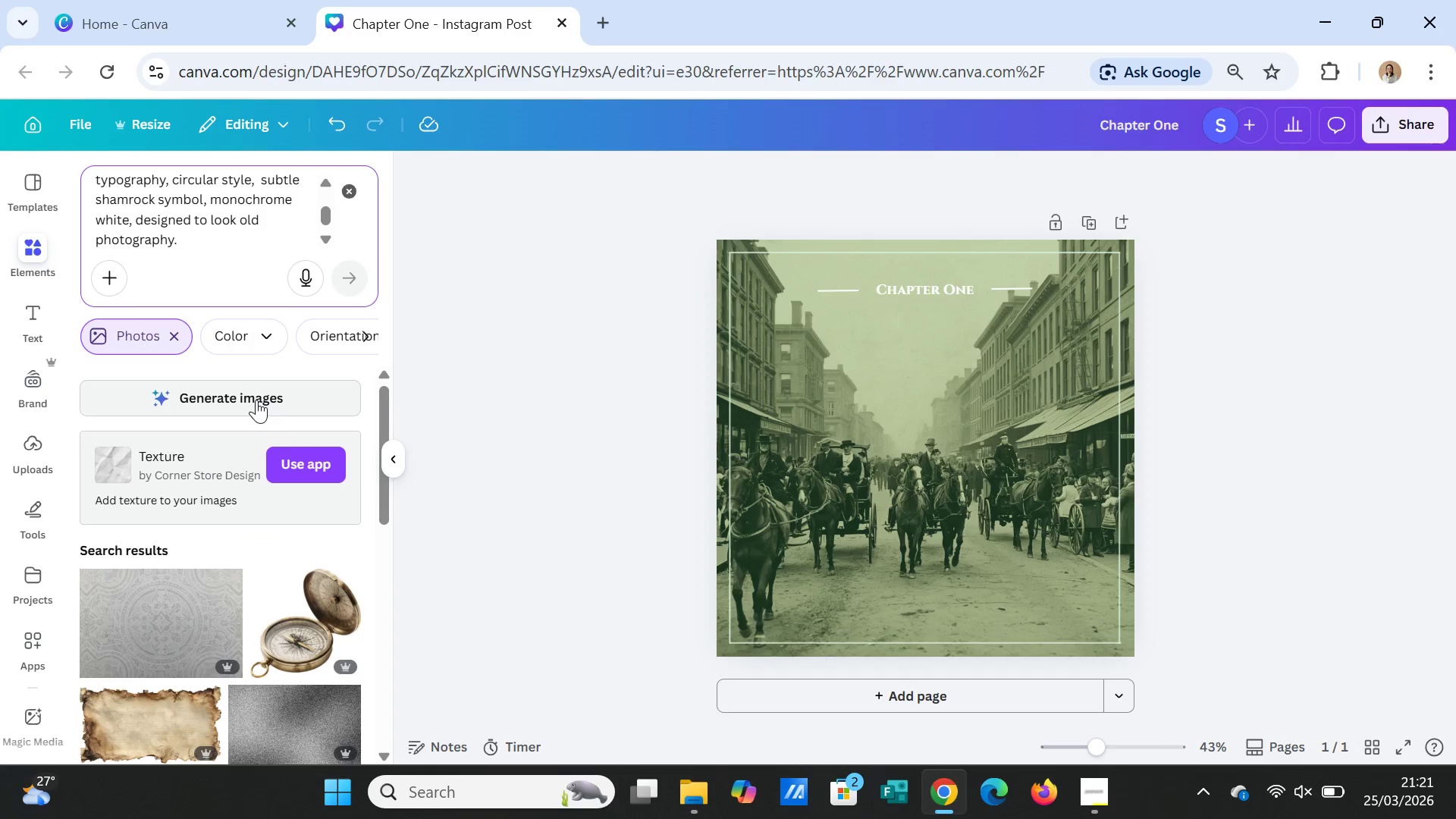 
left_click([256, 400])
 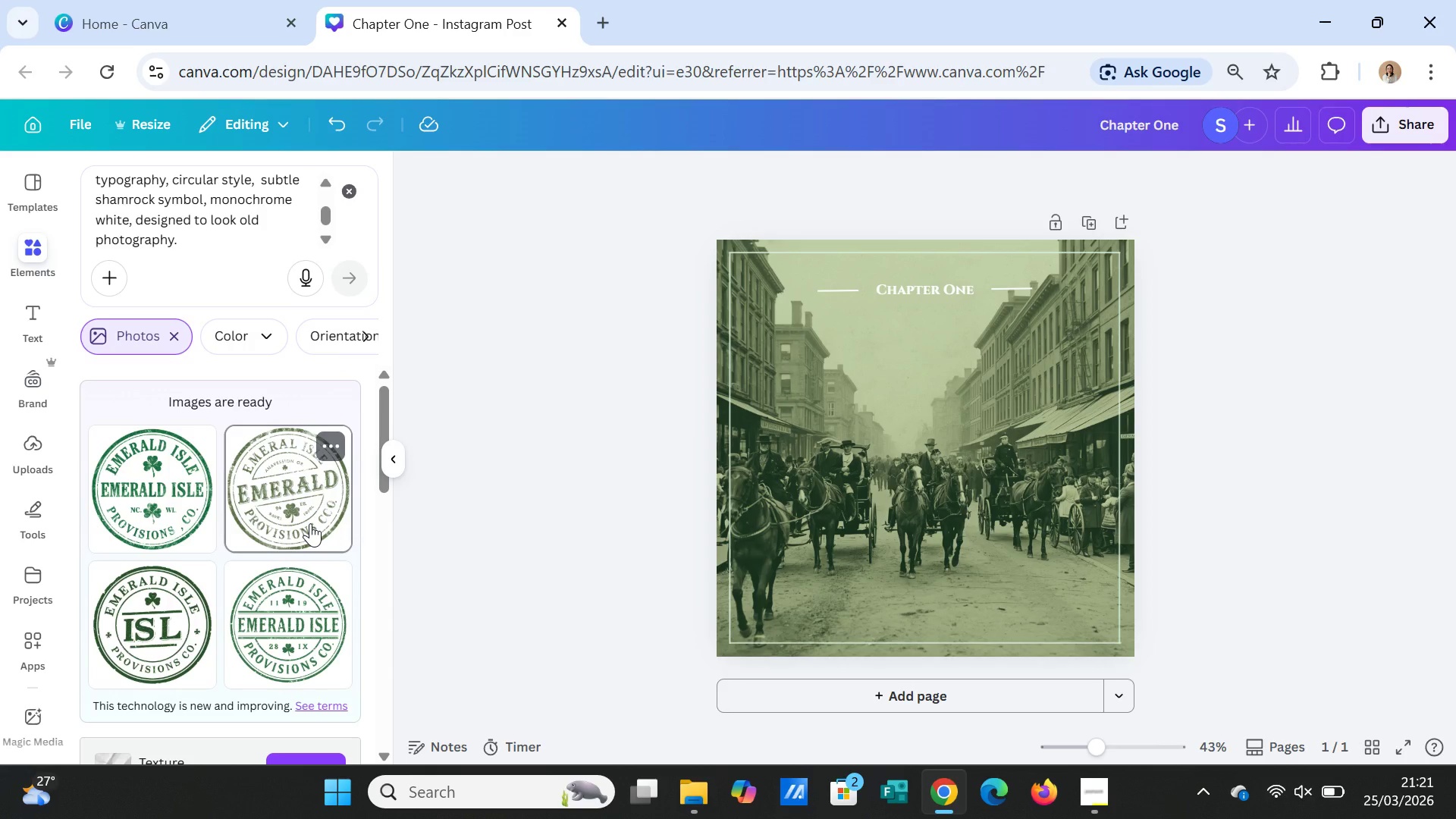 
wait(35.39)
 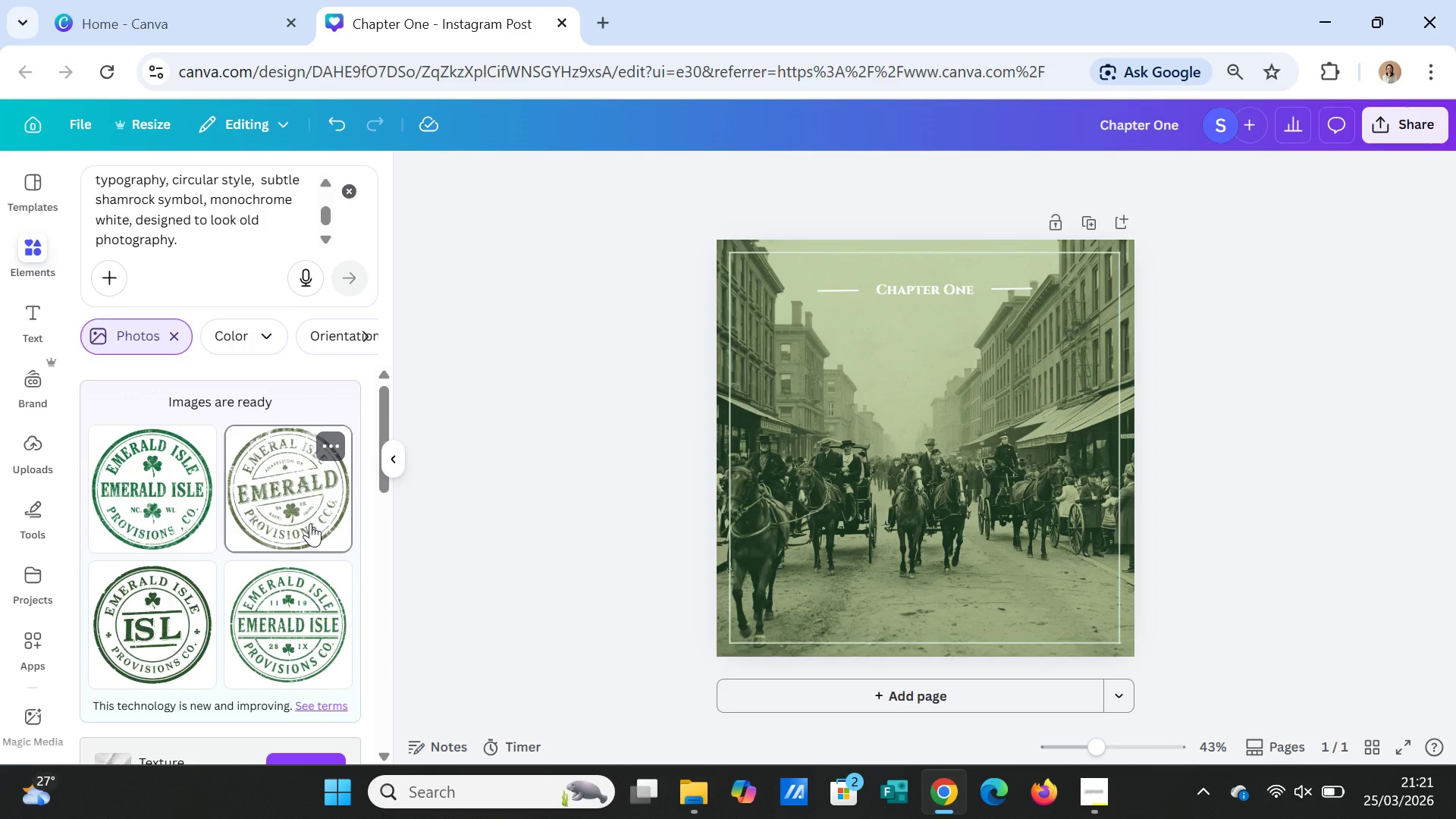 
left_click([310, 523])
 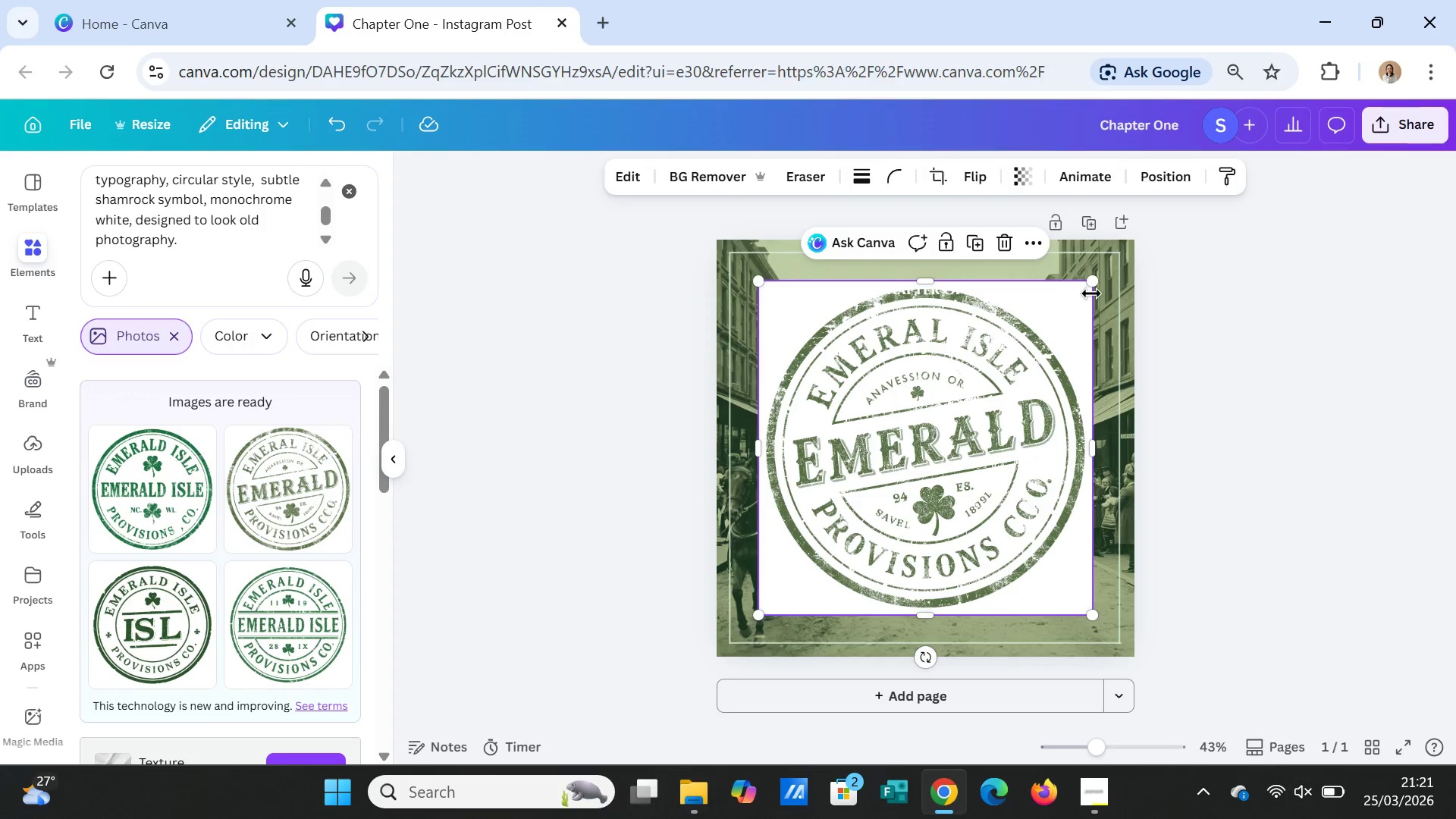 
left_click_drag(start_coordinate=[1097, 280], to_coordinate=[808, 600])
 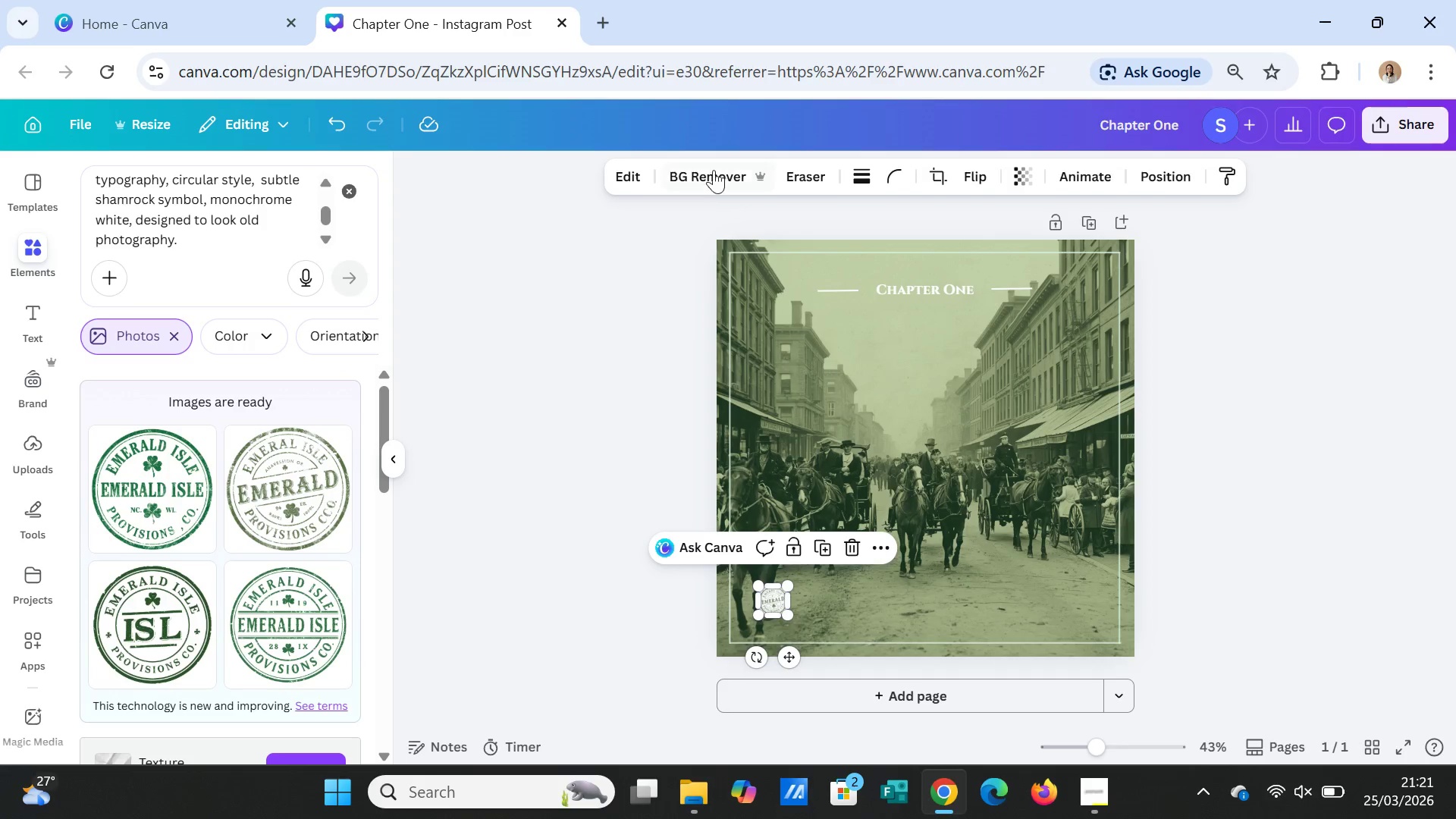 
left_click([713, 168])
 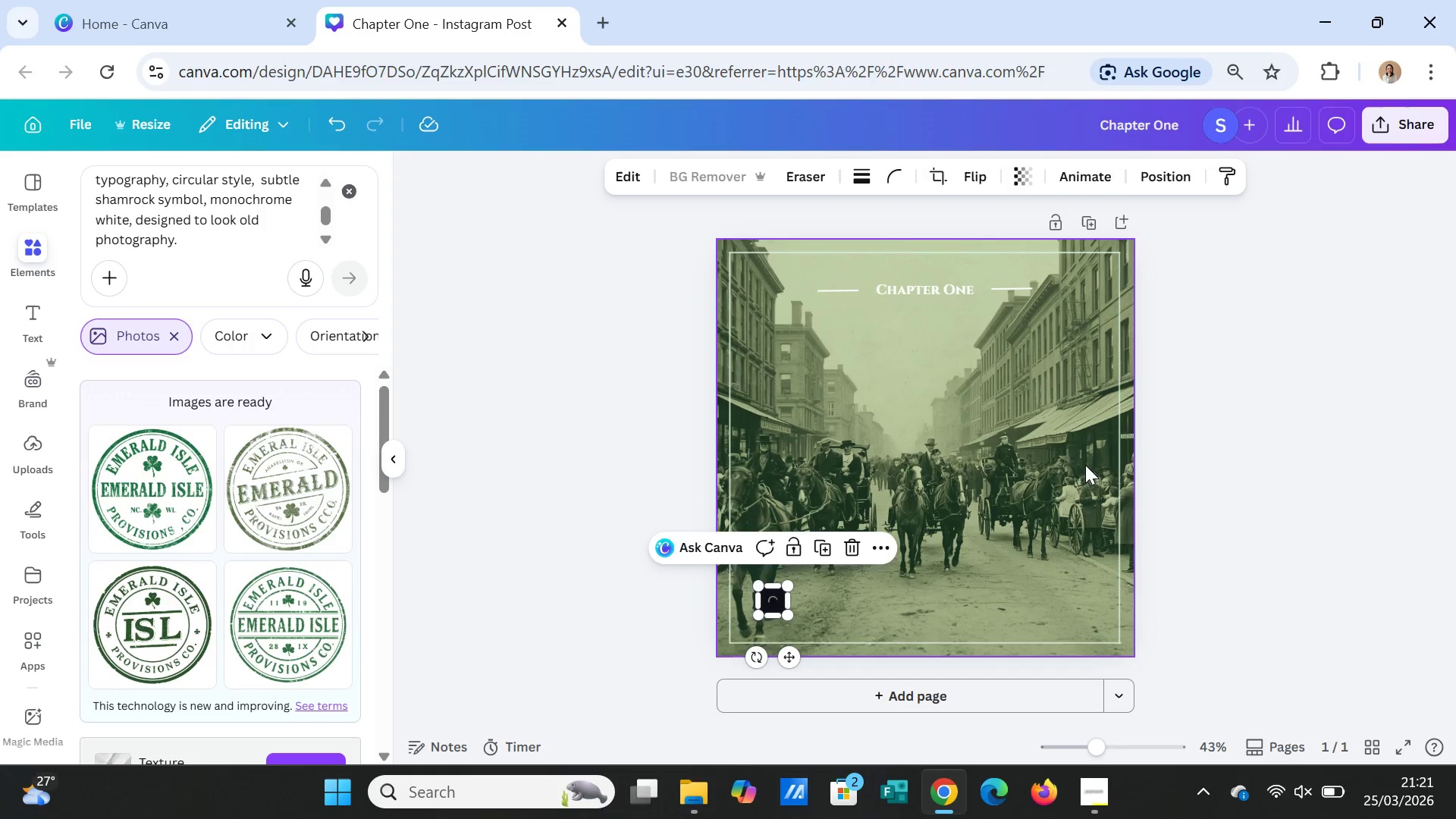 
wait(13.09)
 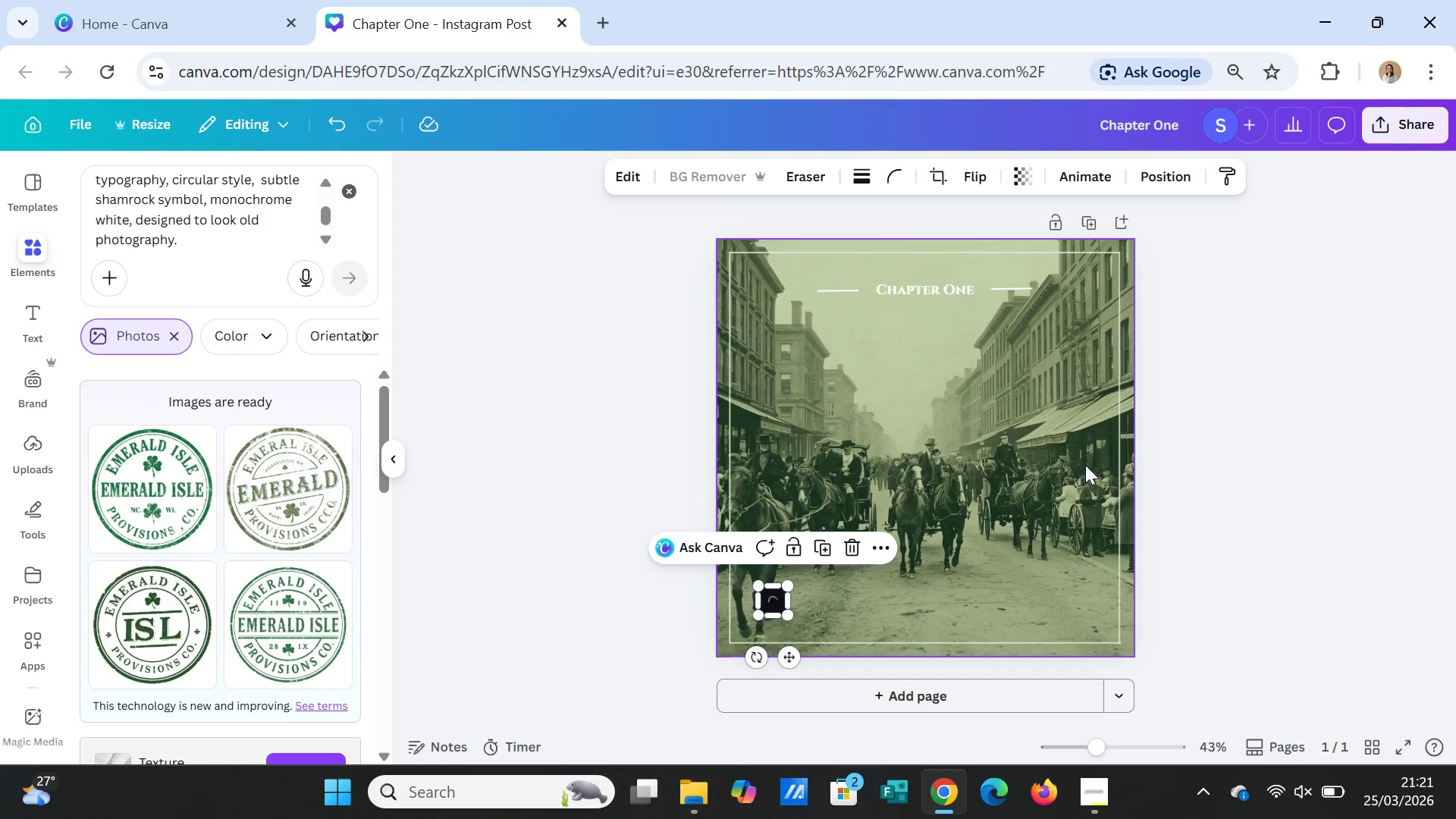 
left_click([896, 550])
 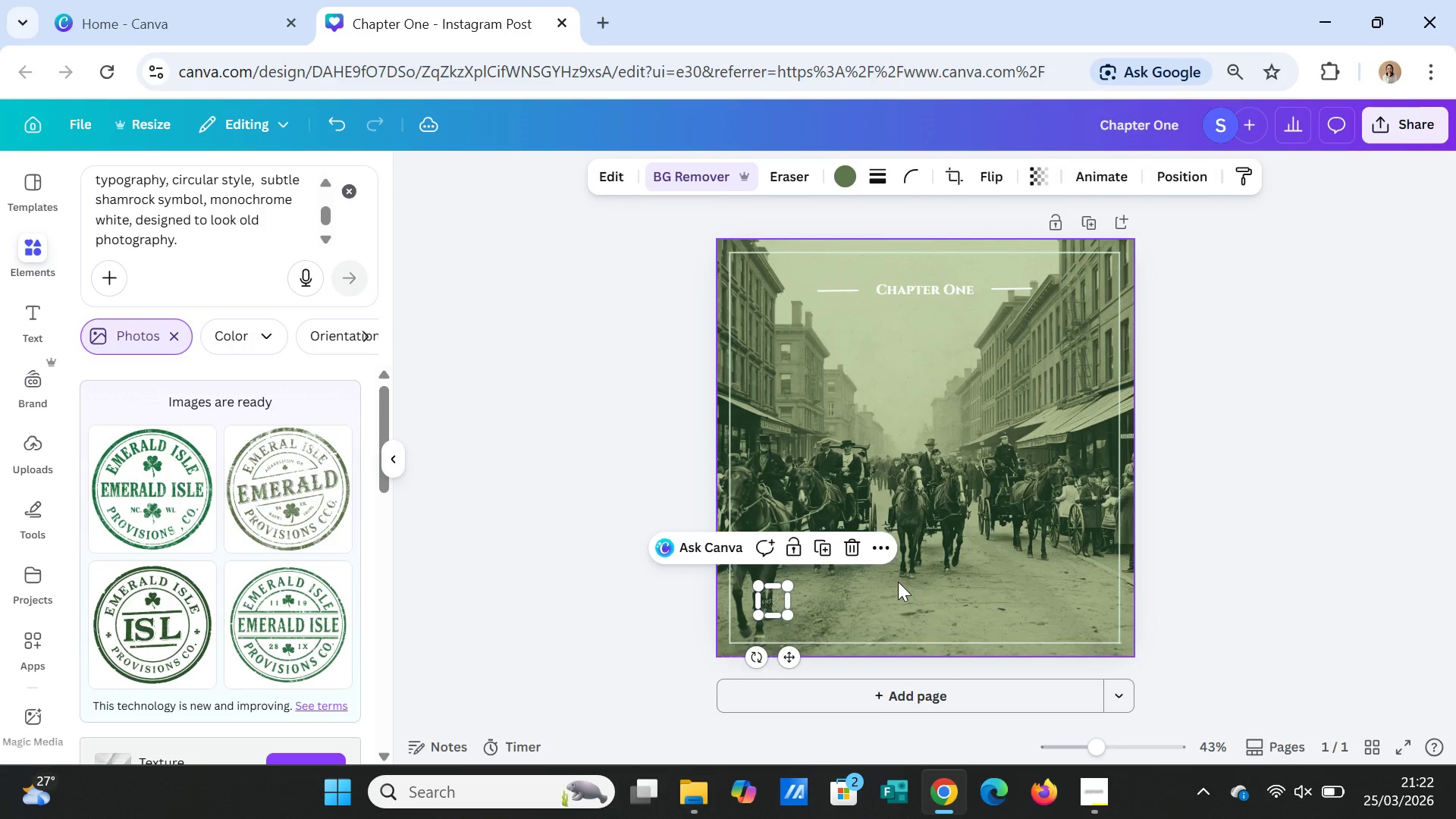 
left_click([898, 585])
 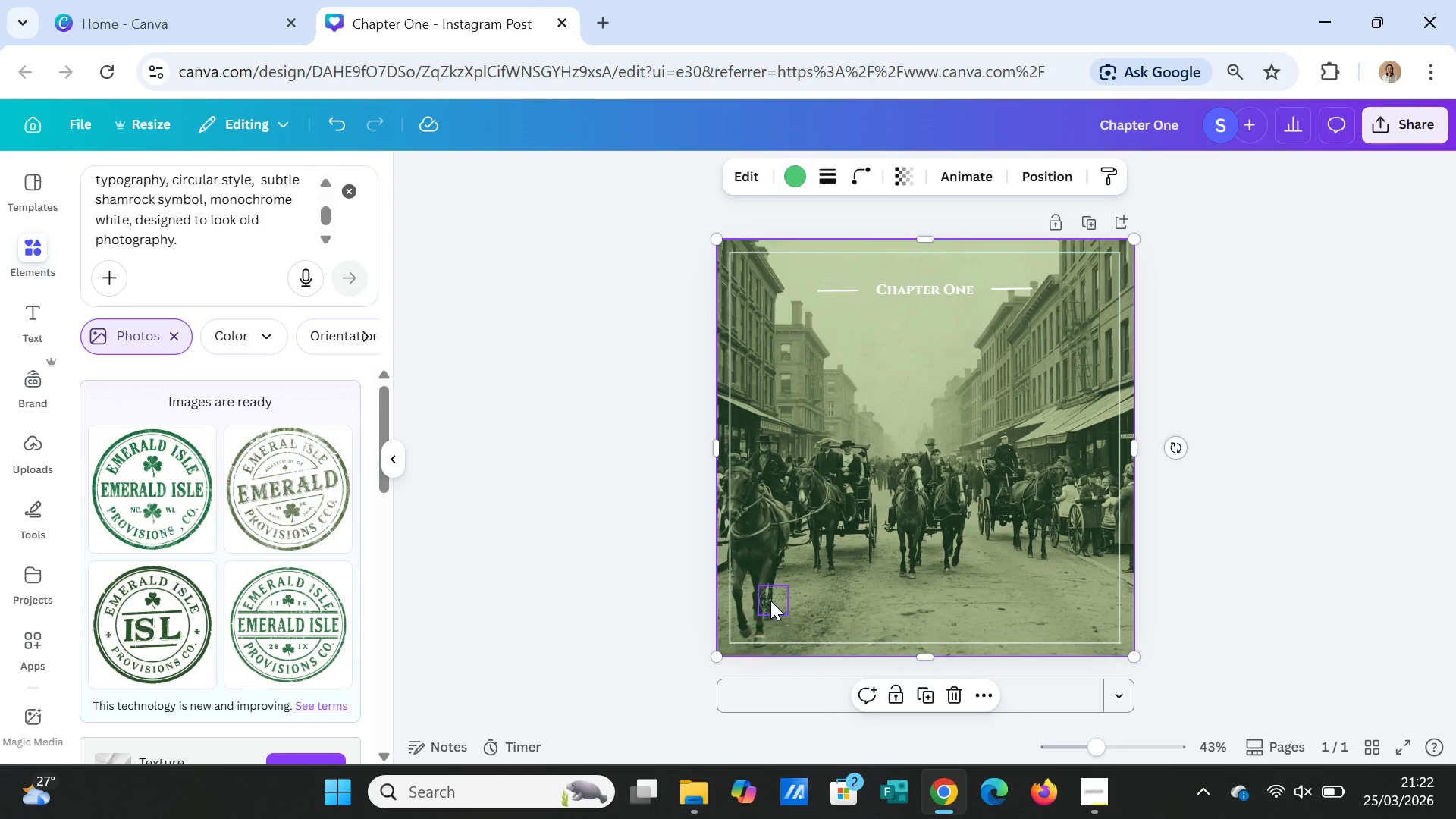 
left_click([772, 599])
 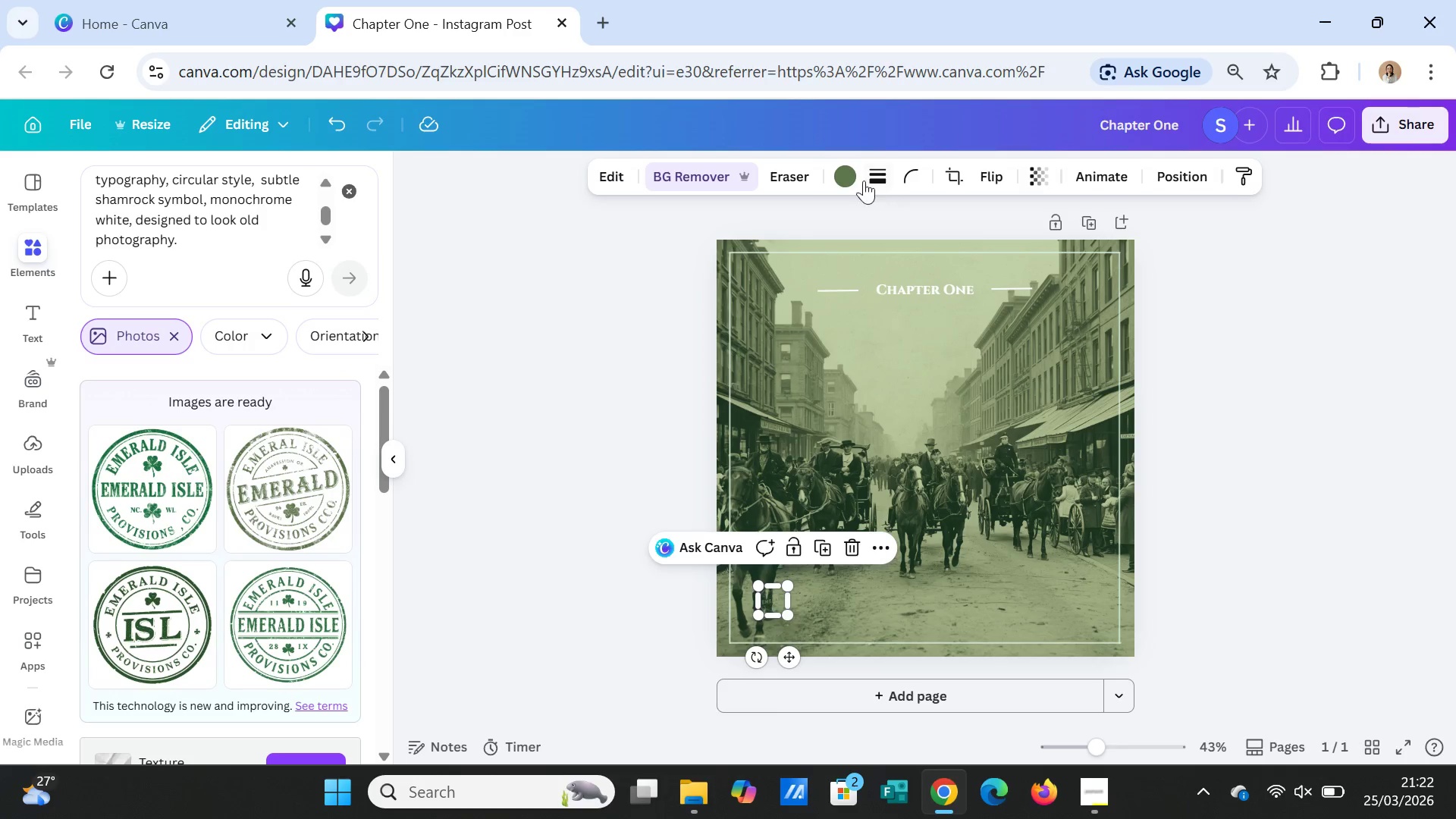 
left_click([852, 171])
 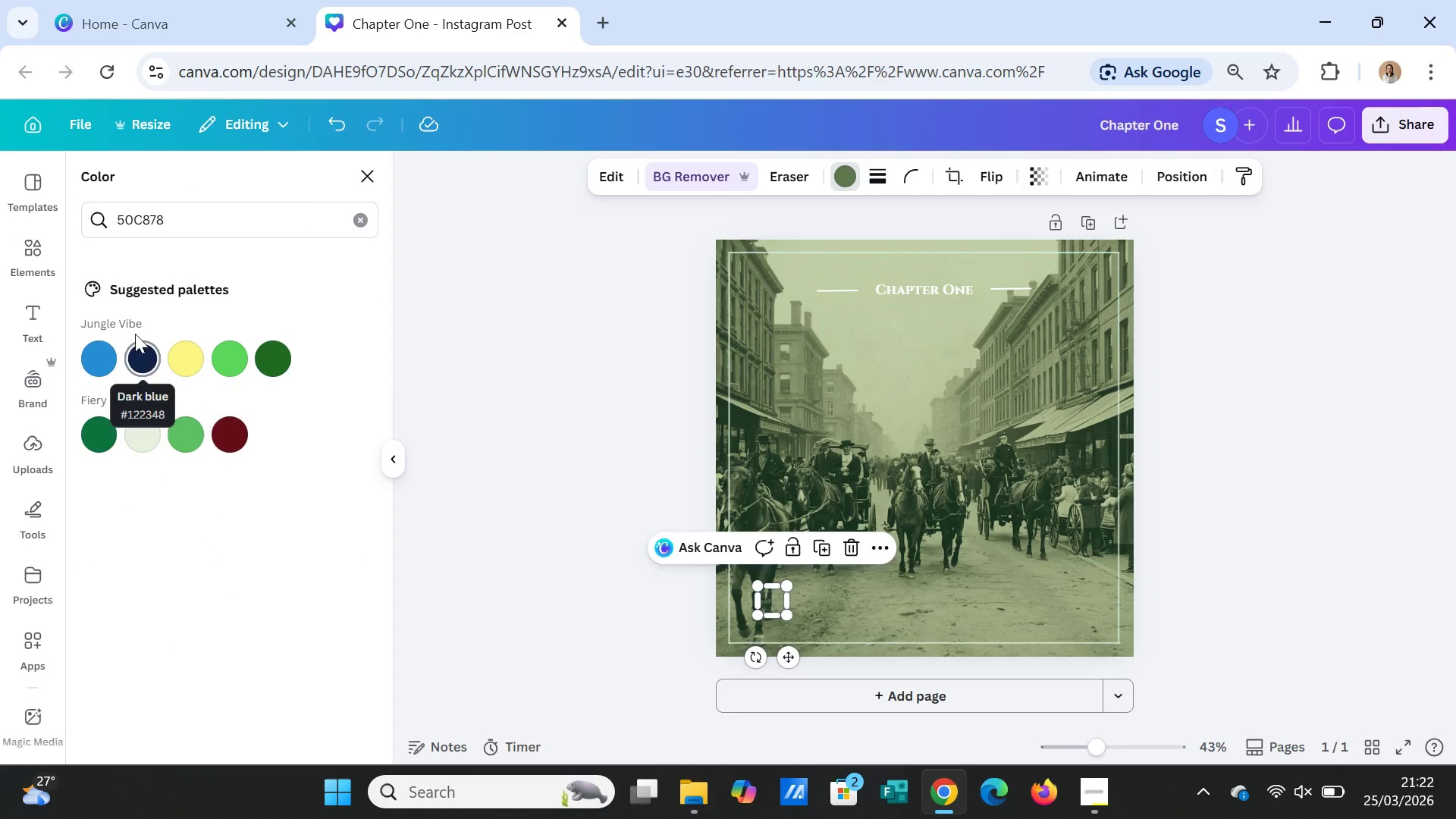 
wait(5.28)
 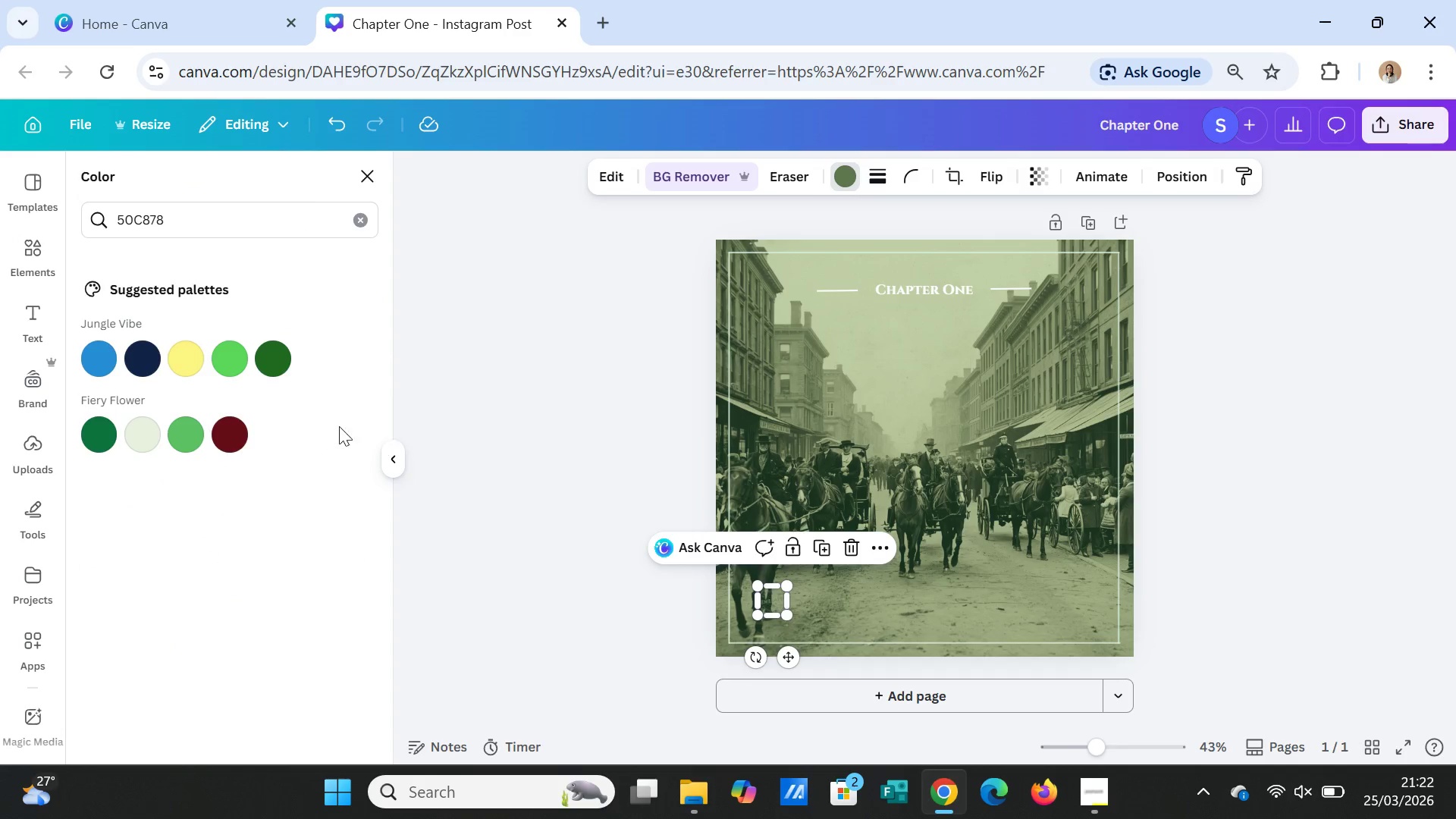 
left_click([363, 217])
 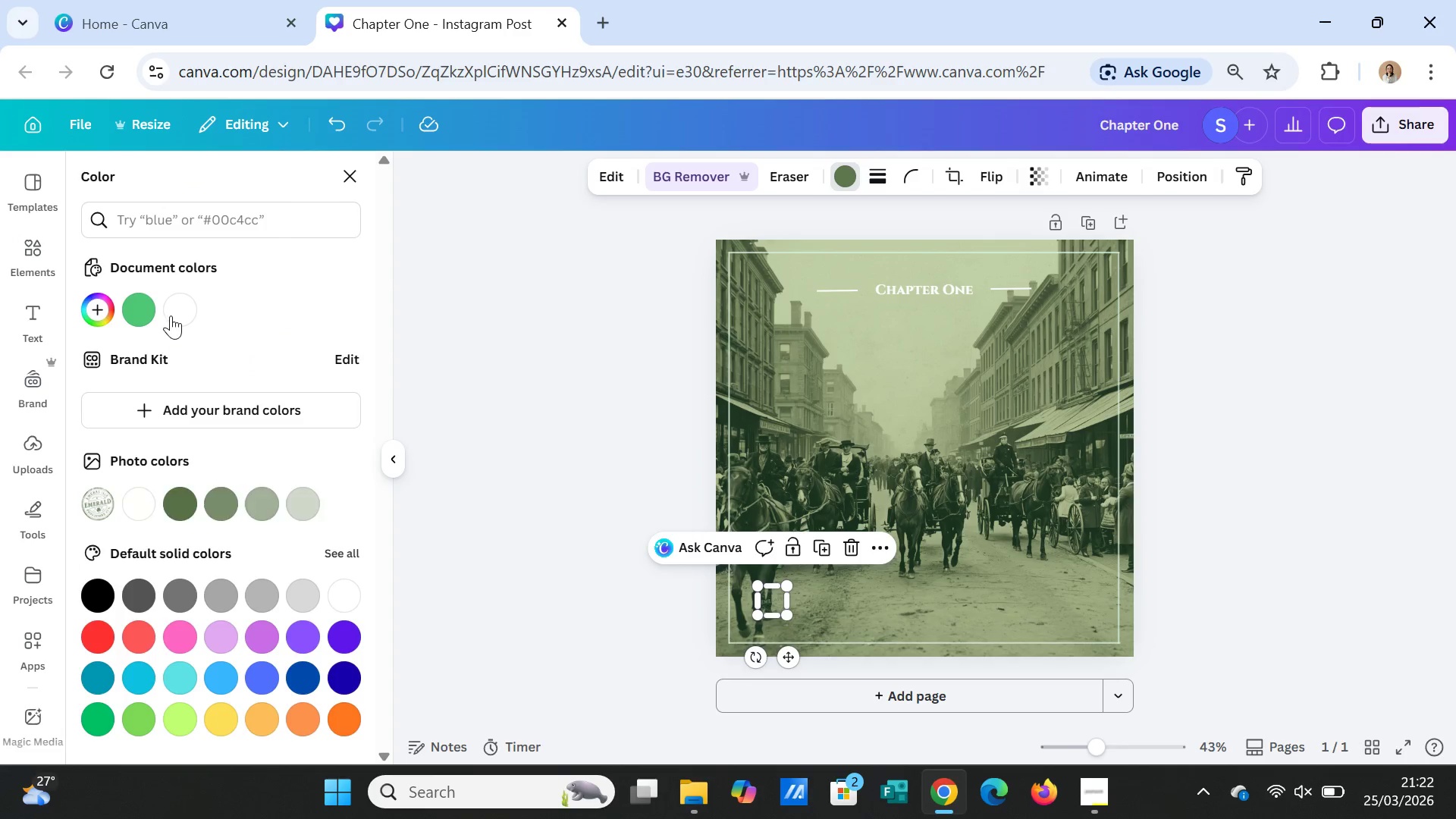 
left_click([172, 309])
 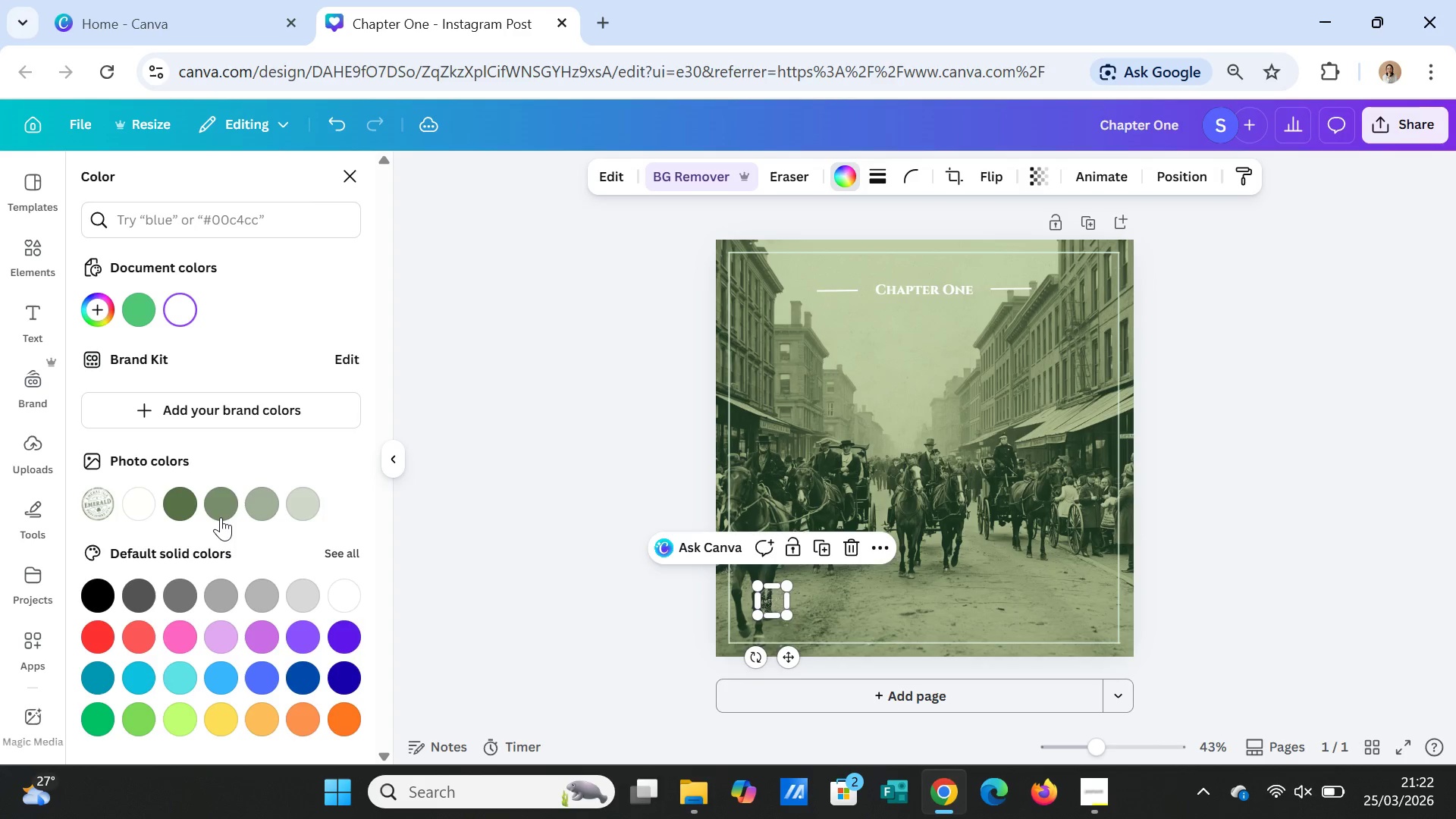 
left_click([184, 498])
 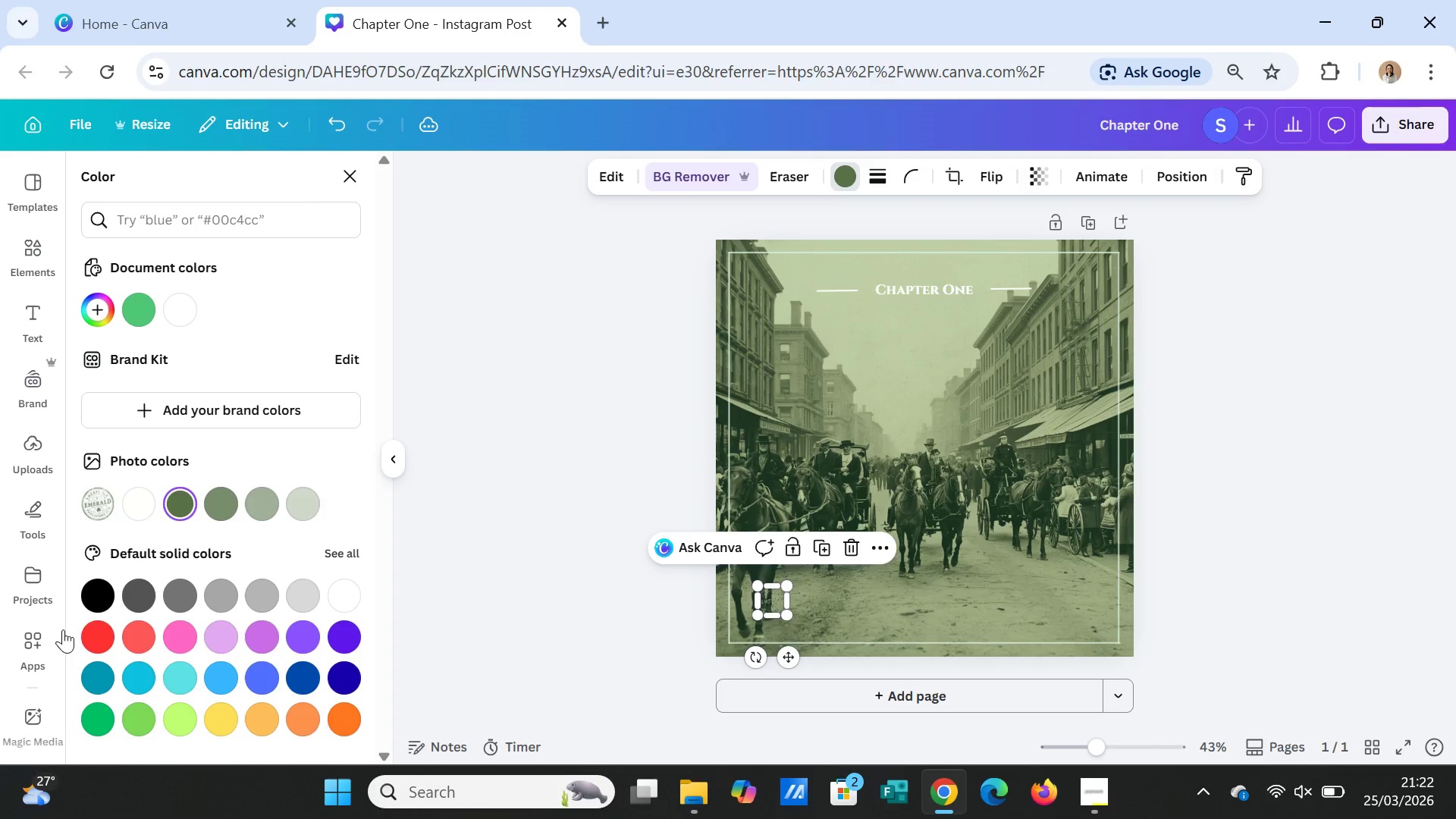 
left_click([98, 599])
 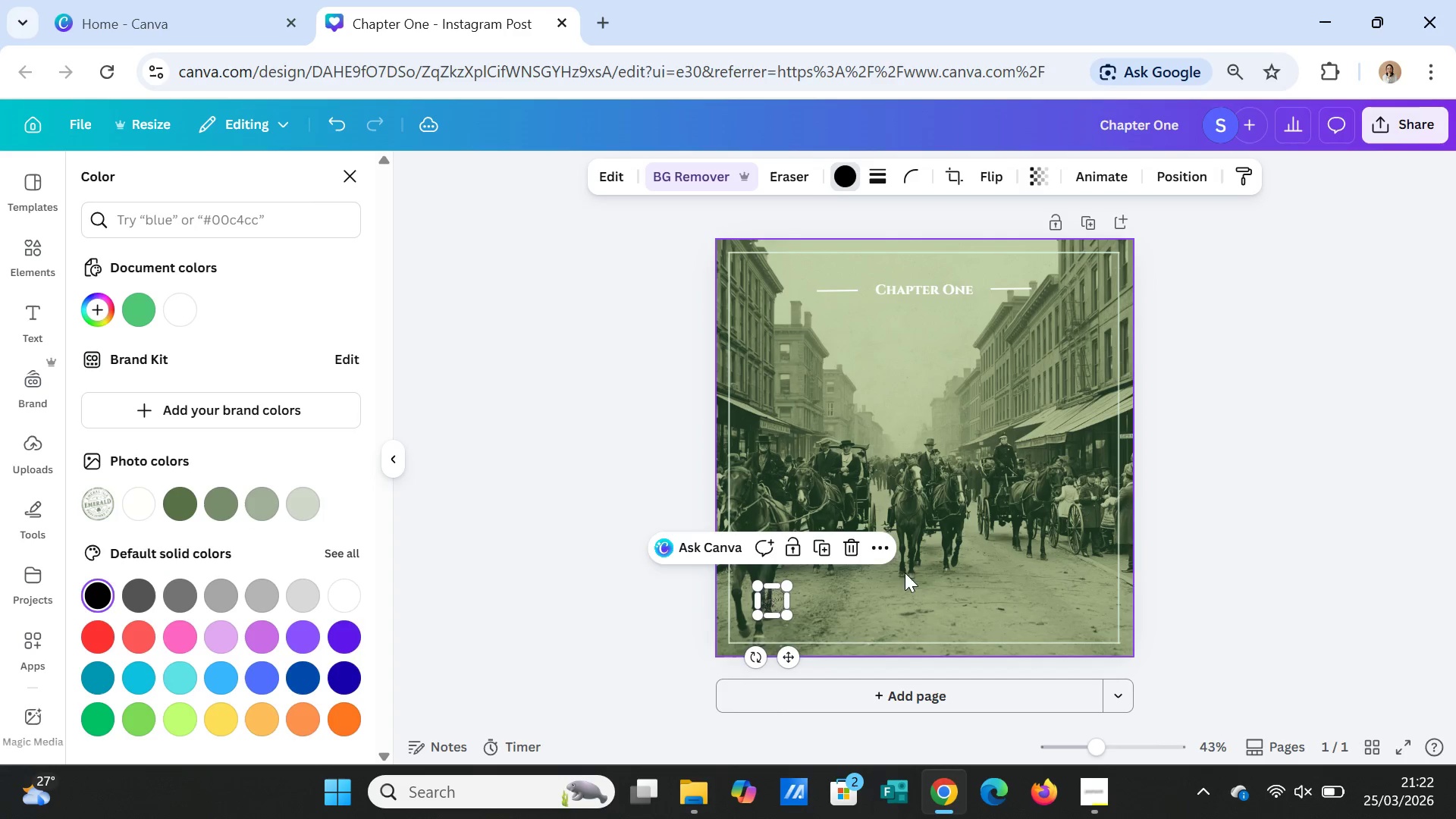 
left_click([832, 616])
 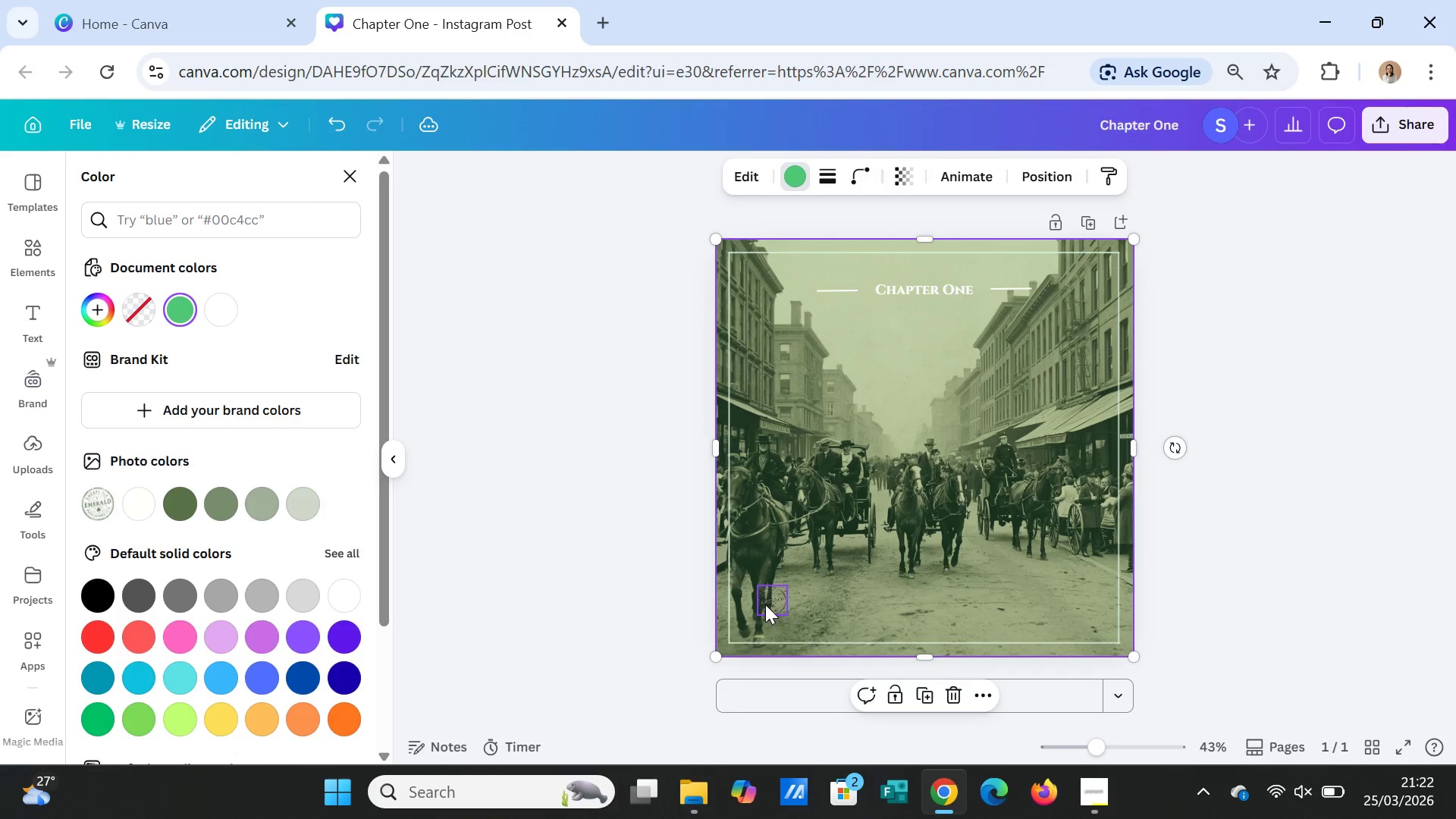 
left_click([765, 604])
 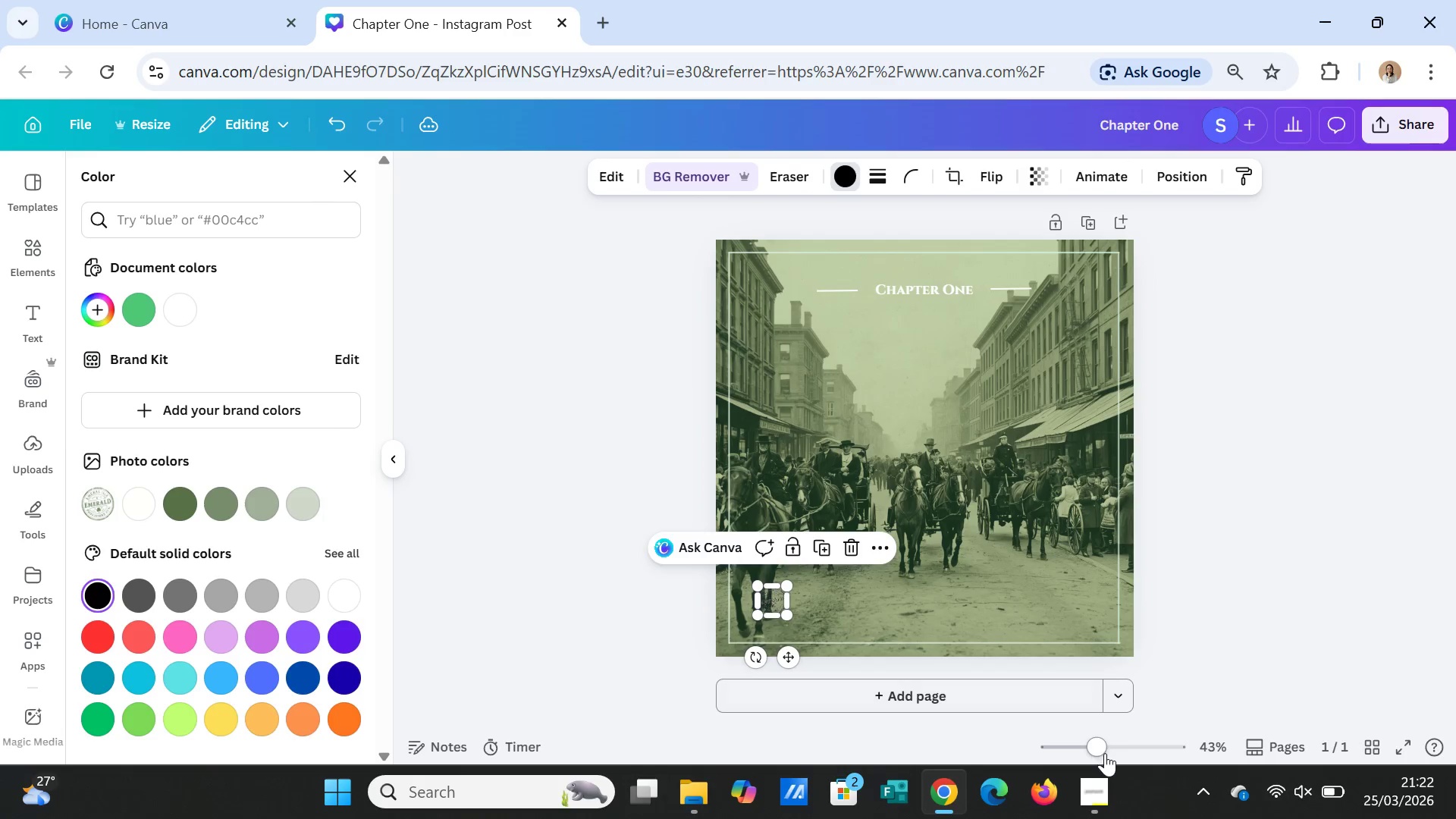 
left_click_drag(start_coordinate=[1100, 743], to_coordinate=[1122, 744])
 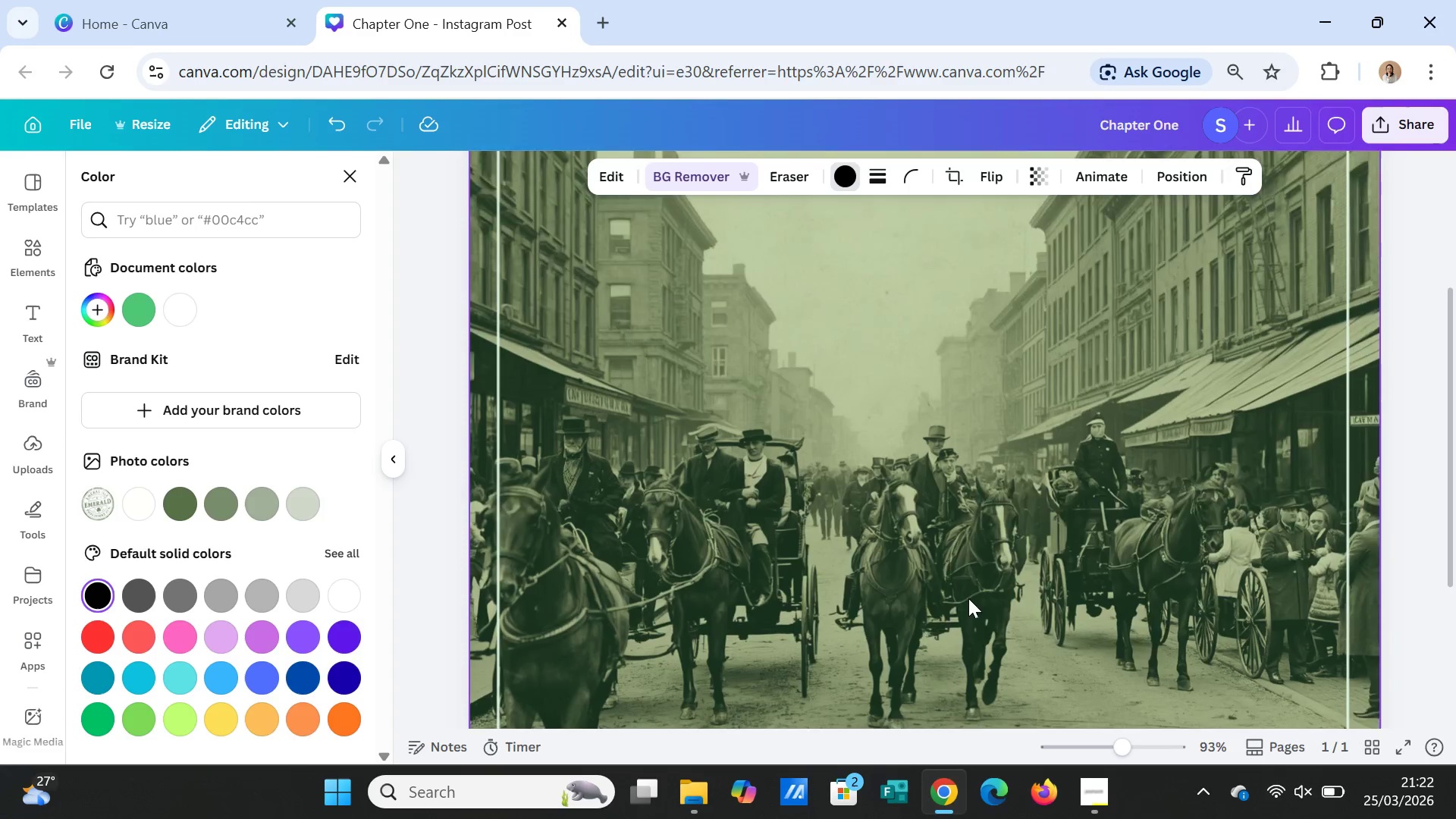 
scroll: coordinate [967, 598], scroll_direction: down, amount: 2.0
 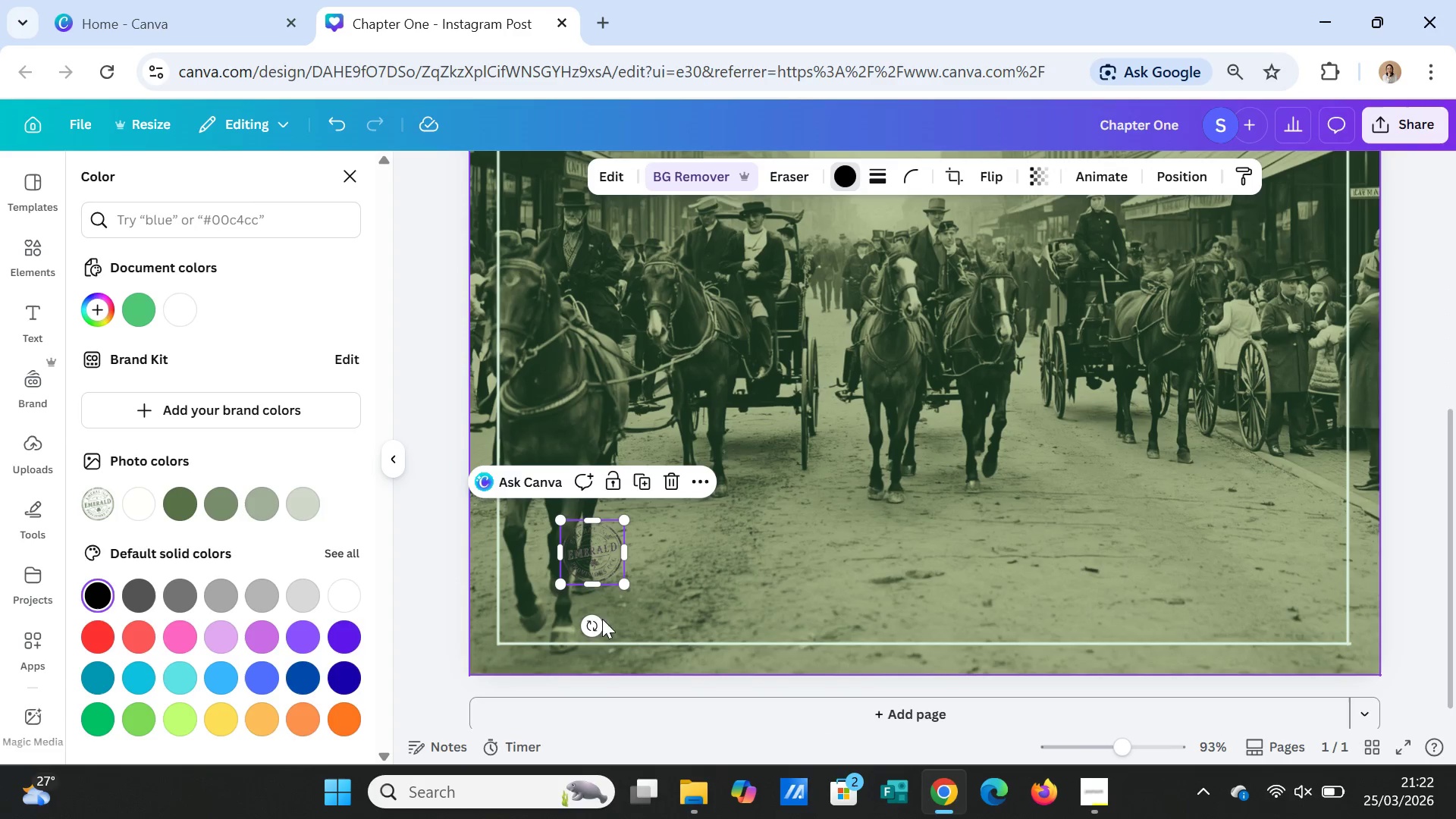 
left_click_drag(start_coordinate=[595, 560], to_coordinate=[862, 560])
 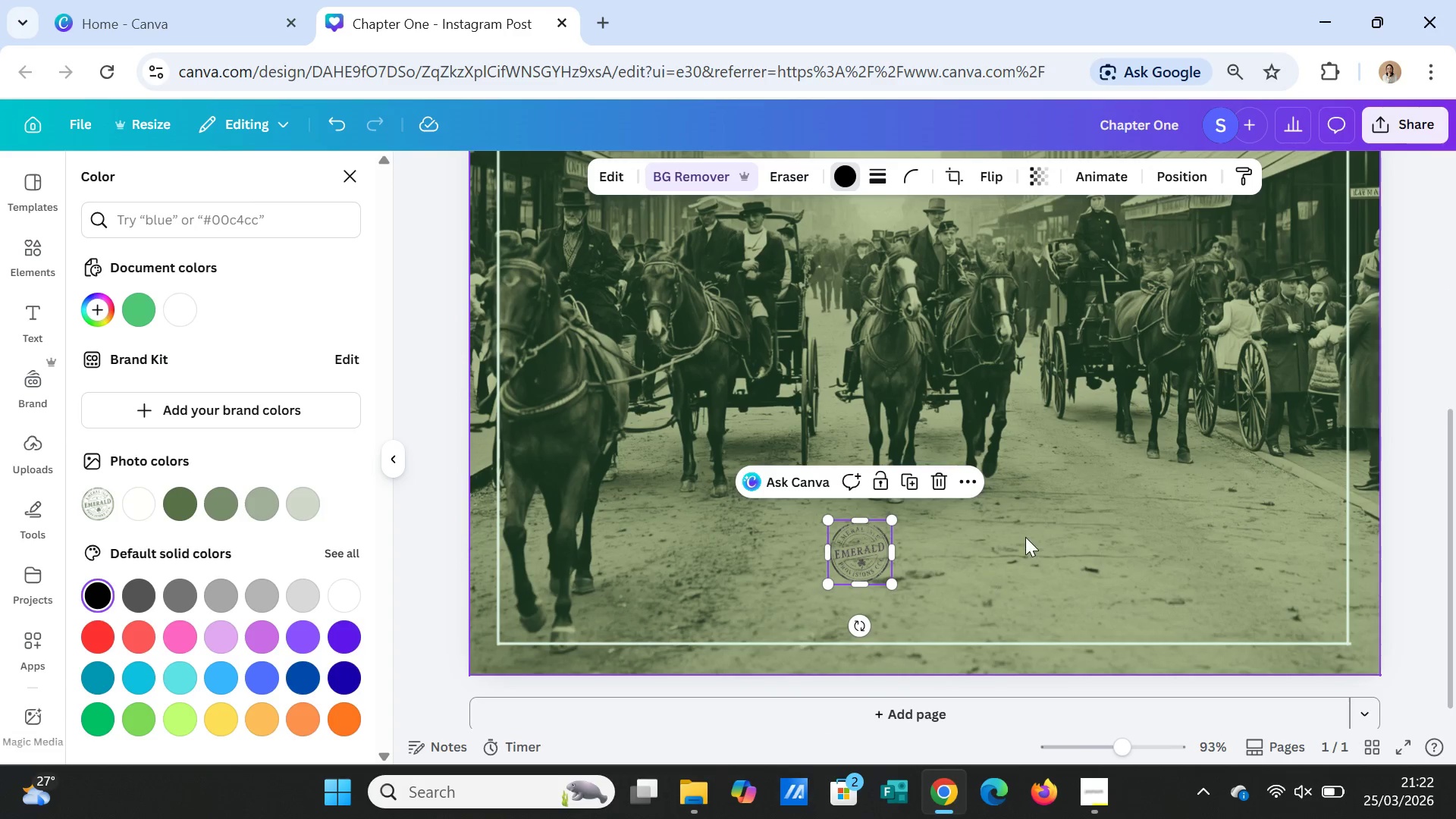 
left_click([1025, 537])
 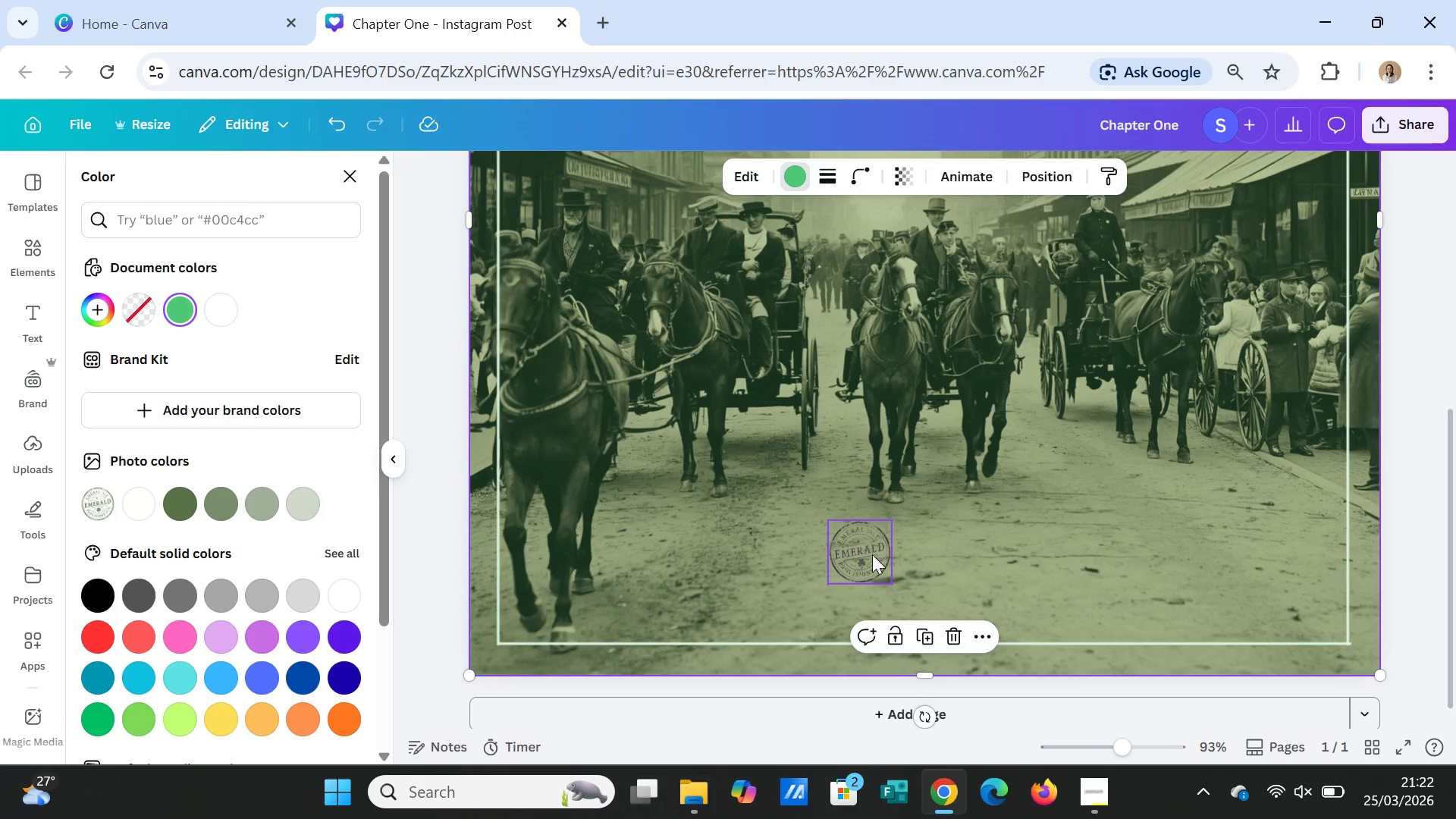 
left_click([871, 554])
 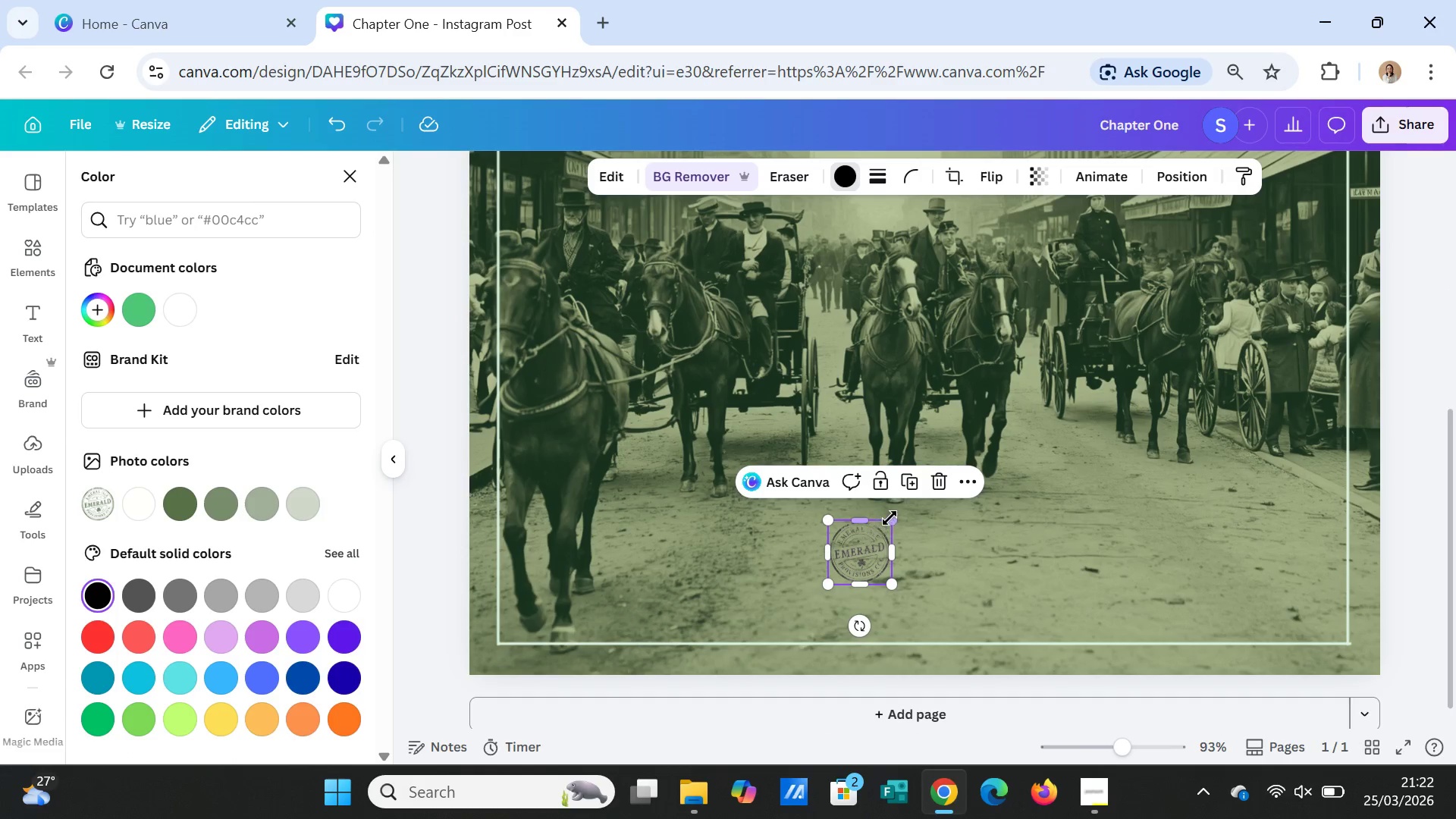 
left_click_drag(start_coordinate=[890, 518], to_coordinate=[898, 510])
 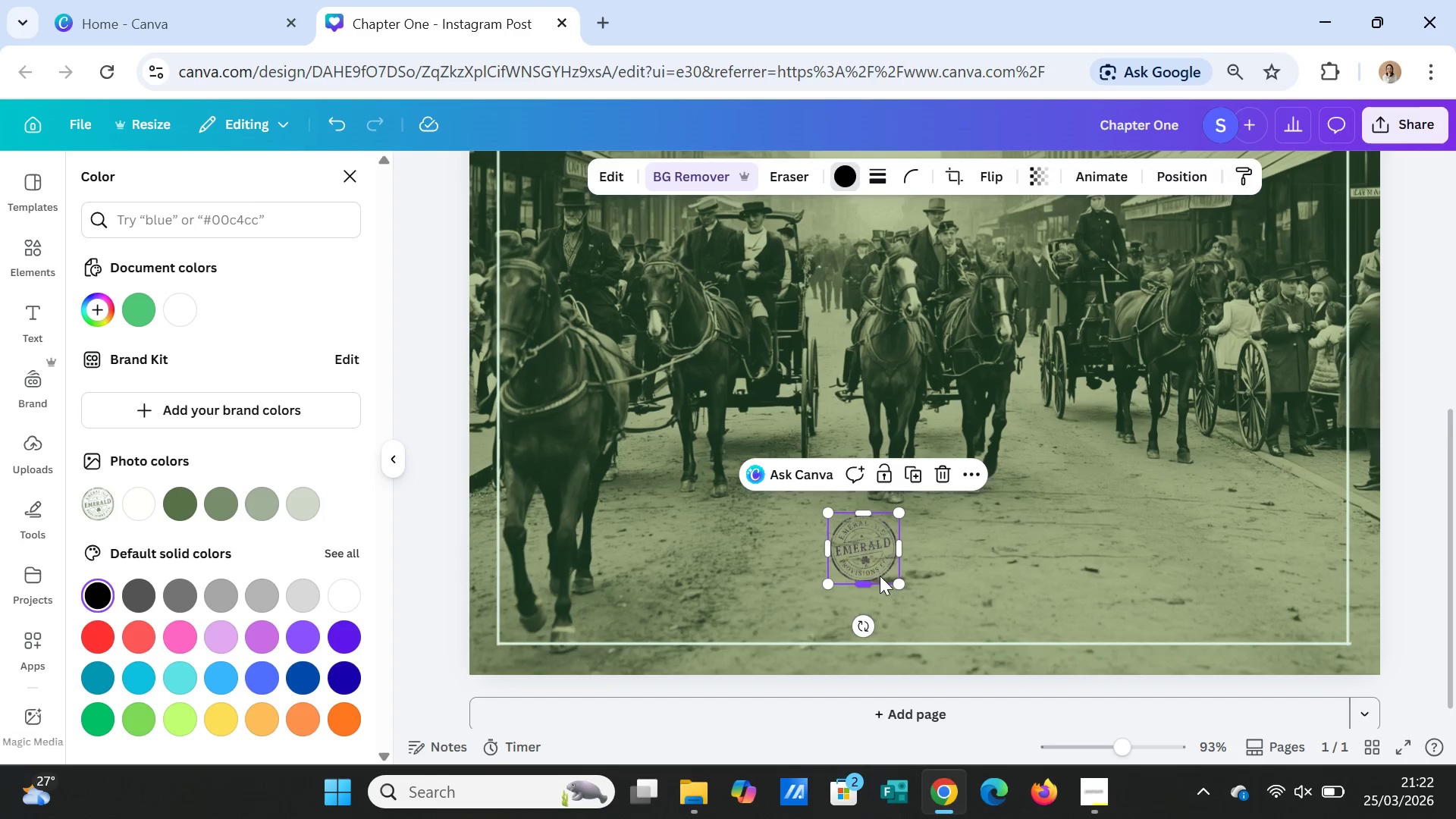 
left_click([877, 573])
 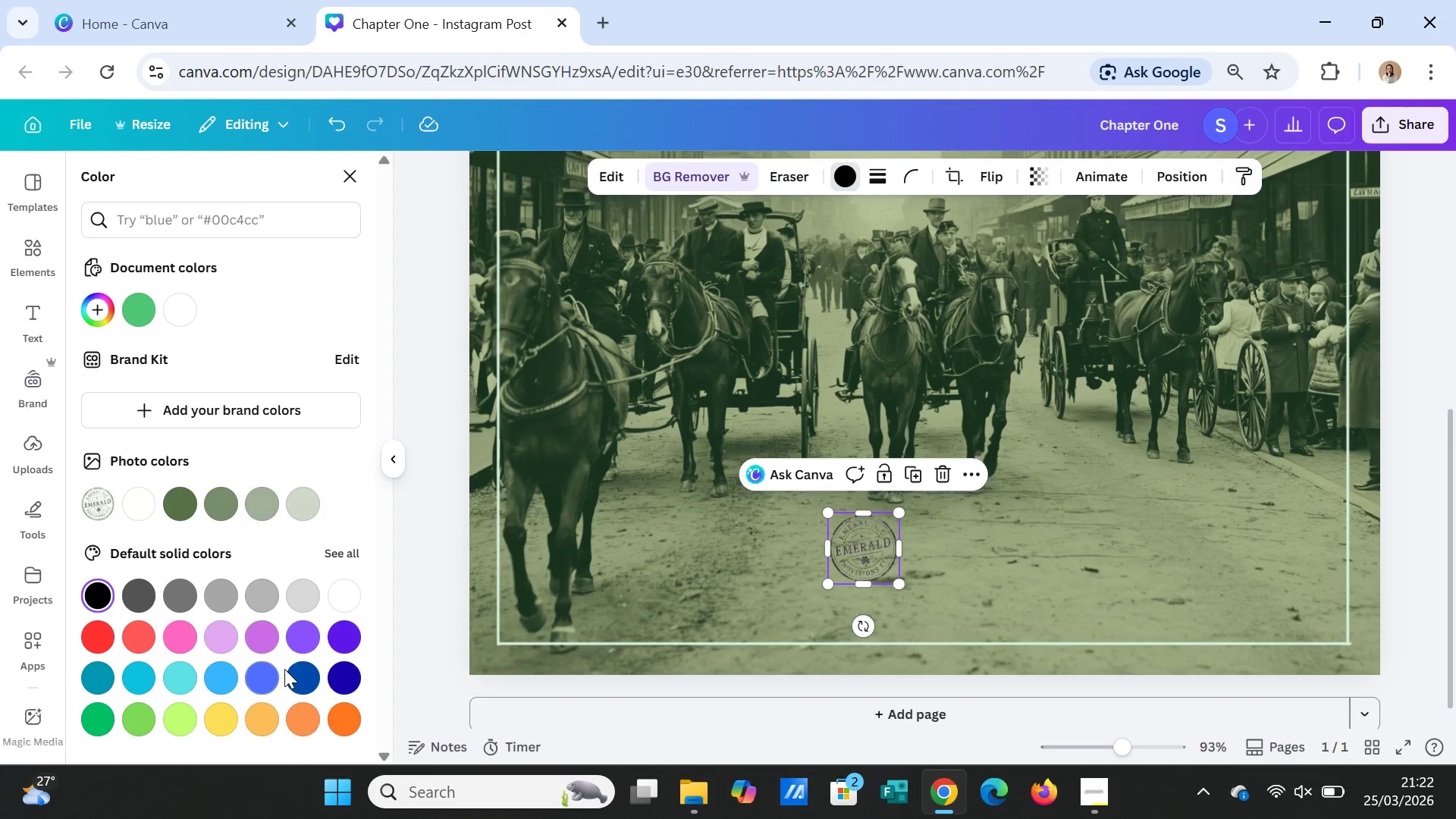 
scroll: coordinate [341, 588], scroll_direction: down, amount: 5.0
 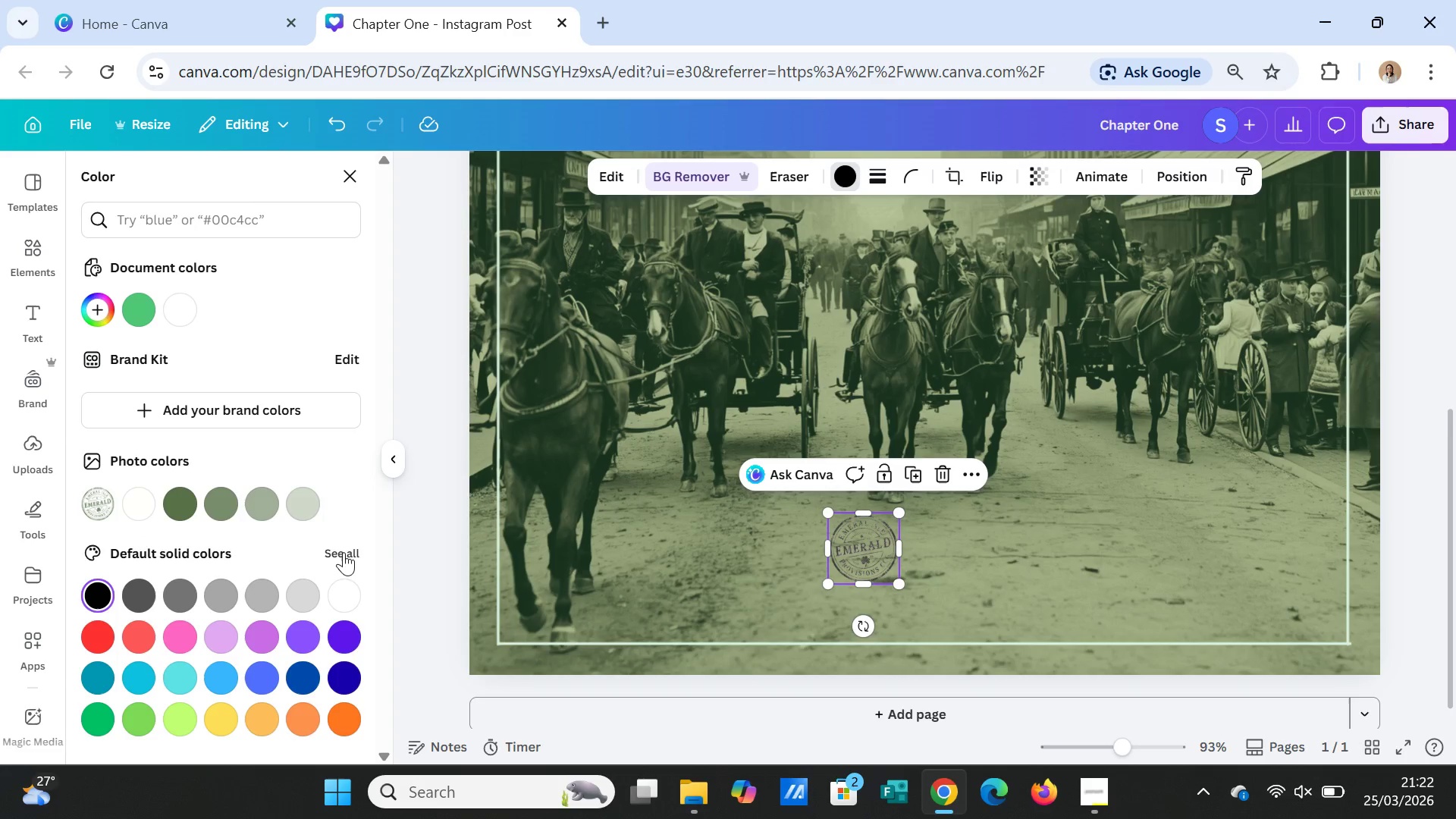 
left_click([344, 552])
 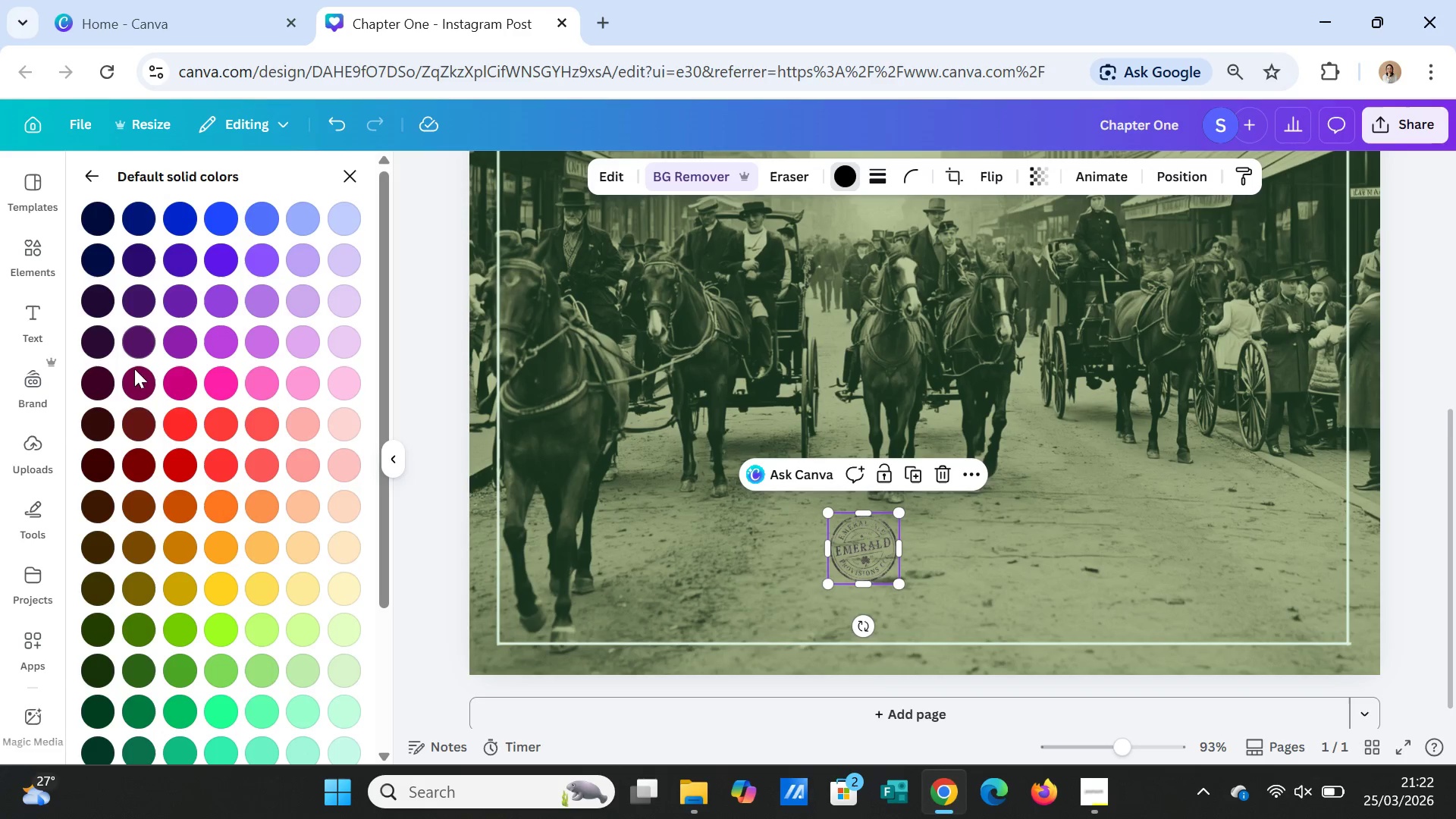 
left_click([133, 463])
 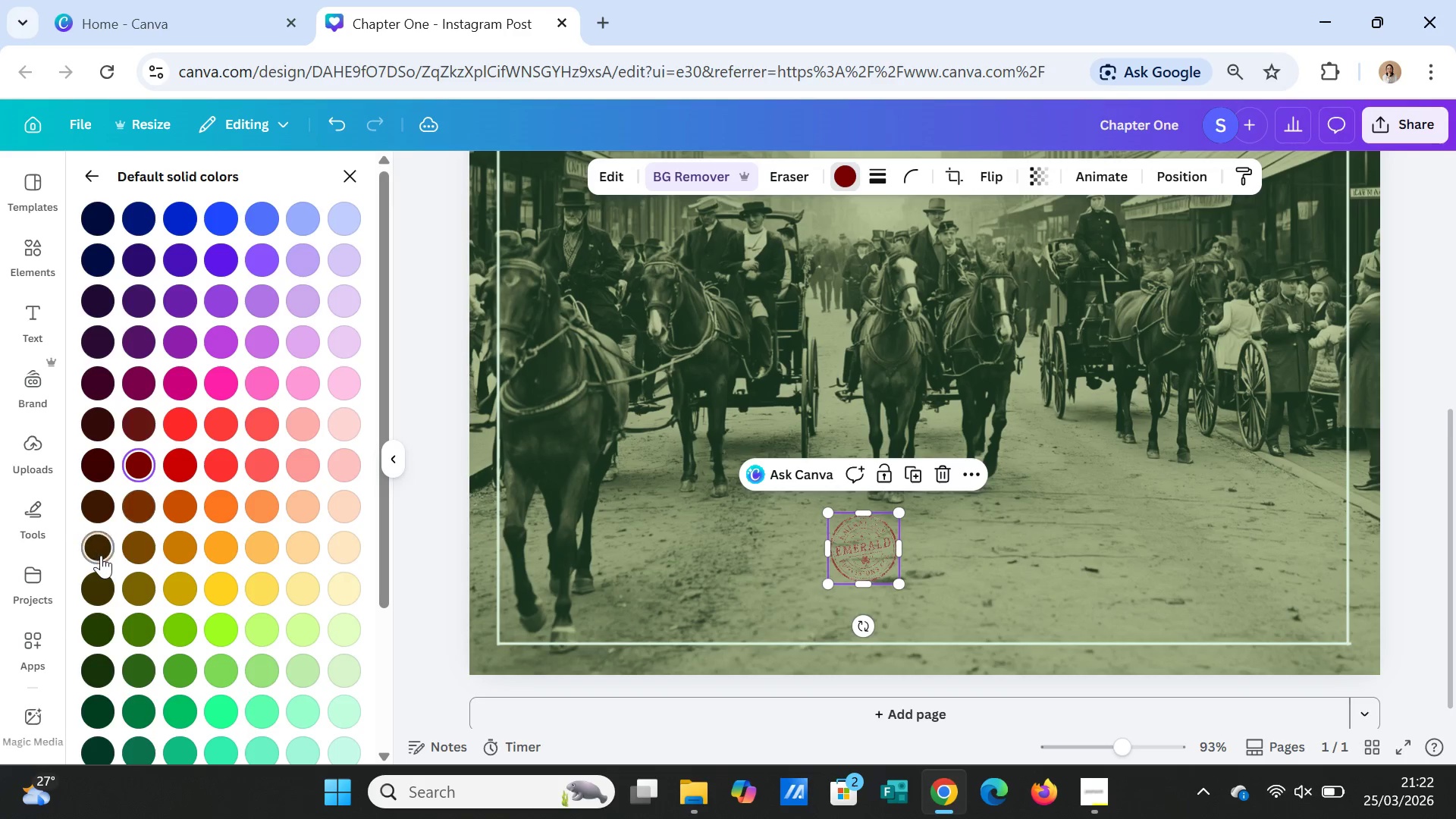 
left_click([97, 544])
 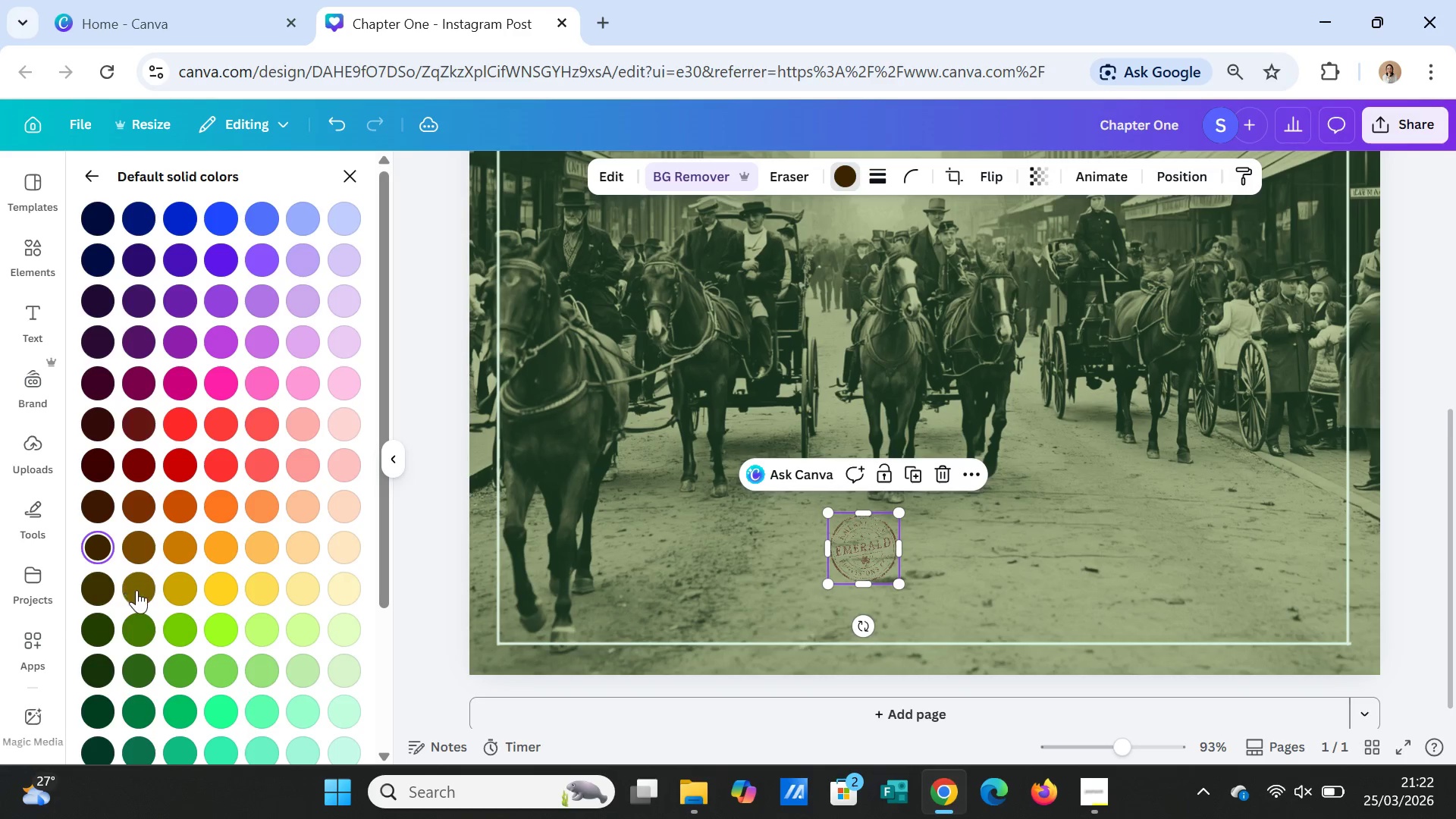 
left_click([134, 666])
 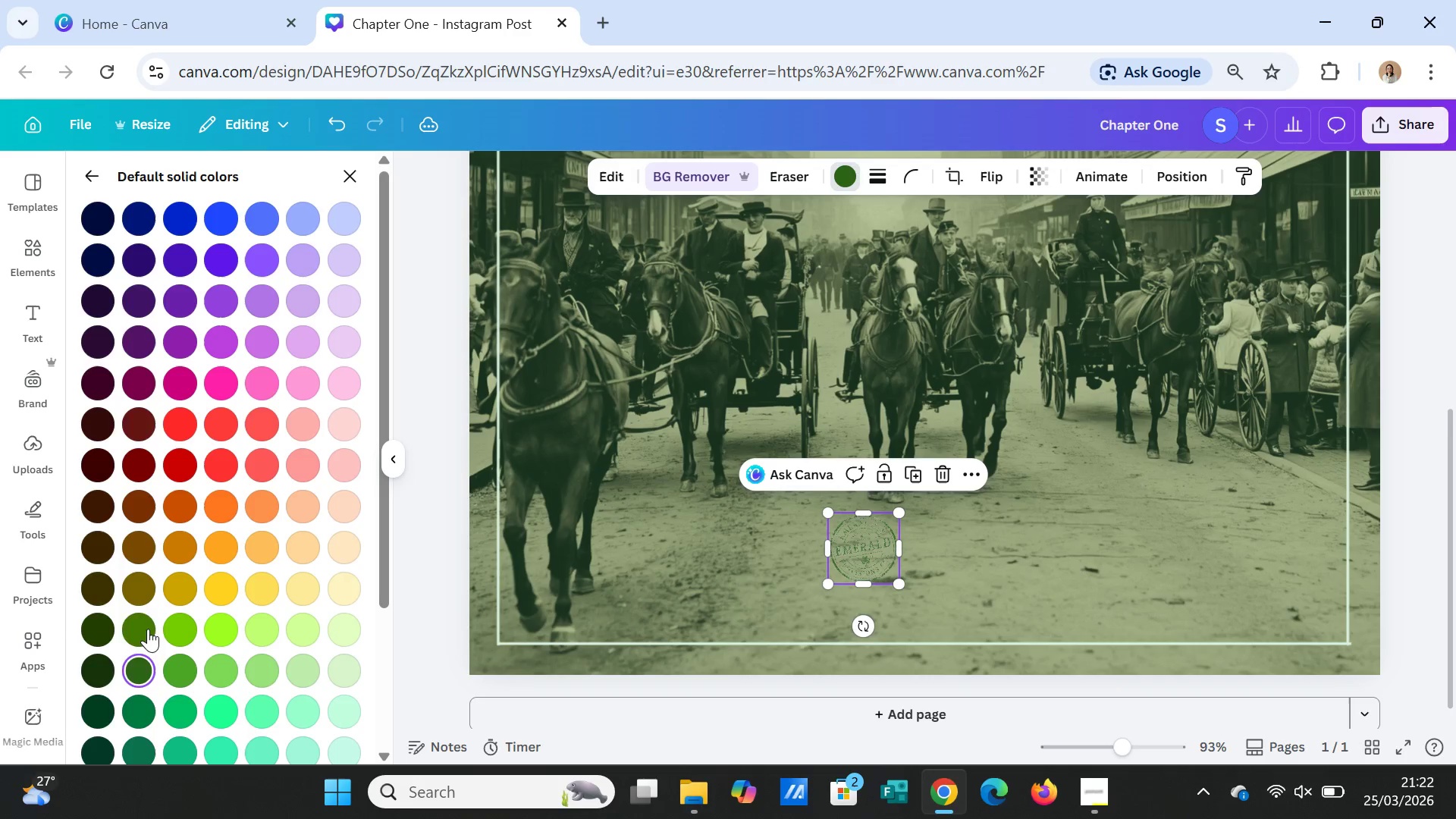 
scroll: coordinate [149, 626], scroll_direction: down, amount: 3.0
 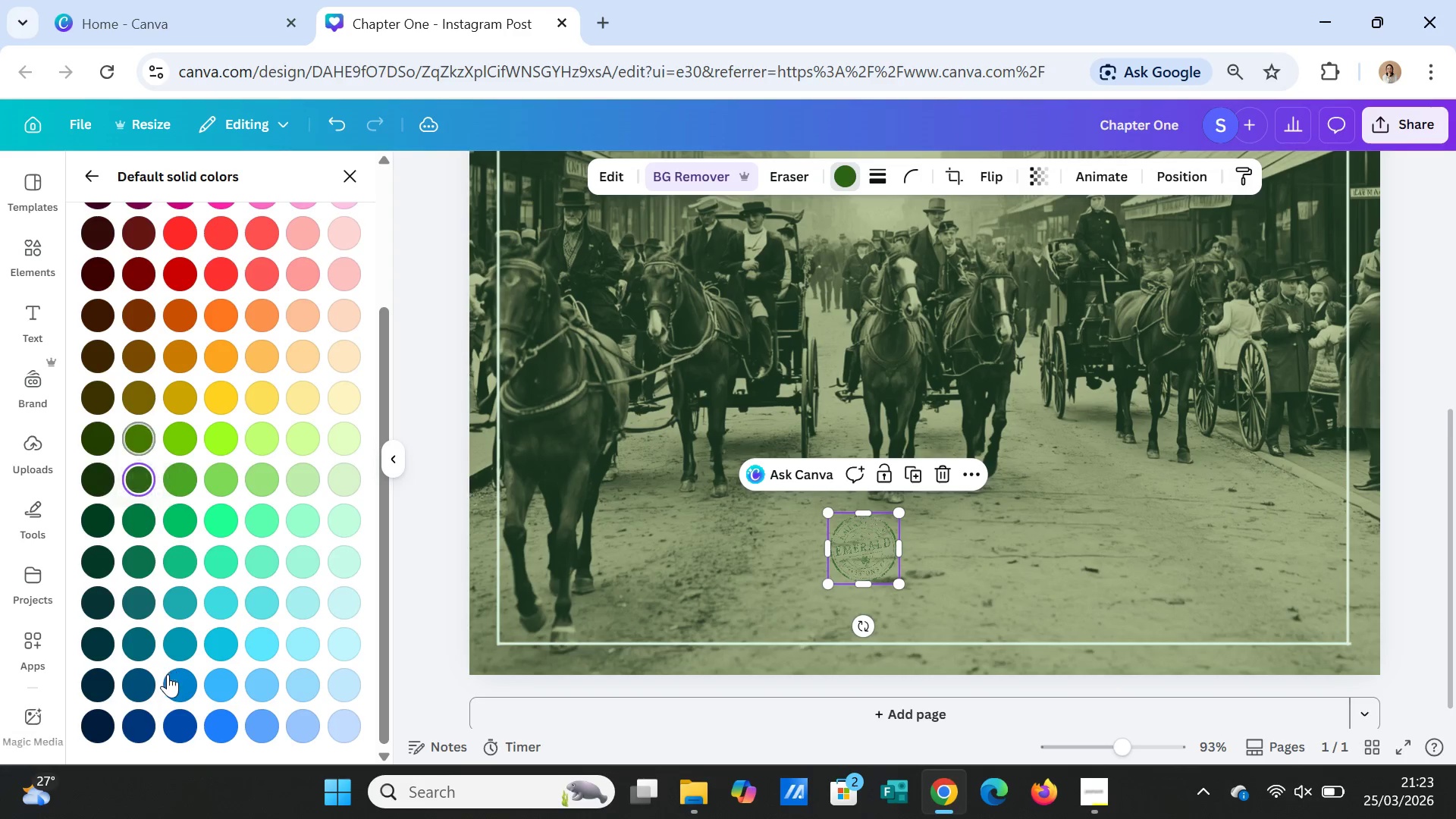 
scroll: coordinate [184, 673], scroll_direction: up, amount: 6.0
 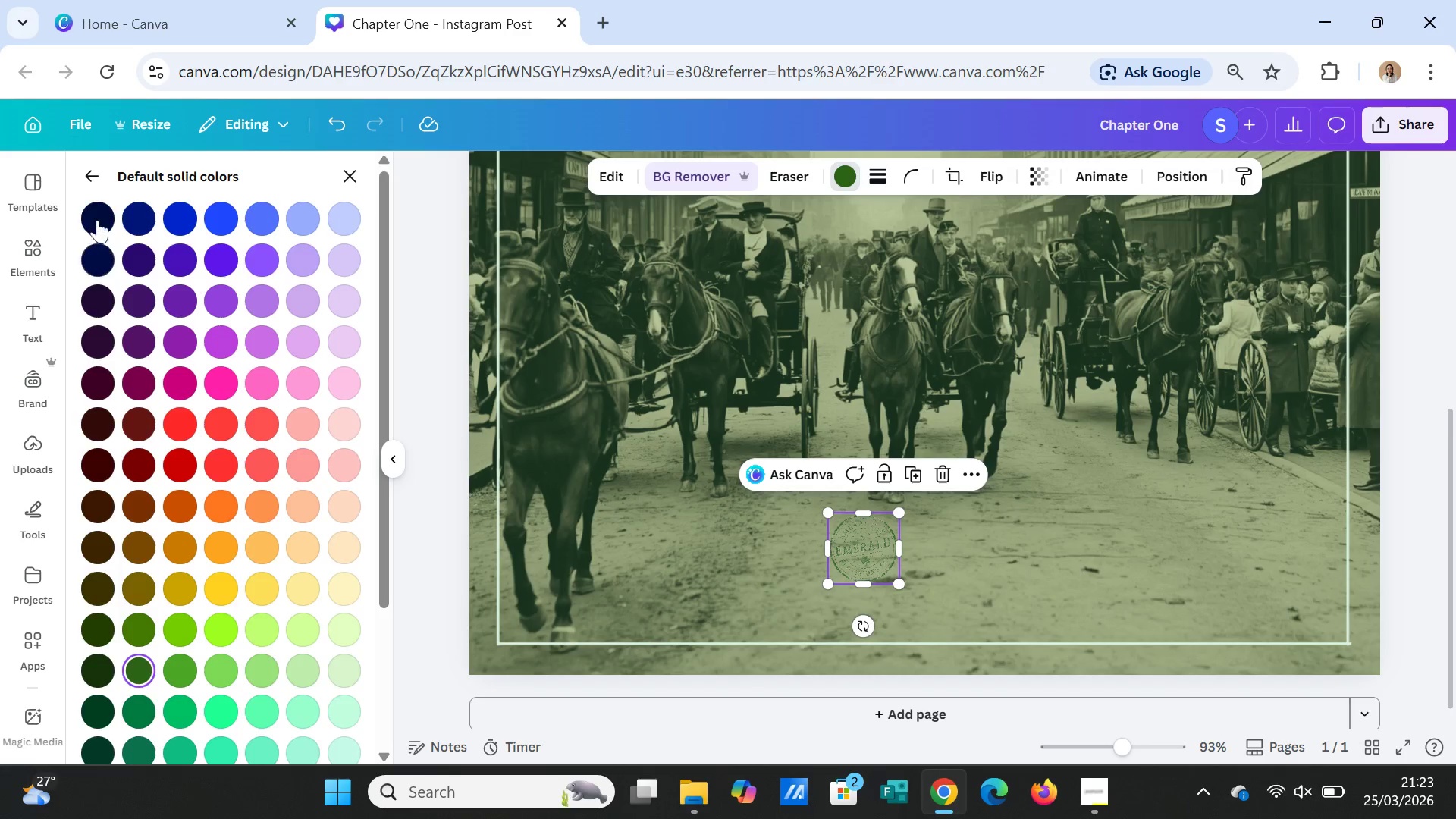 
left_click([98, 207])
 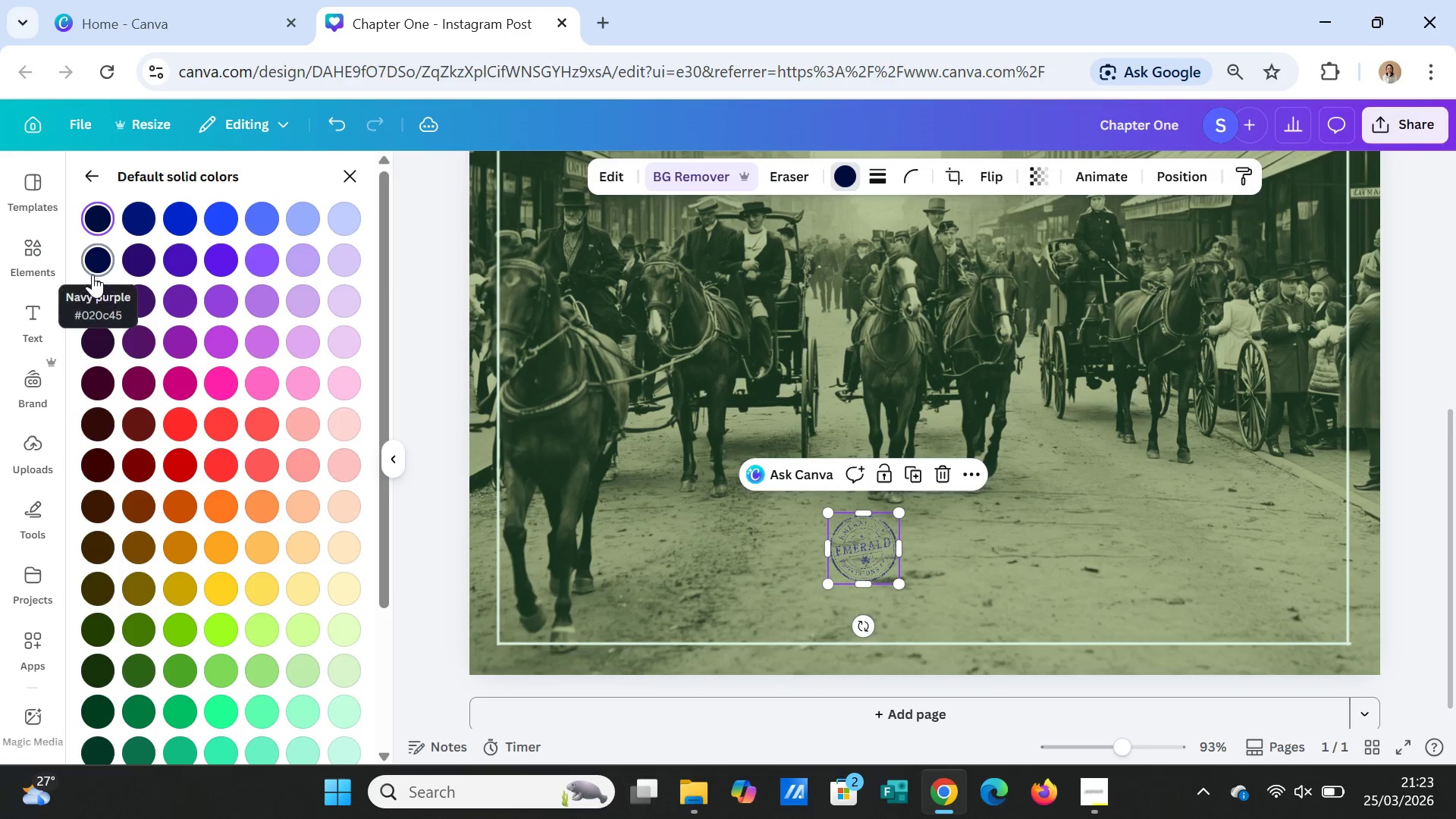 
left_click([97, 257])
 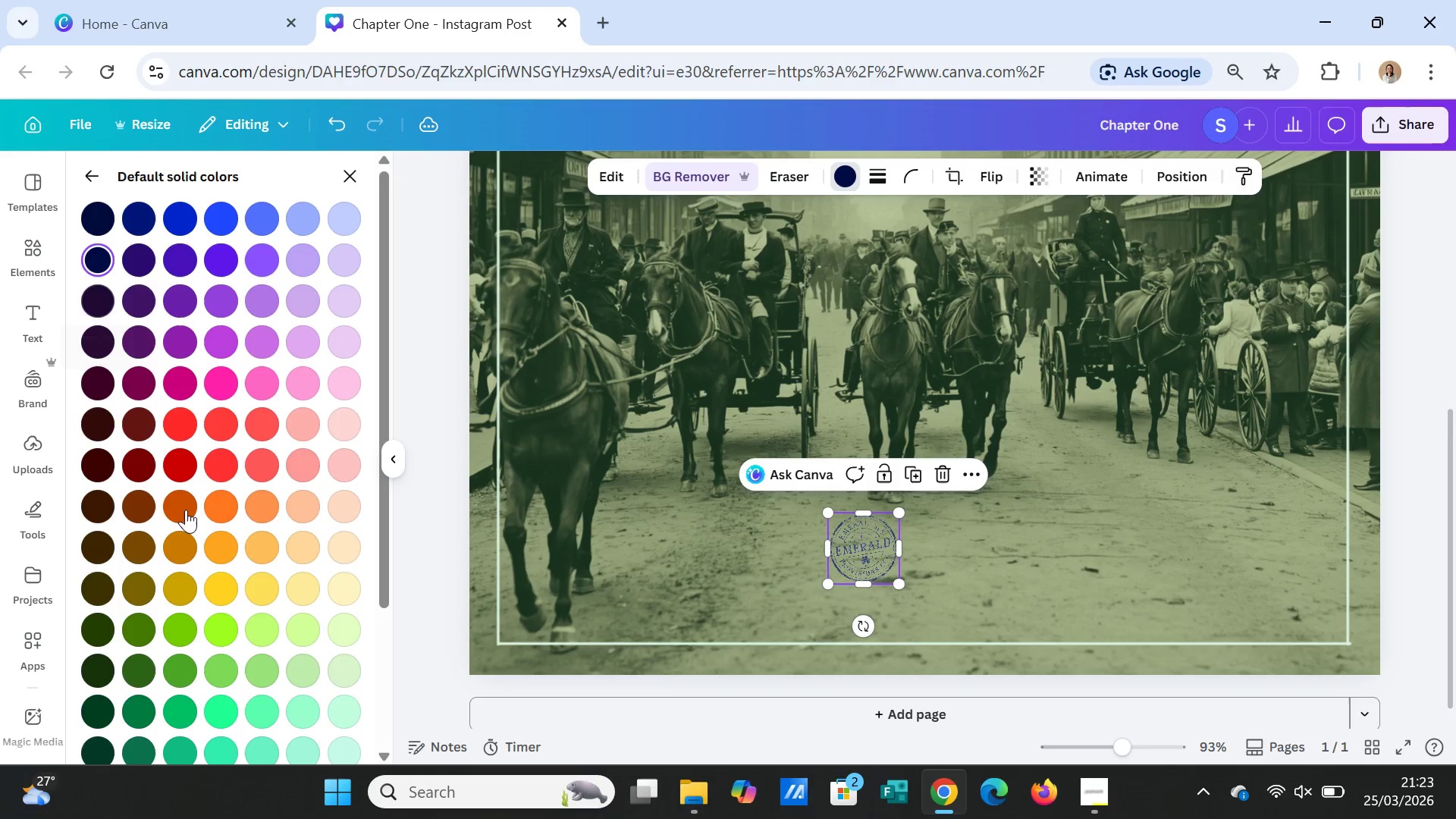 
left_click([179, 585])
 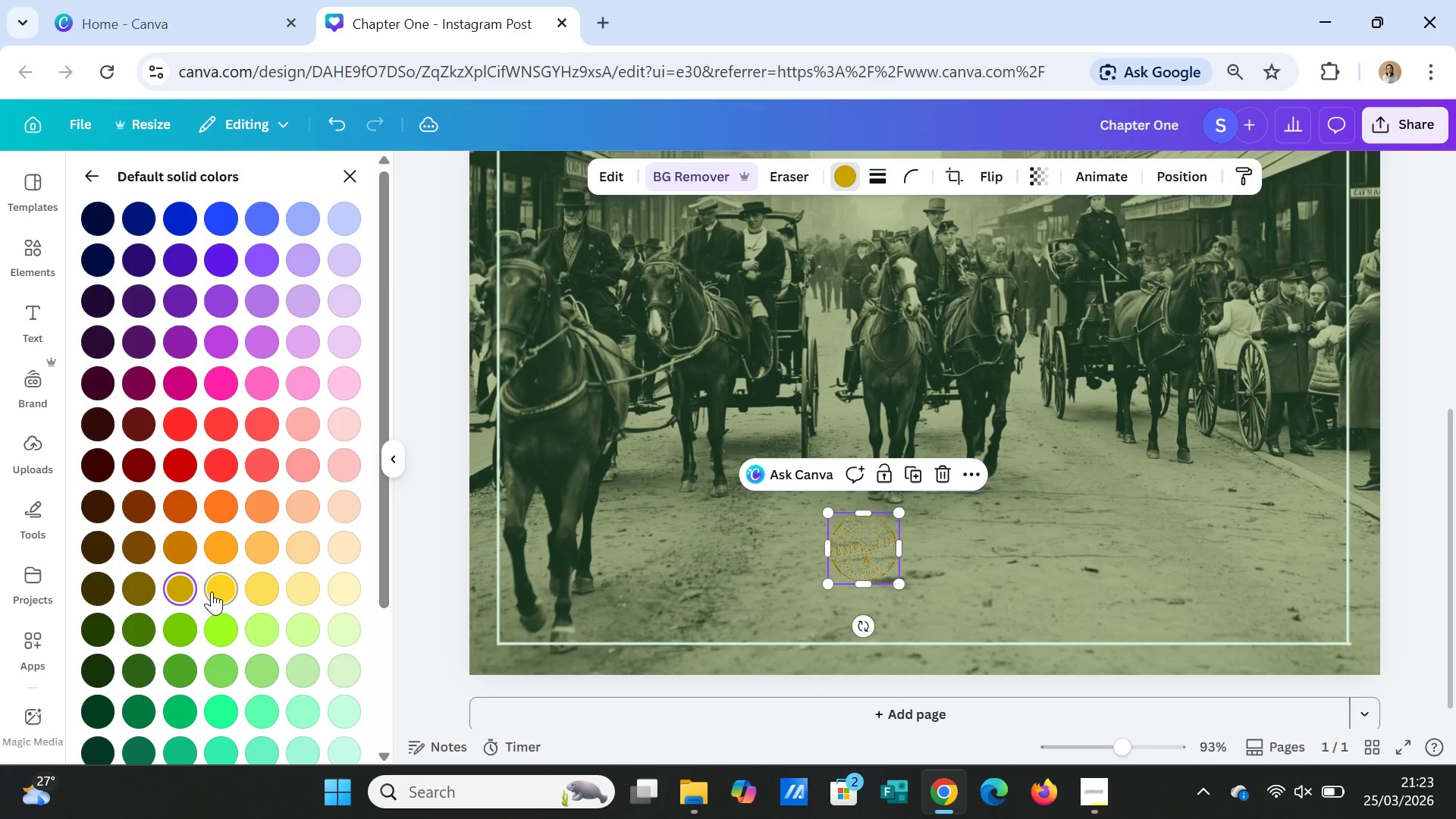 
left_click([222, 590])
 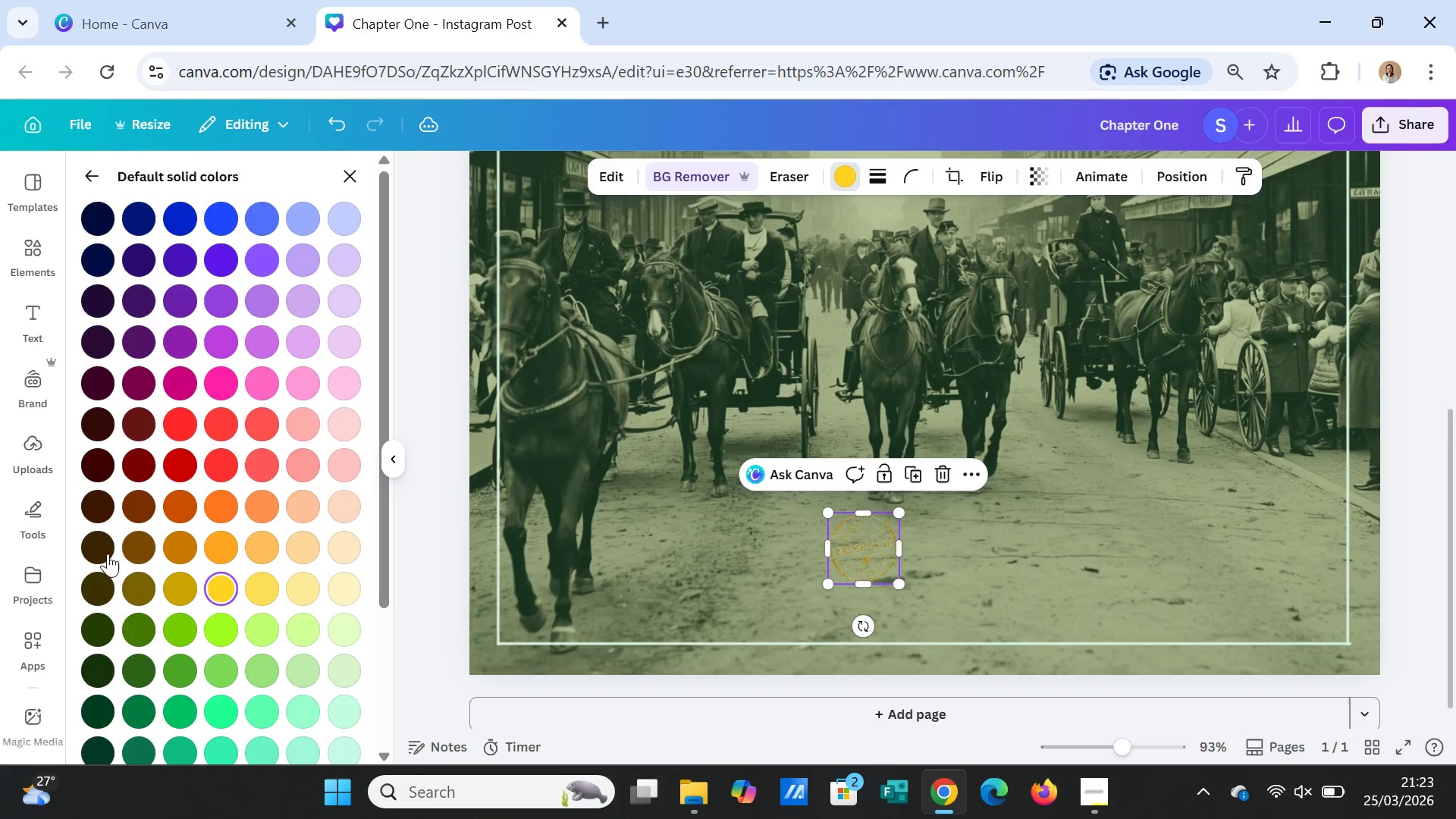 
left_click([102, 540])
 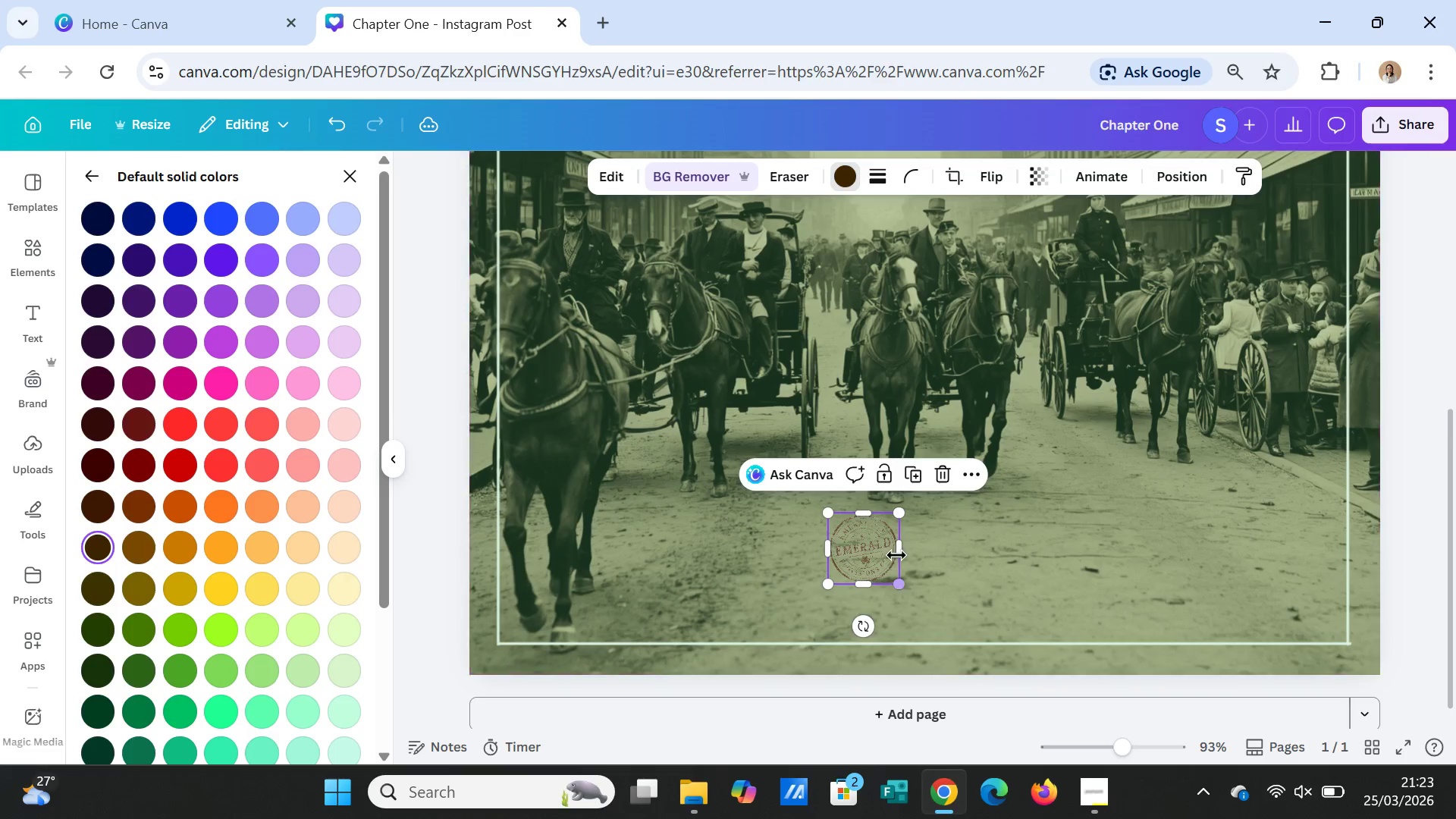 
left_click_drag(start_coordinate=[902, 512], to_coordinate=[896, 519])
 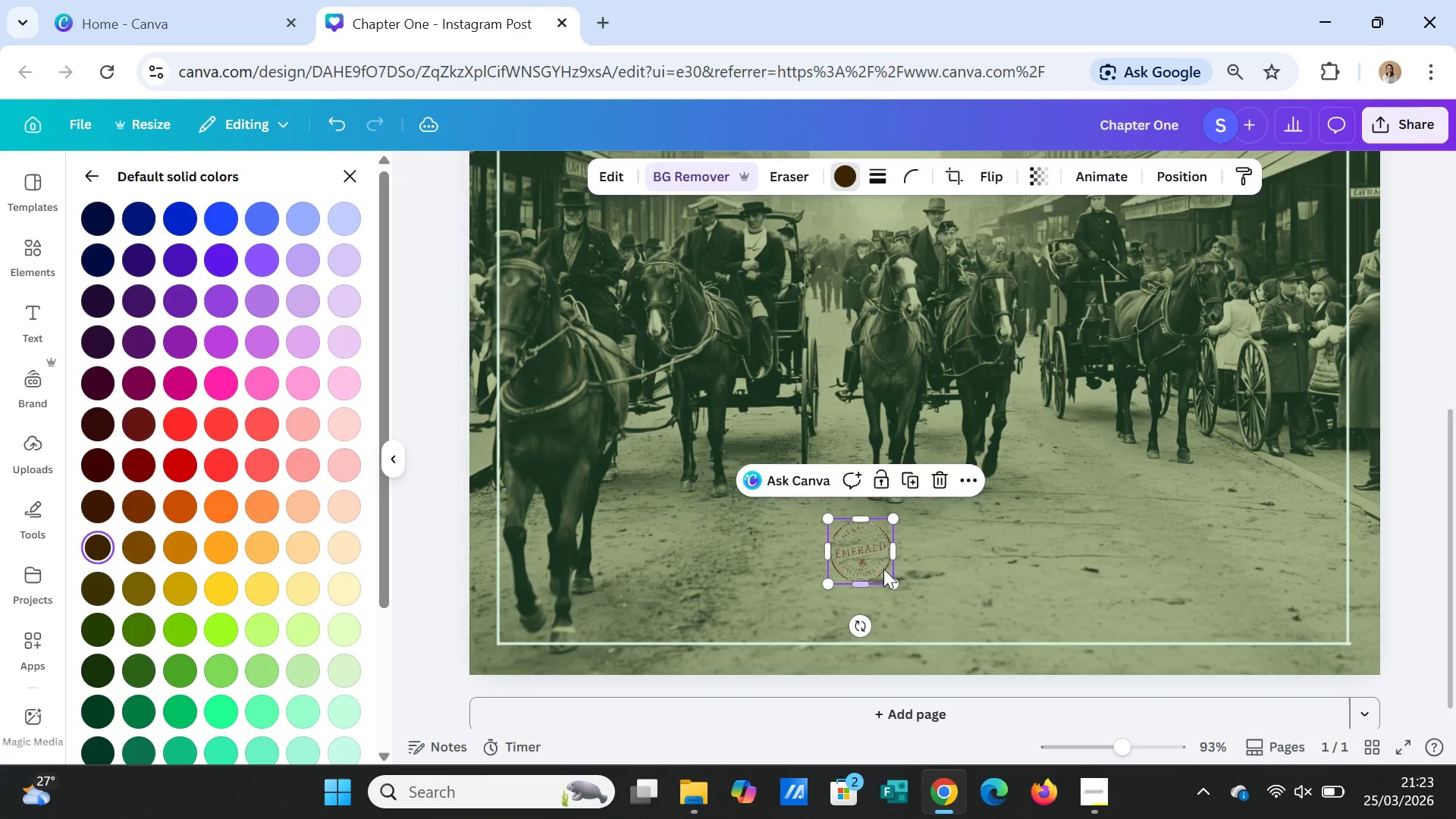 
left_click([996, 547])
 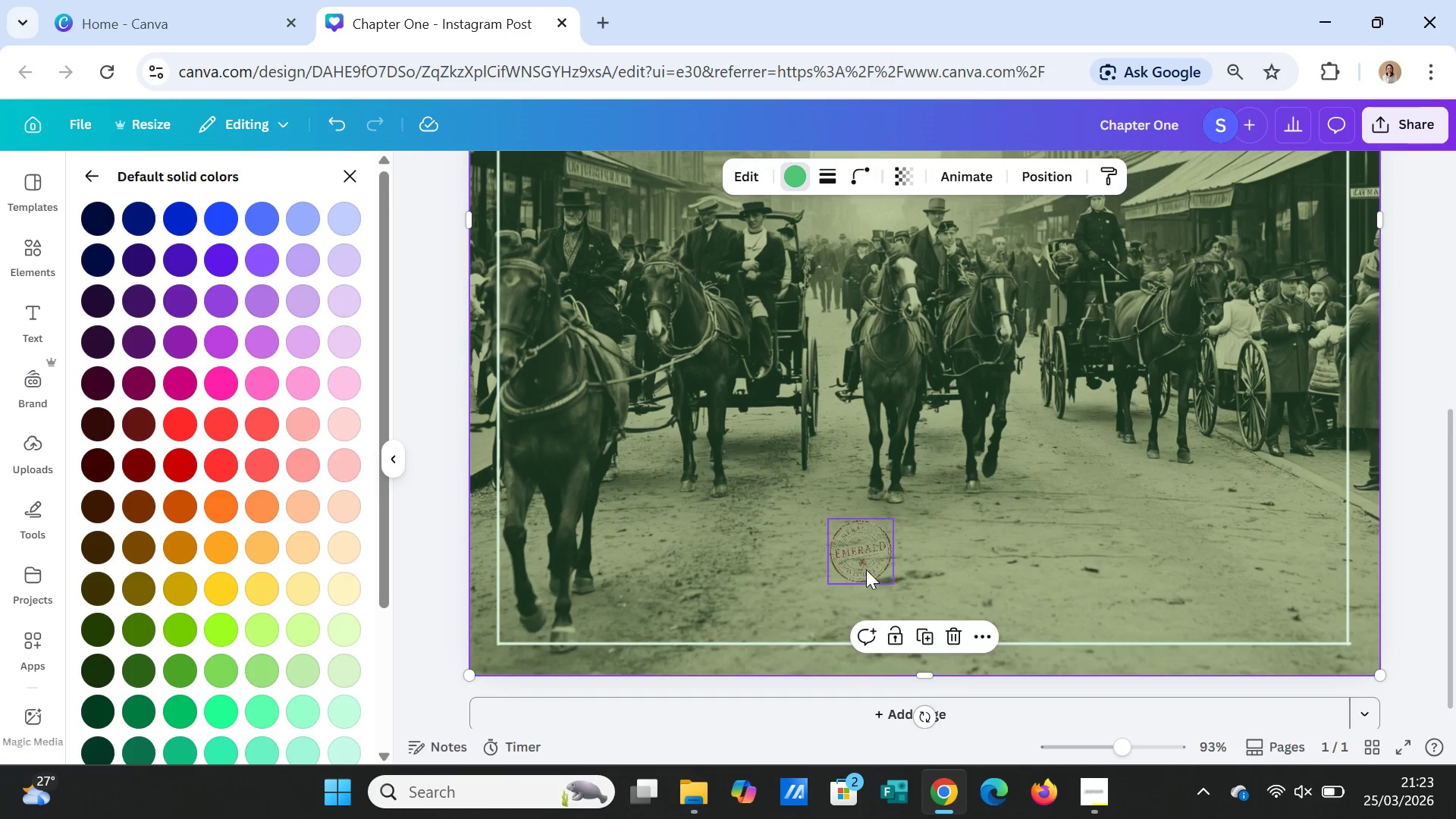 
left_click([866, 566])
 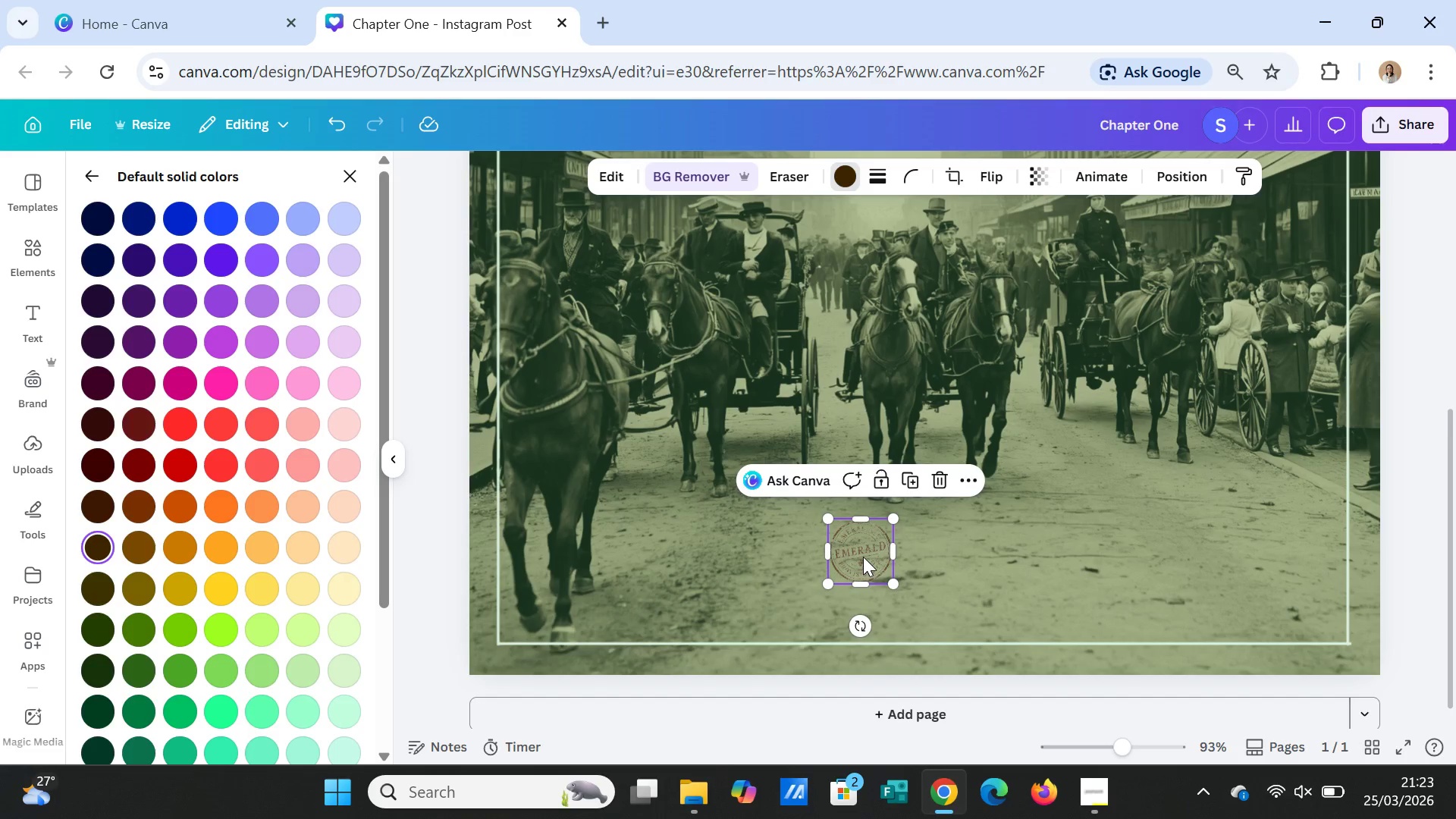 
left_click_drag(start_coordinate=[863, 557], to_coordinate=[1261, 558])
 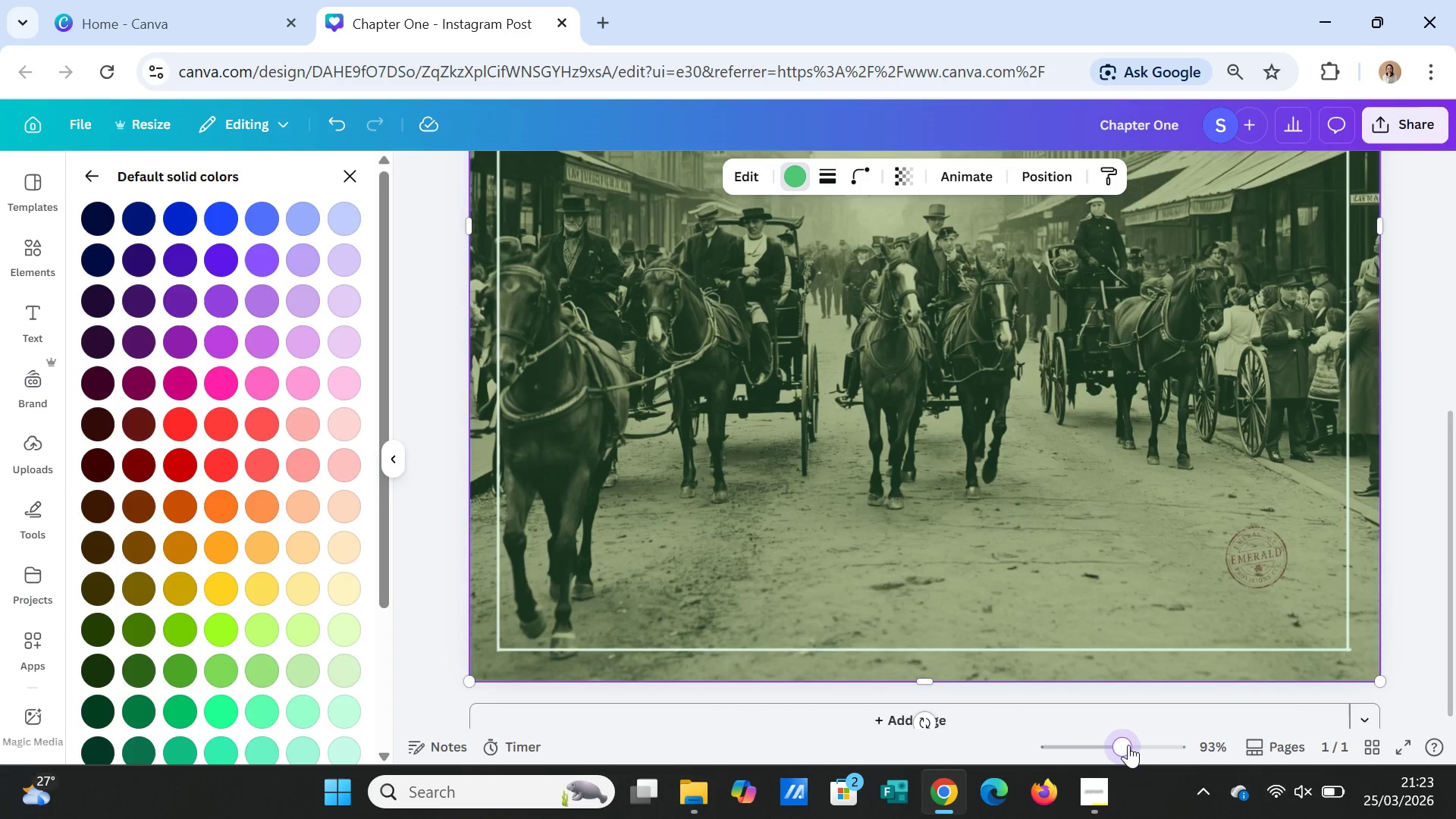 
wait(11.08)
 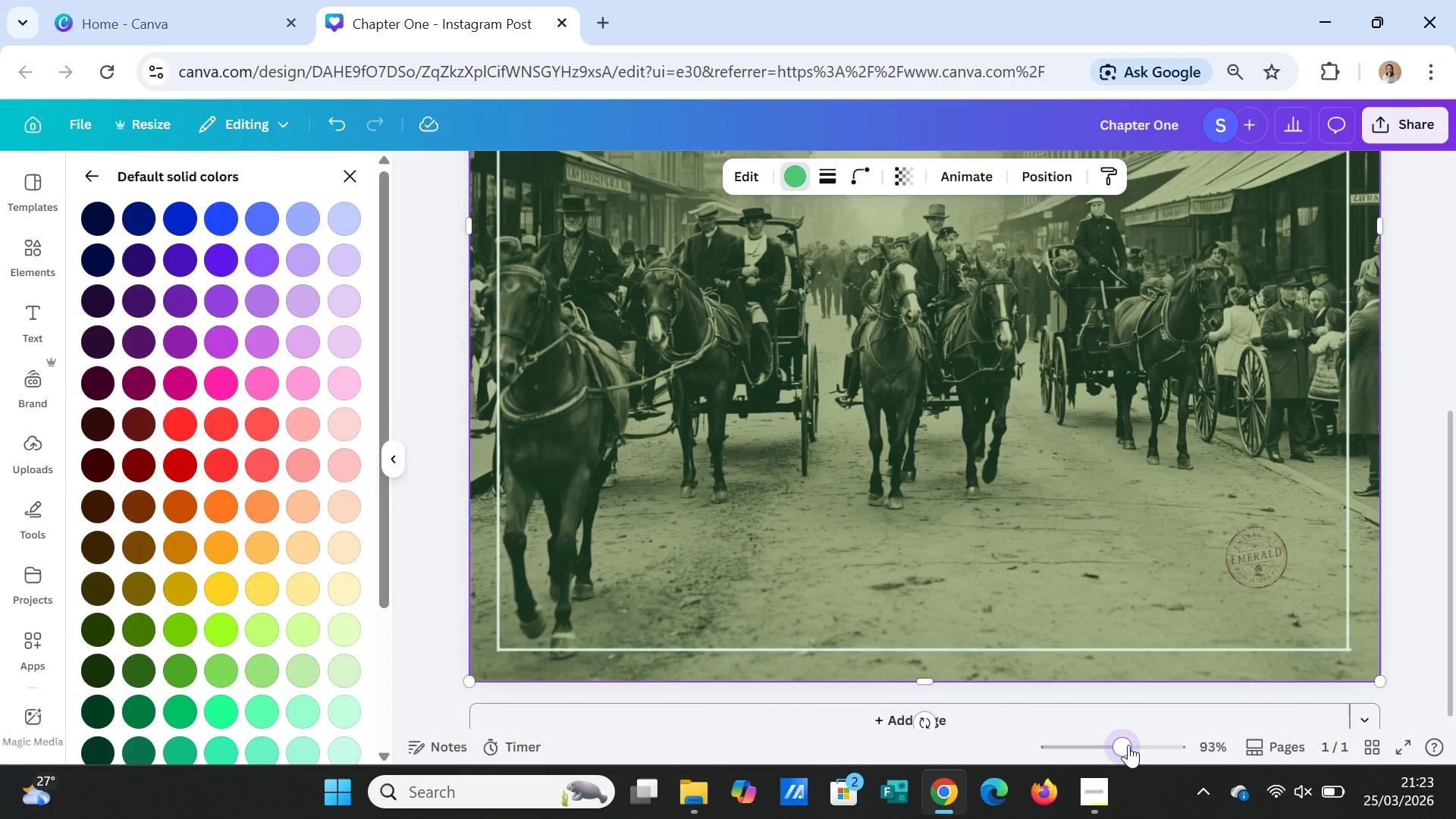 
left_click([1398, 574])
 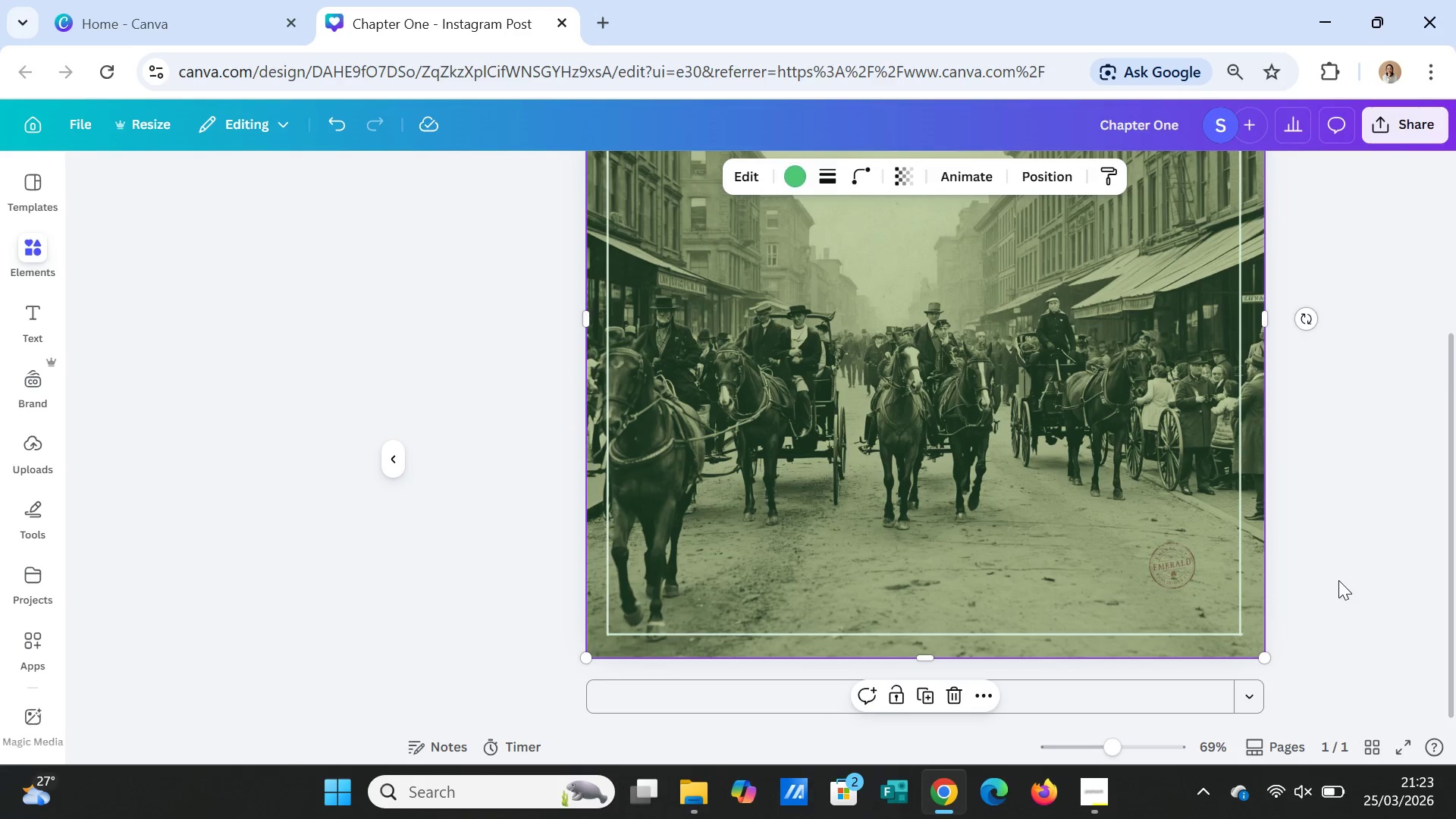 
scroll: coordinate [1338, 580], scroll_direction: up, amount: 2.0
 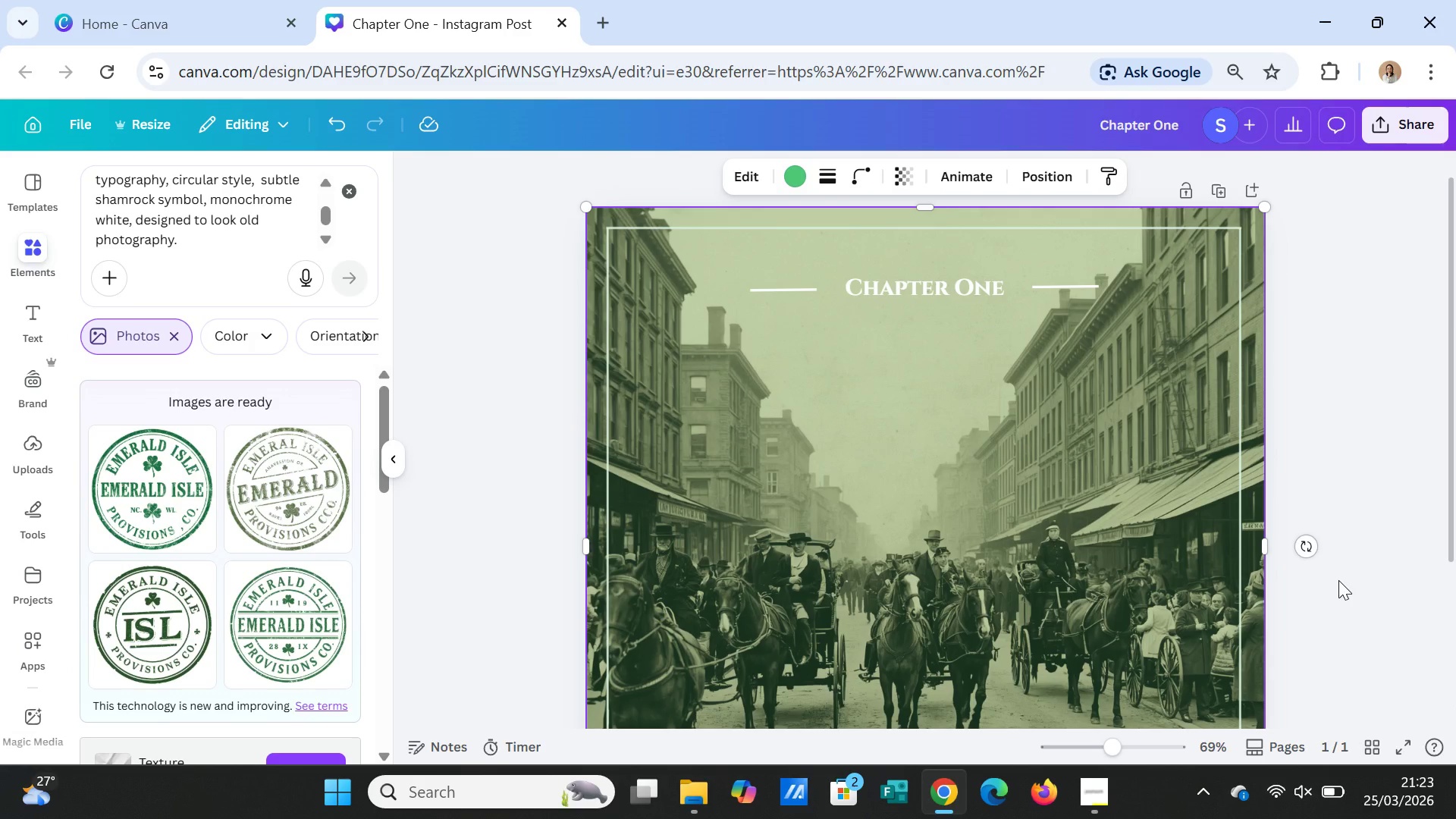 
scroll: coordinate [1338, 580], scroll_direction: down, amount: 1.0
 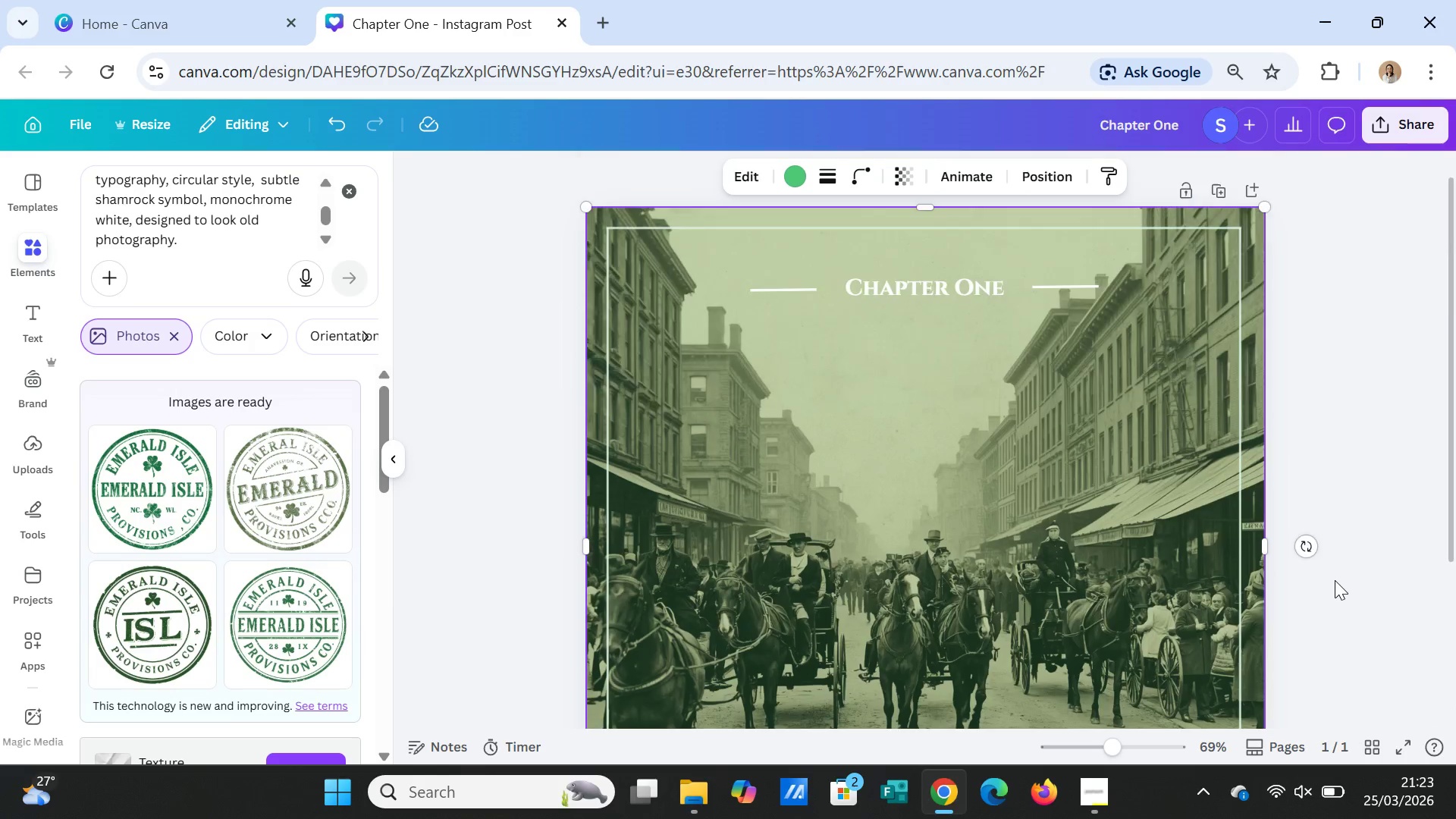 
scroll: coordinate [1335, 580], scroll_direction: up, amount: 1.0
 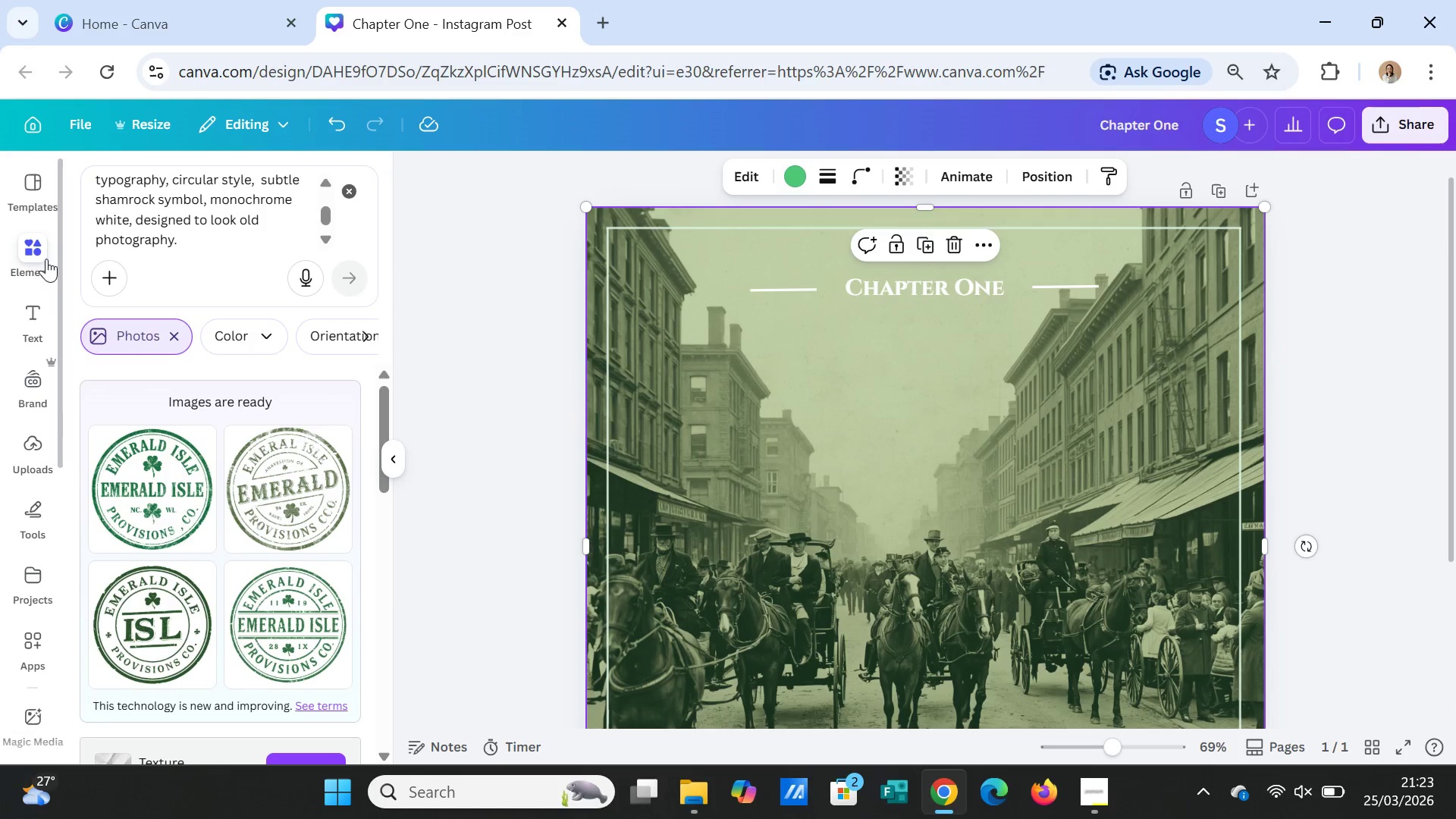 
left_click([40, 309])
 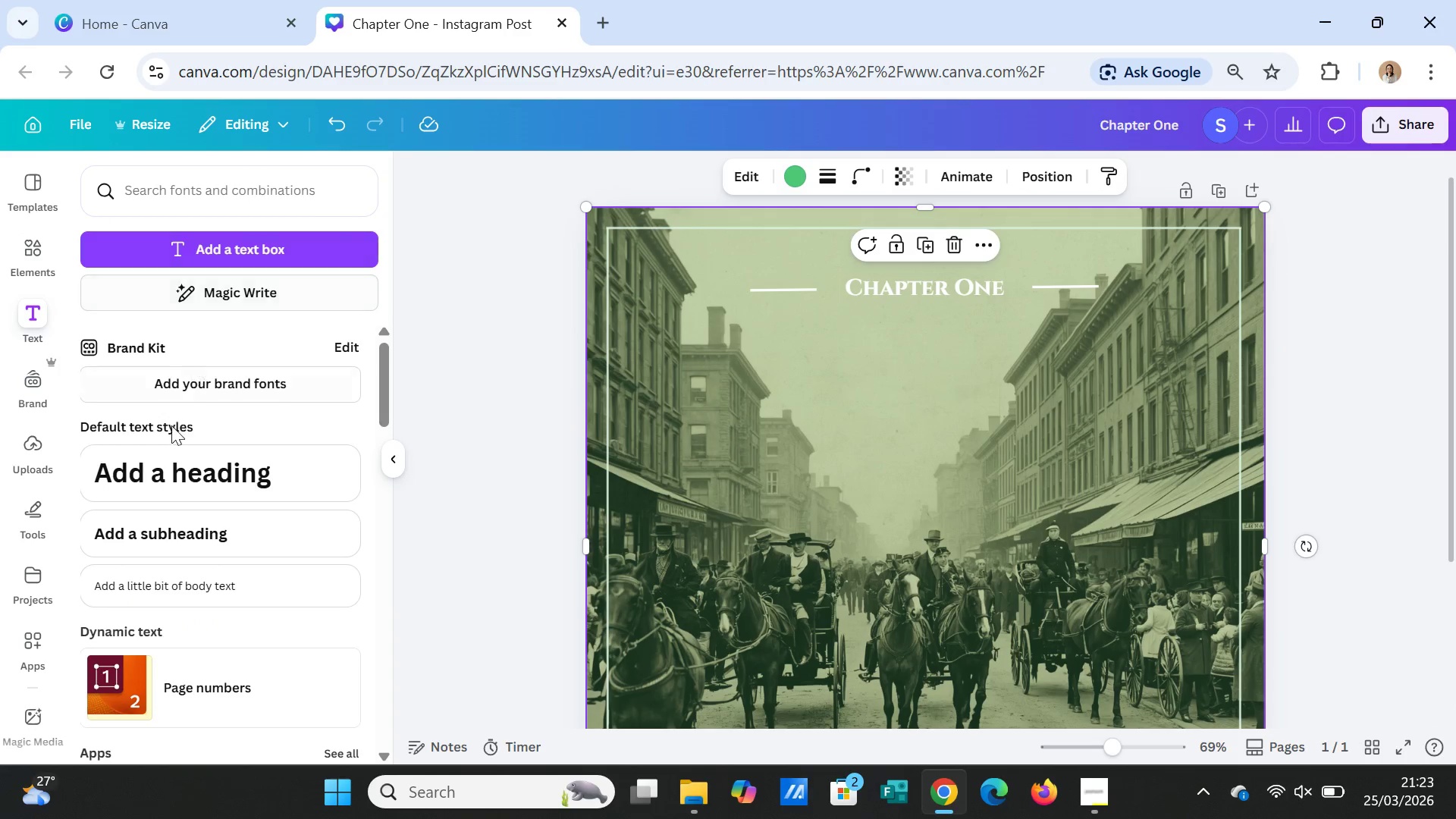 
left_click([171, 466])
 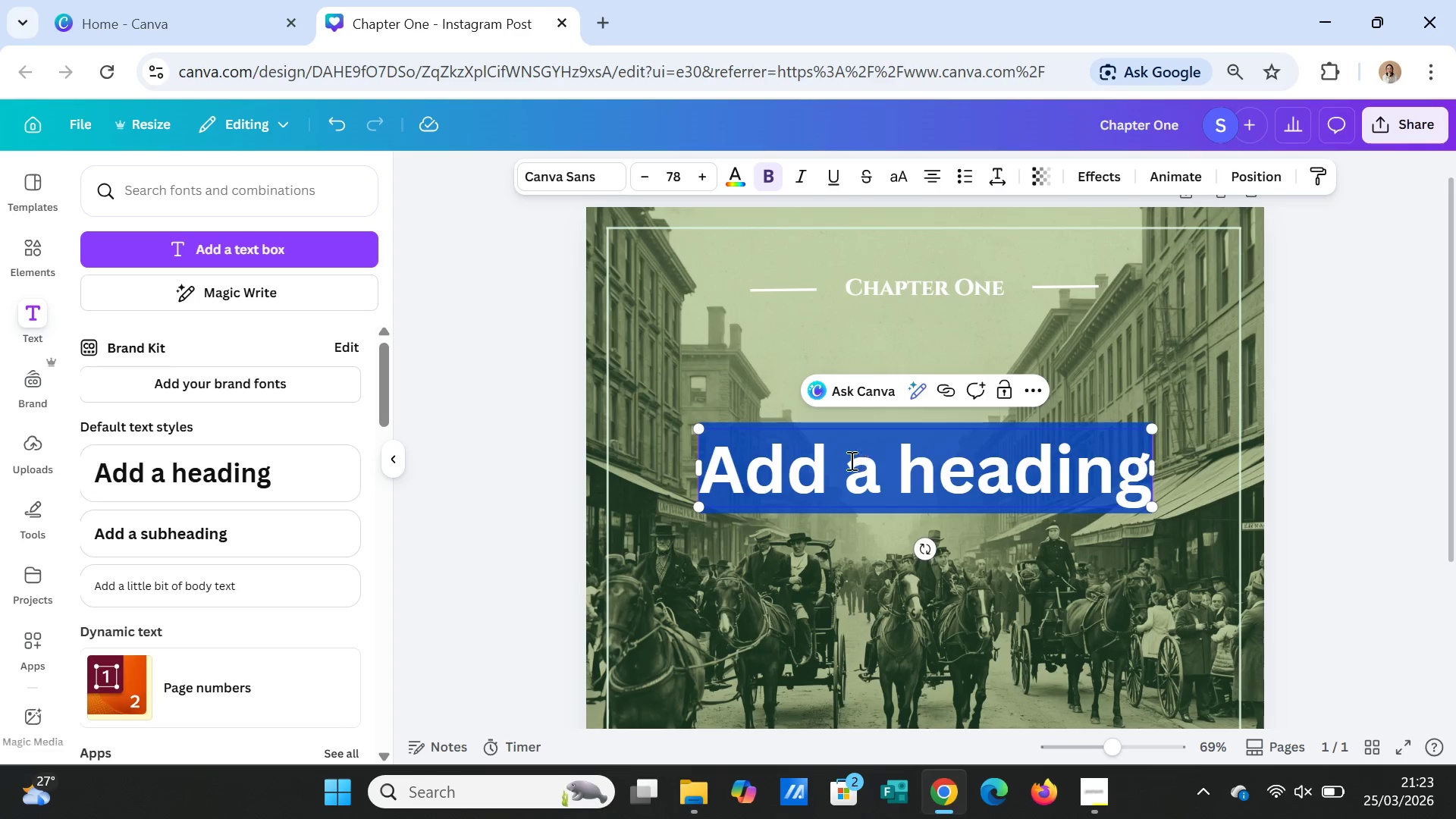 
wait(19.31)
 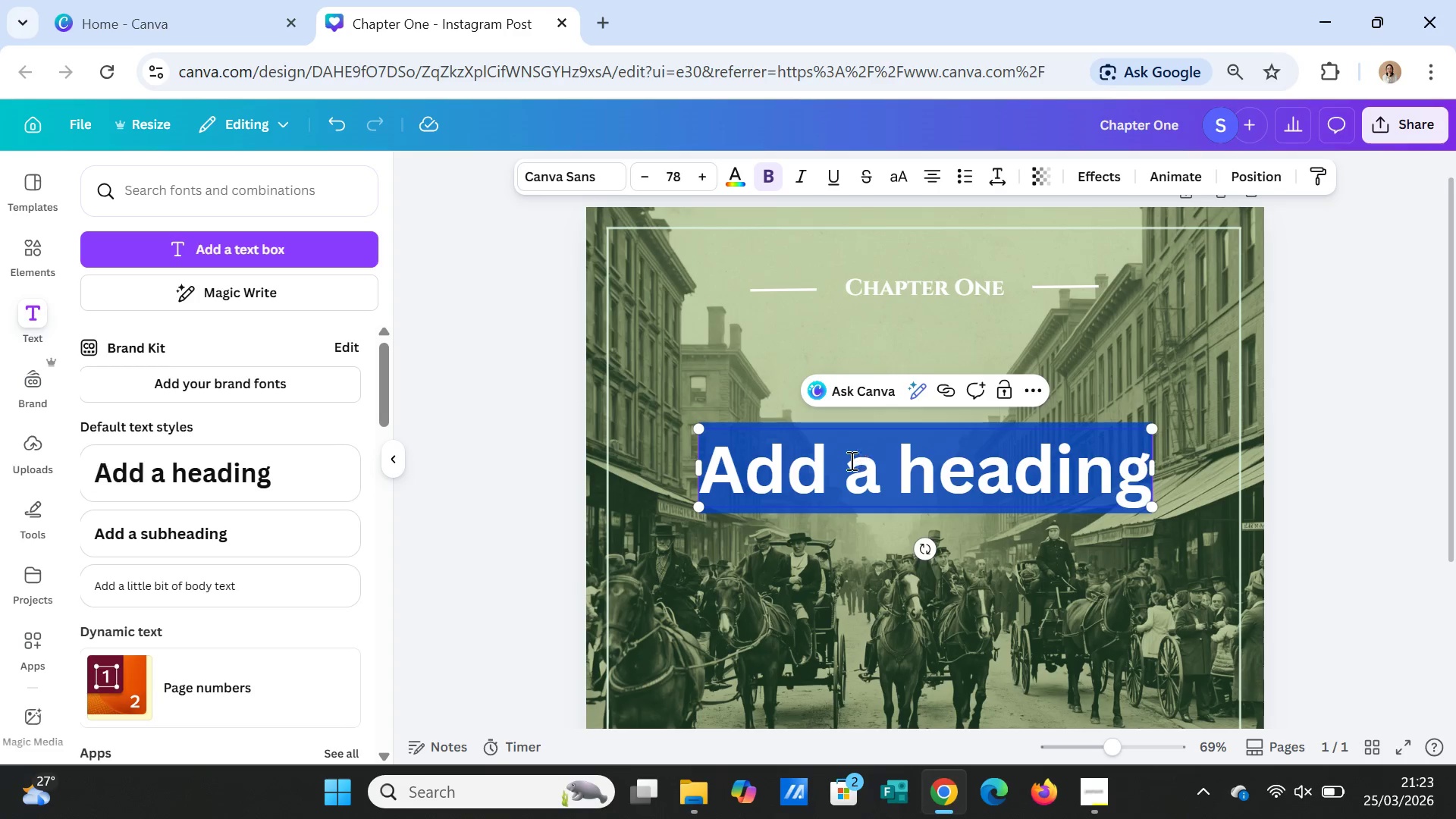 
double_click([865, 482])
 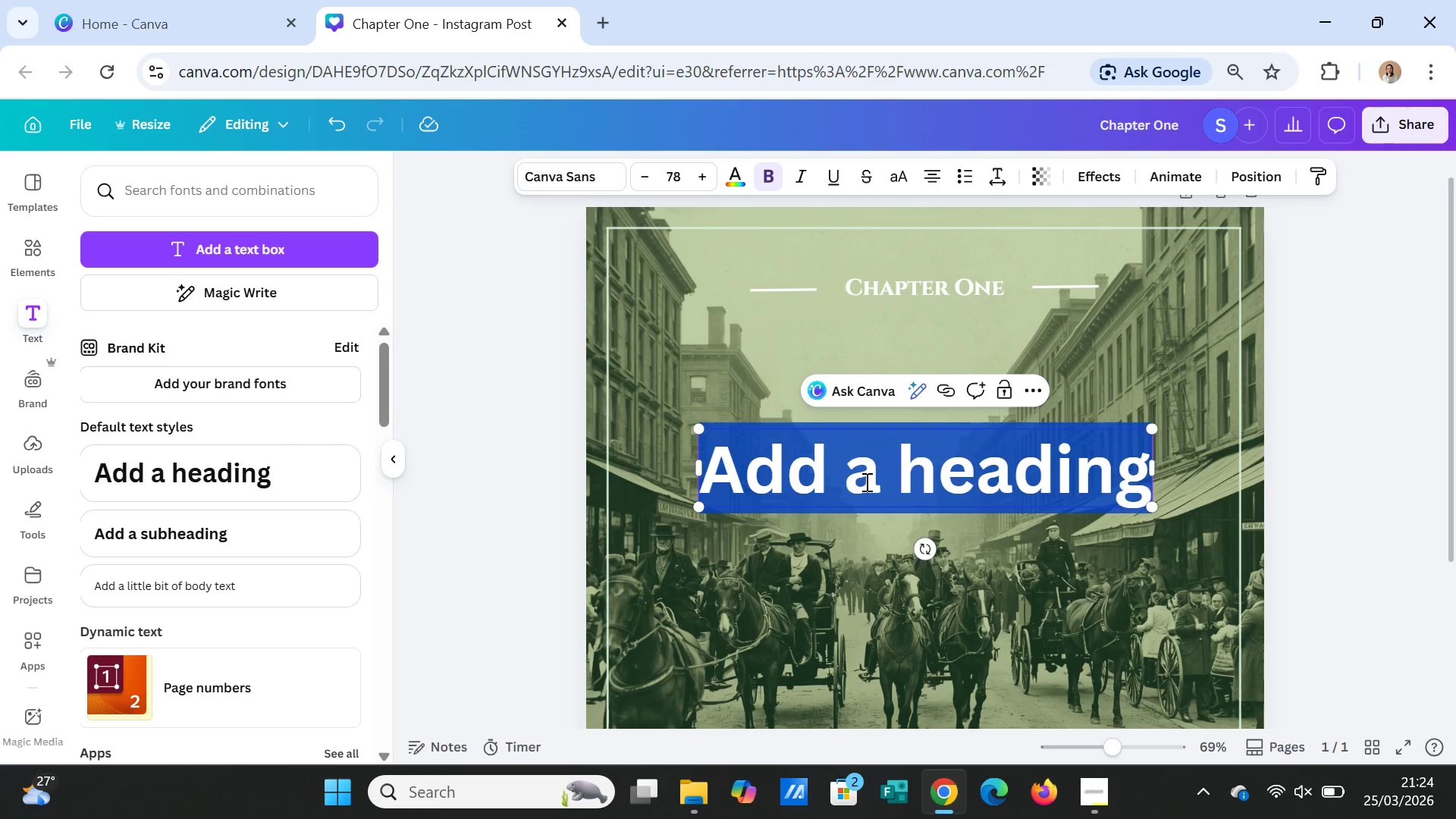 
triple_click([865, 482])
 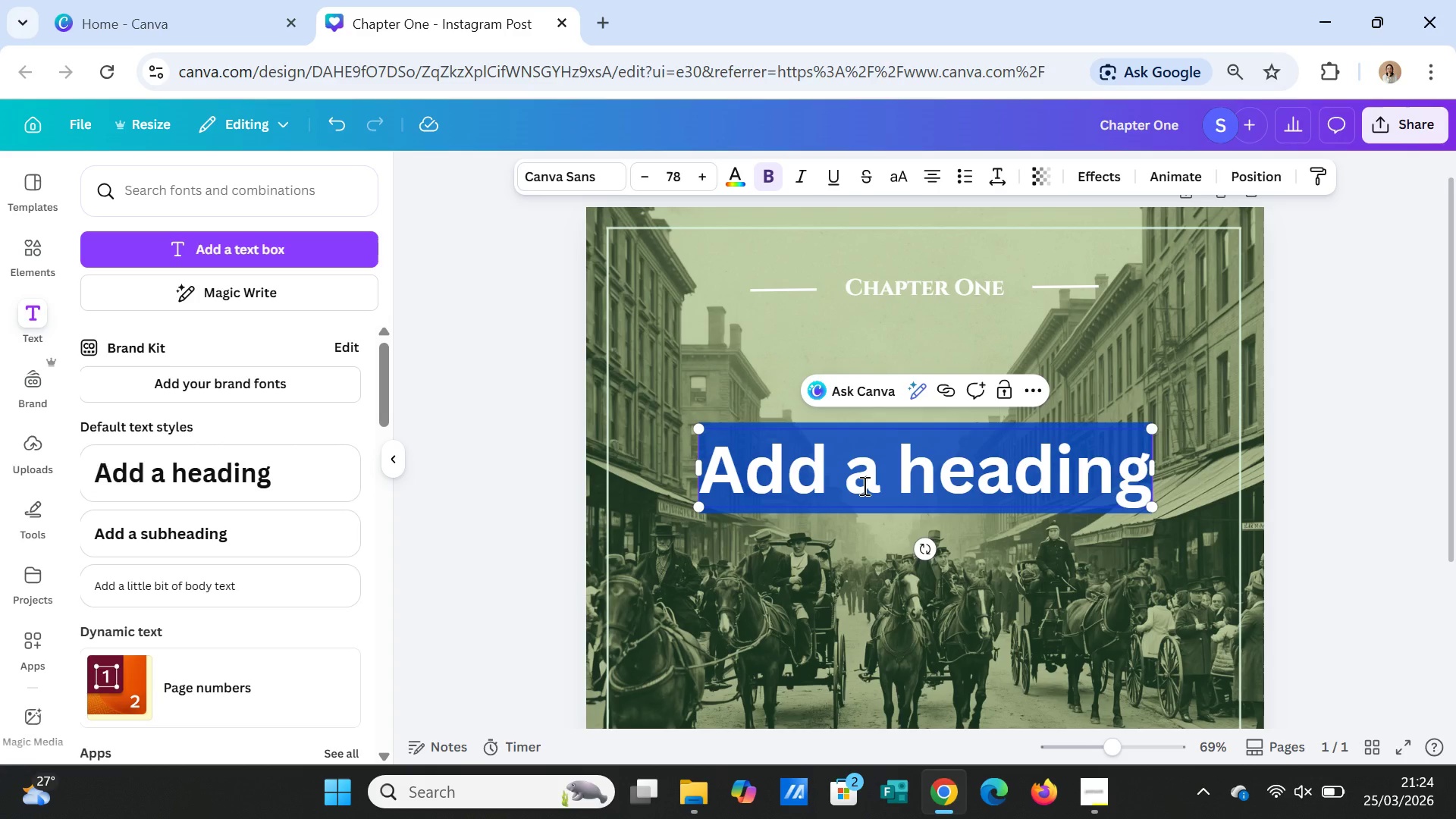 
wait(18.47)
 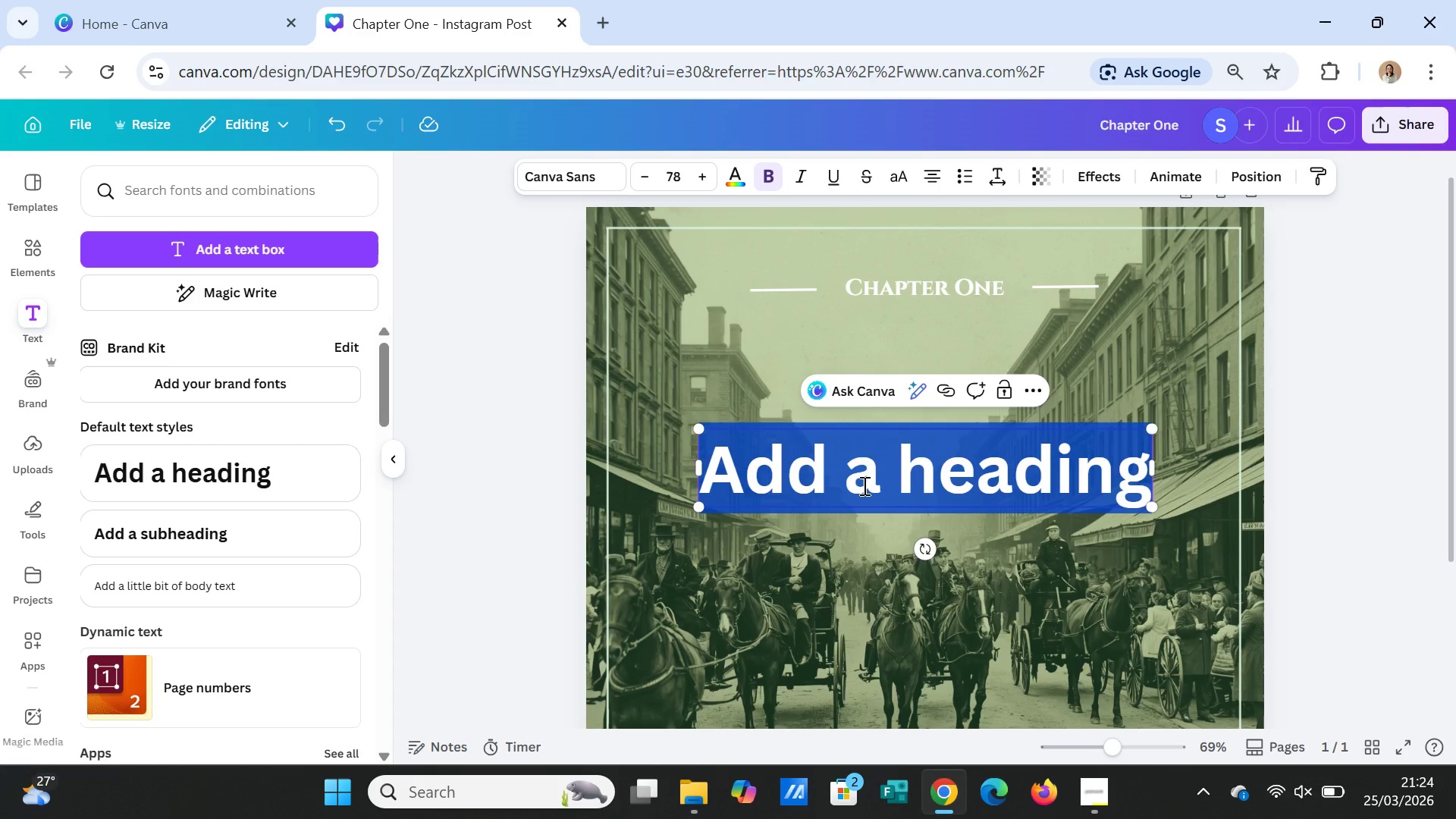 
type(Where I)
key(Backspace)
type(it All began on fifth)
key(Backspace)
key(Backspace)
key(Backspace)
key(Backspace)
key(Backspace)
type(Fifth Avenue)
 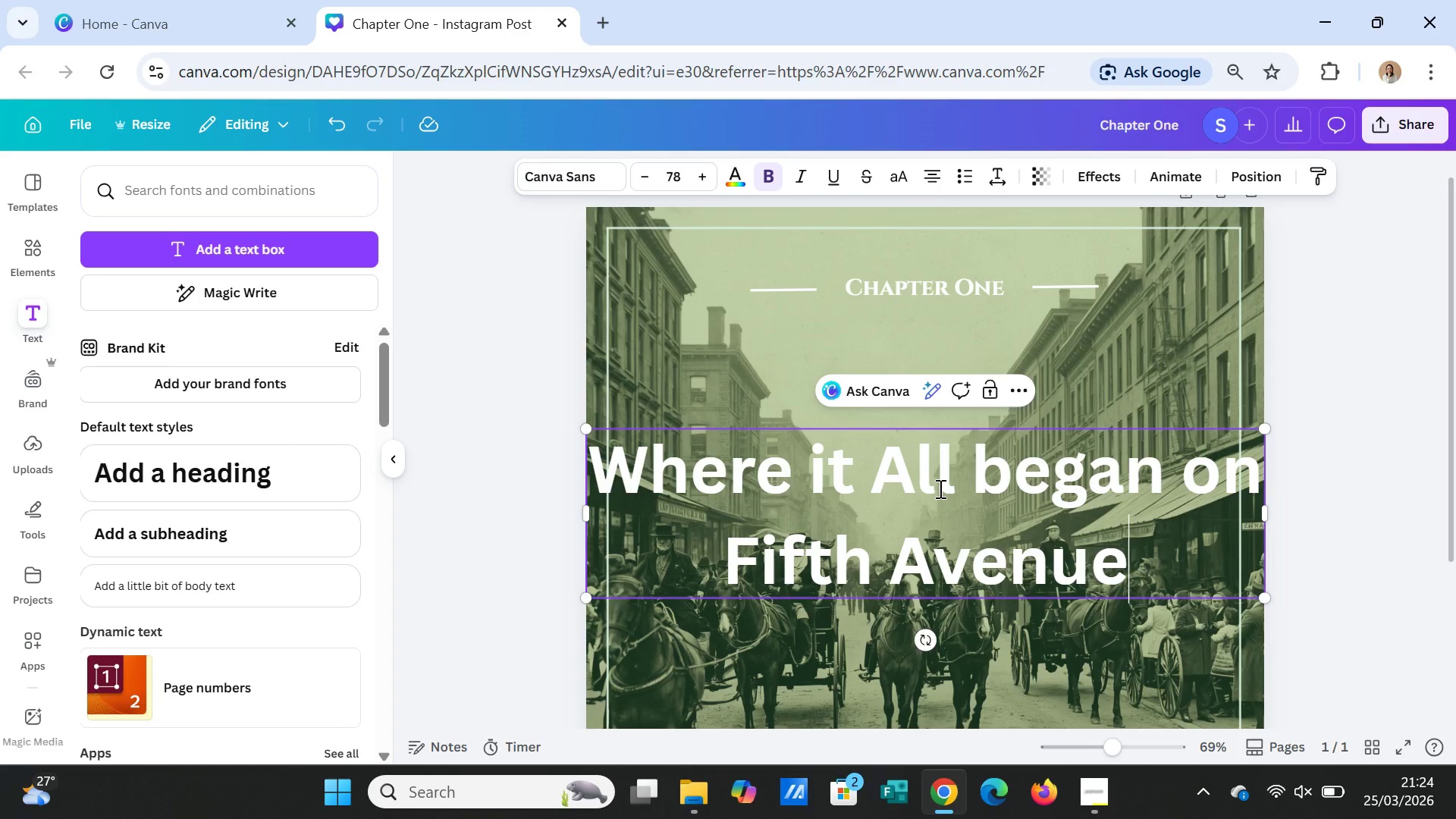 
wait(8.38)
 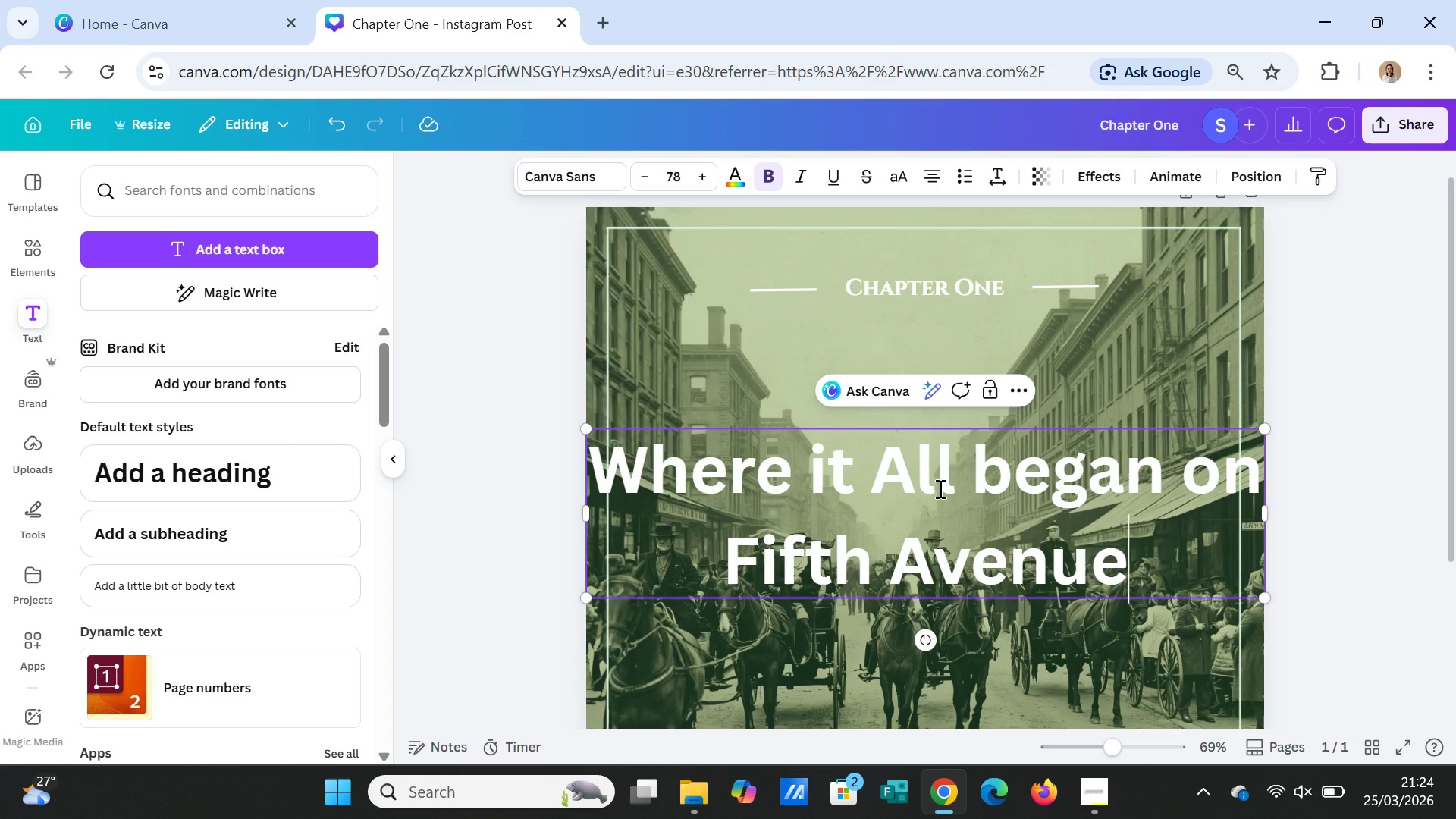 
left_click([580, 173])
 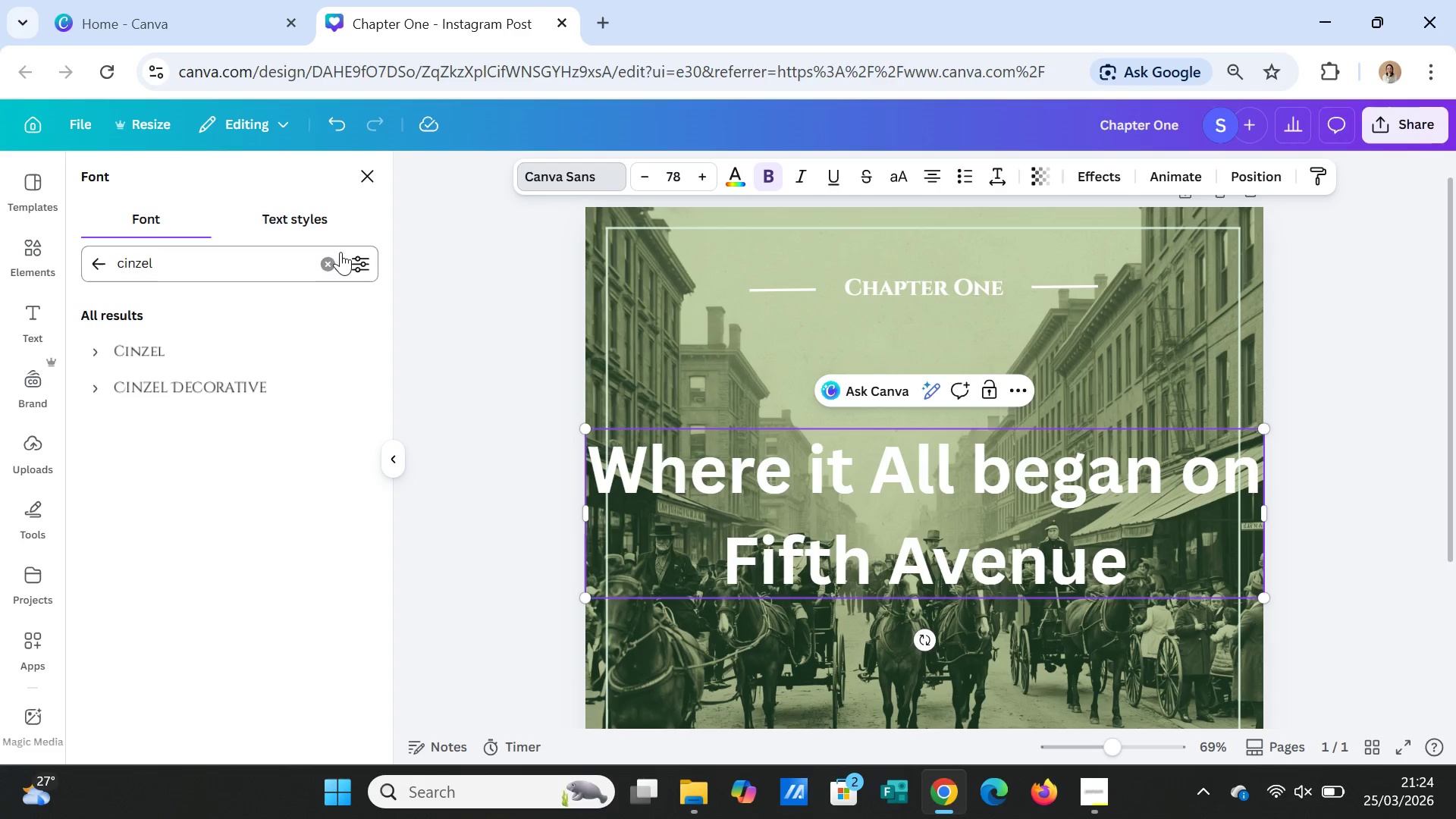 
left_click([332, 258])
 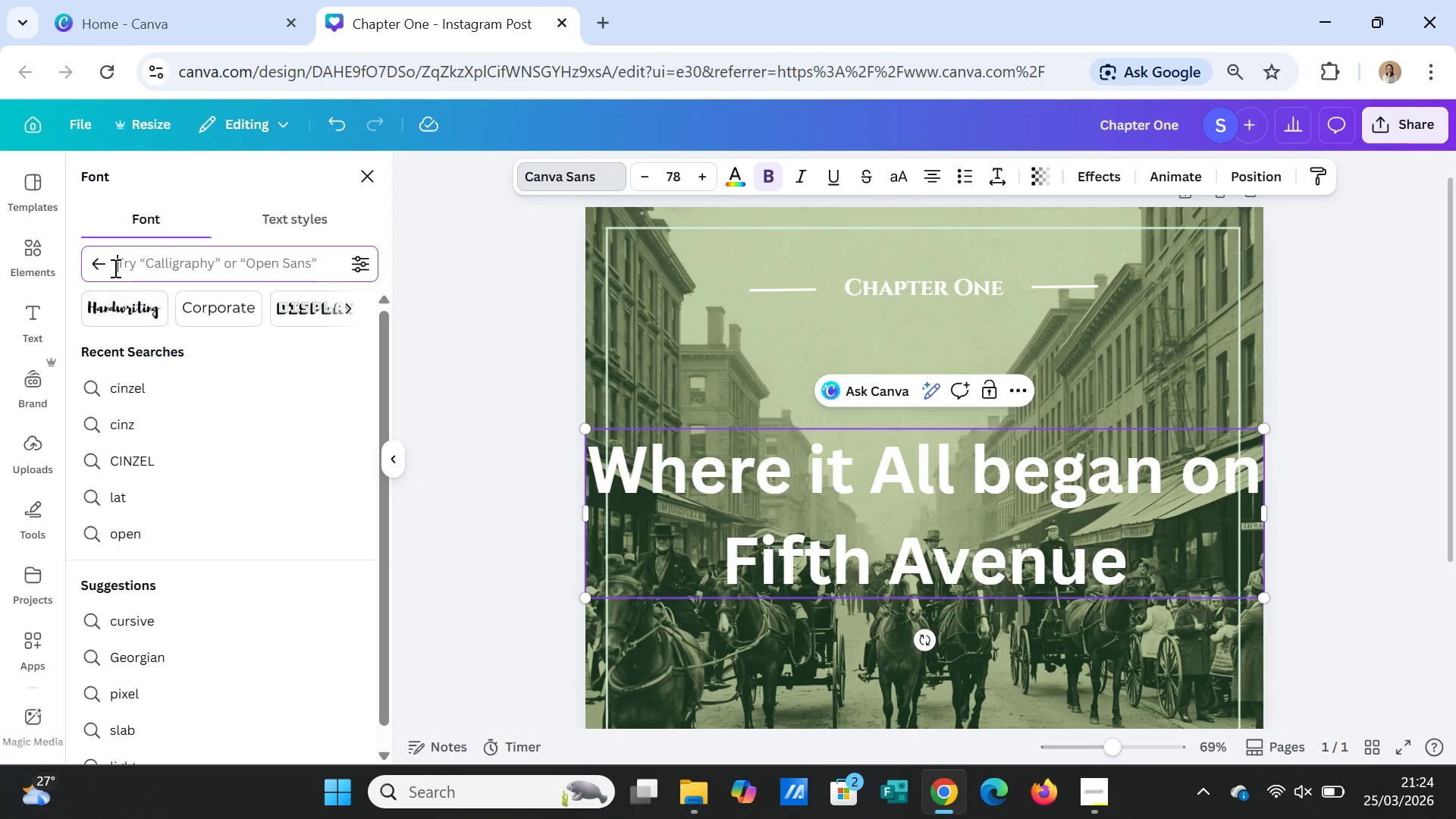 
left_click([101, 261])
 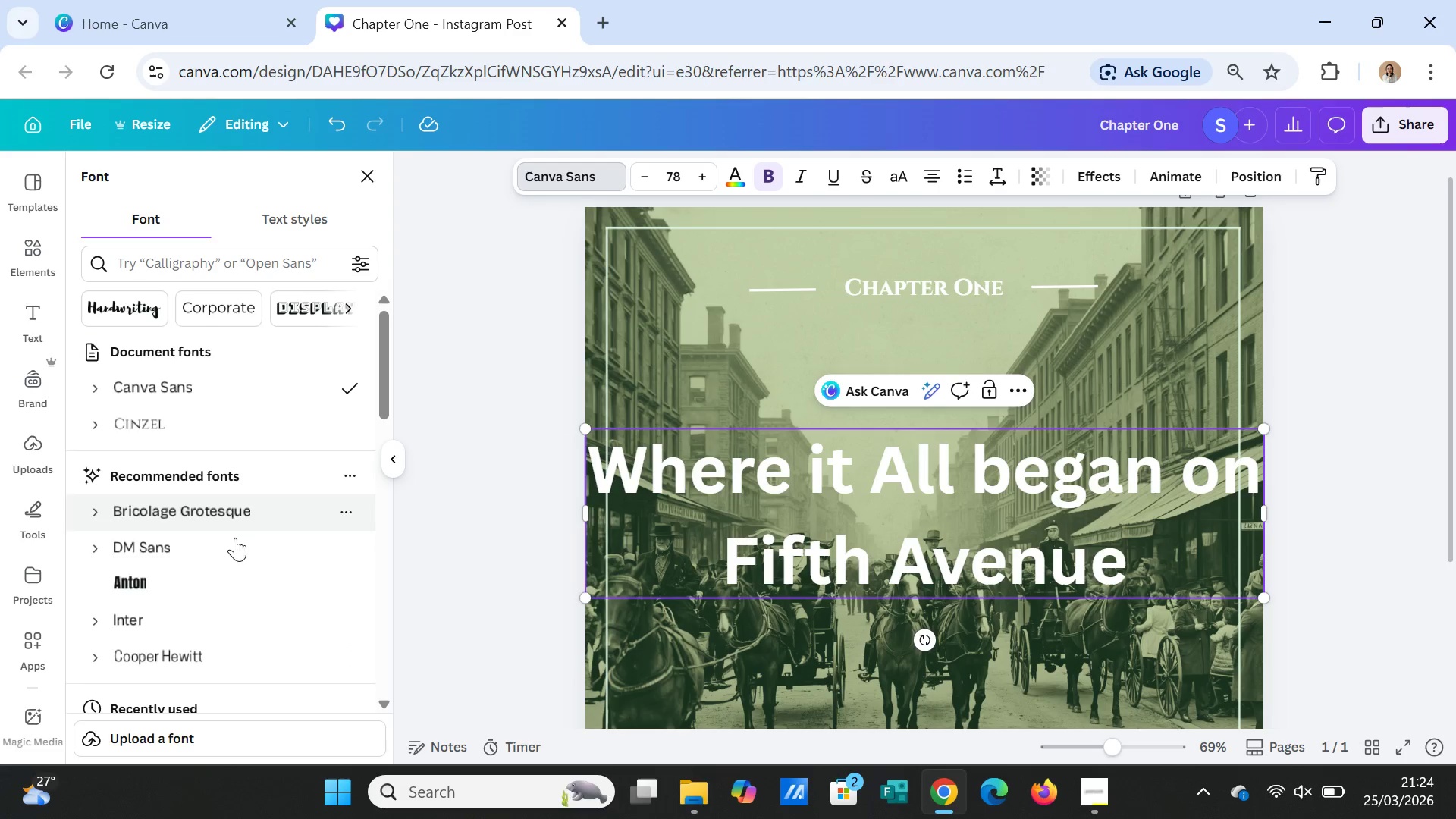 
scroll: coordinate [273, 566], scroll_direction: up, amount: 4.0
 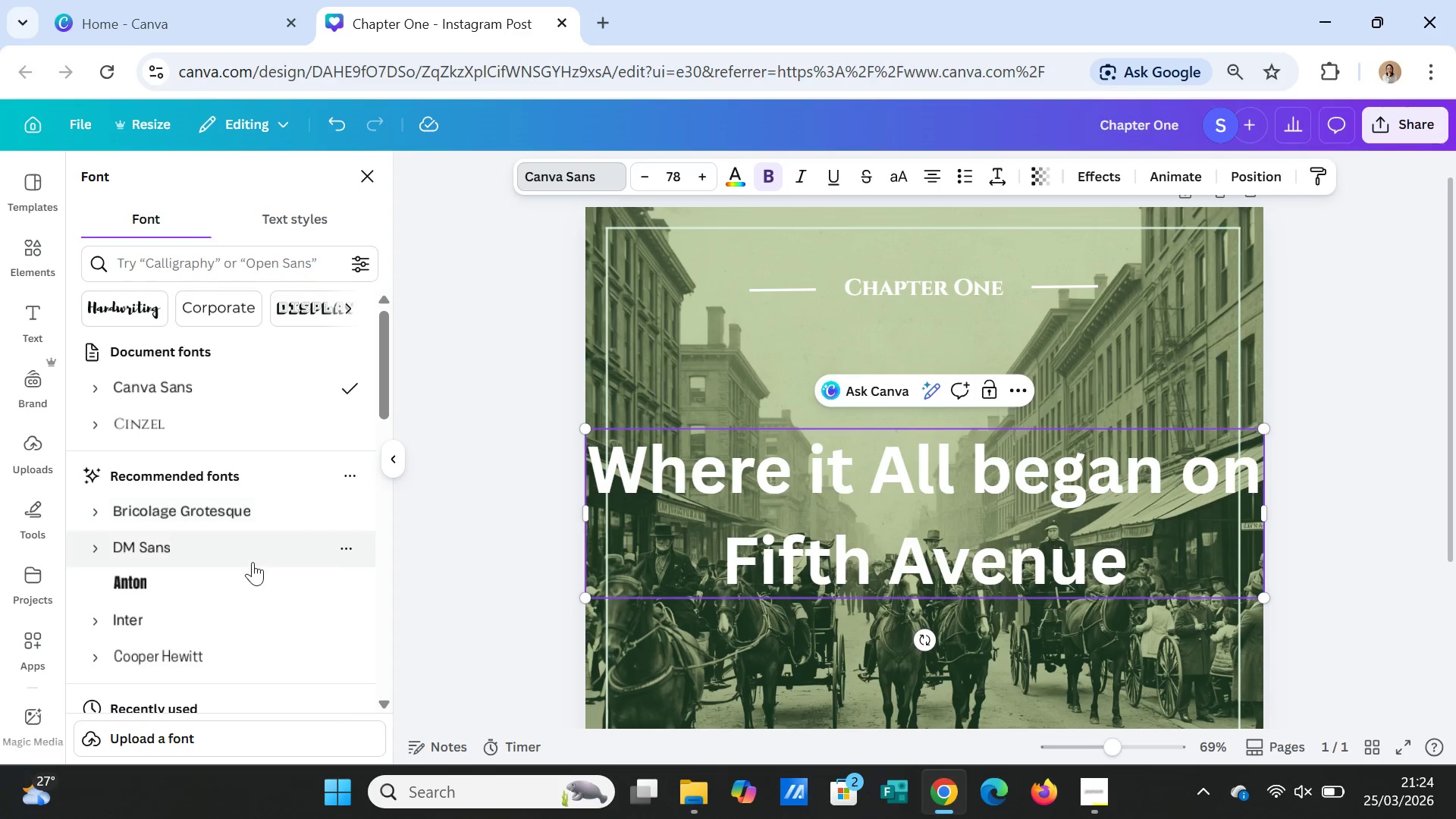 
scroll: coordinate [253, 565], scroll_direction: down, amount: 4.0
 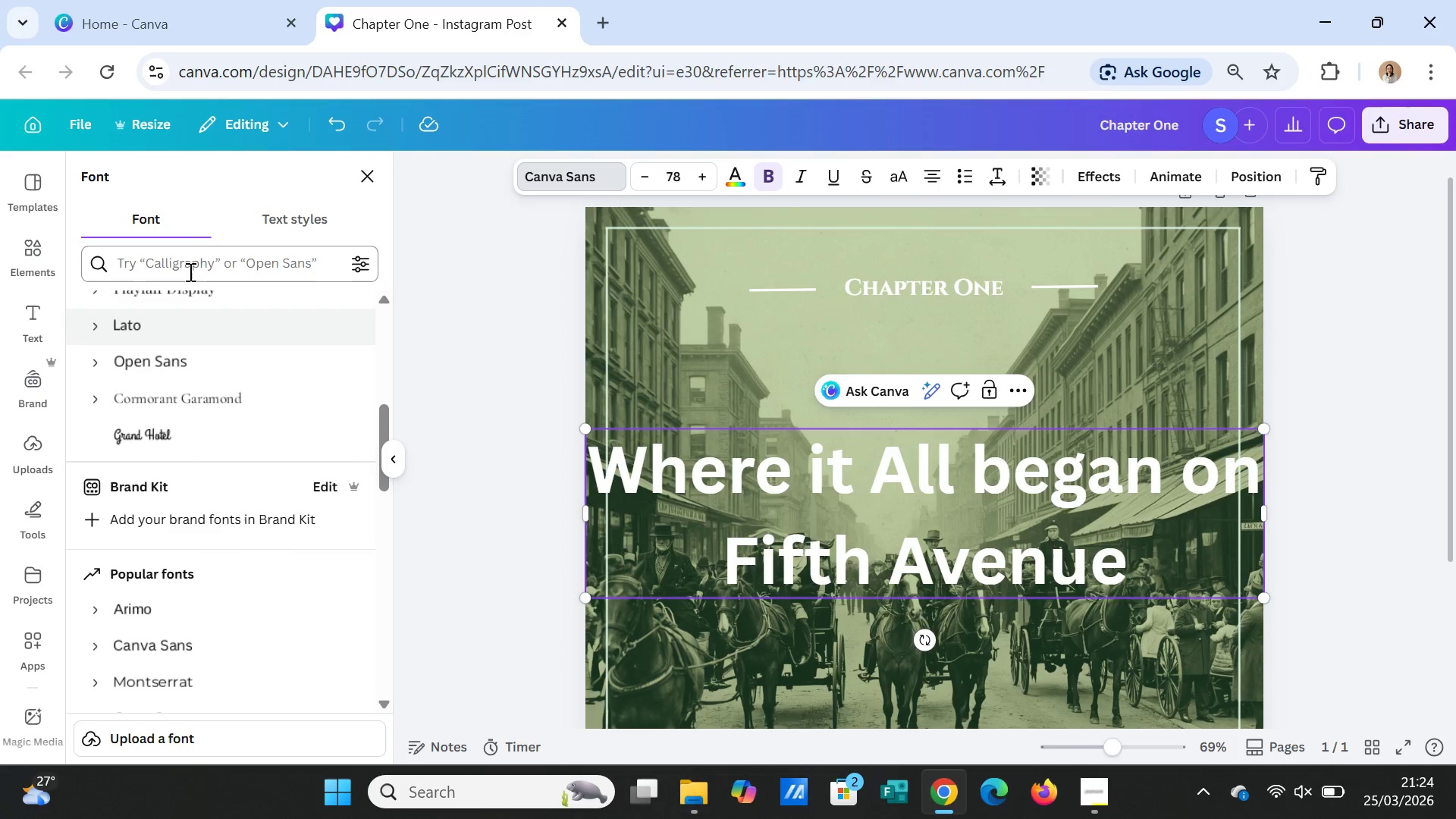 
left_click([189, 266])
 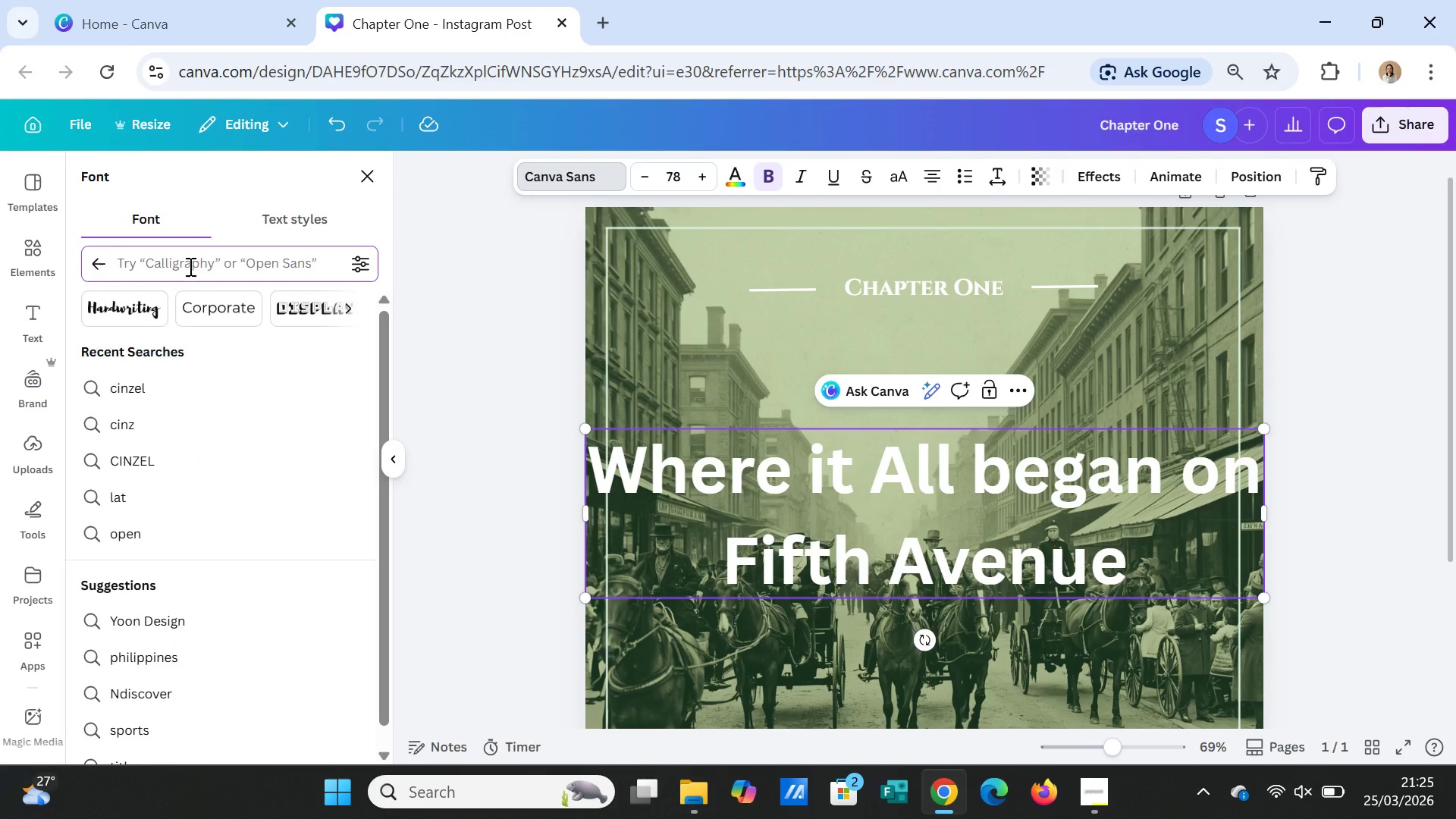 
type(playfair)
 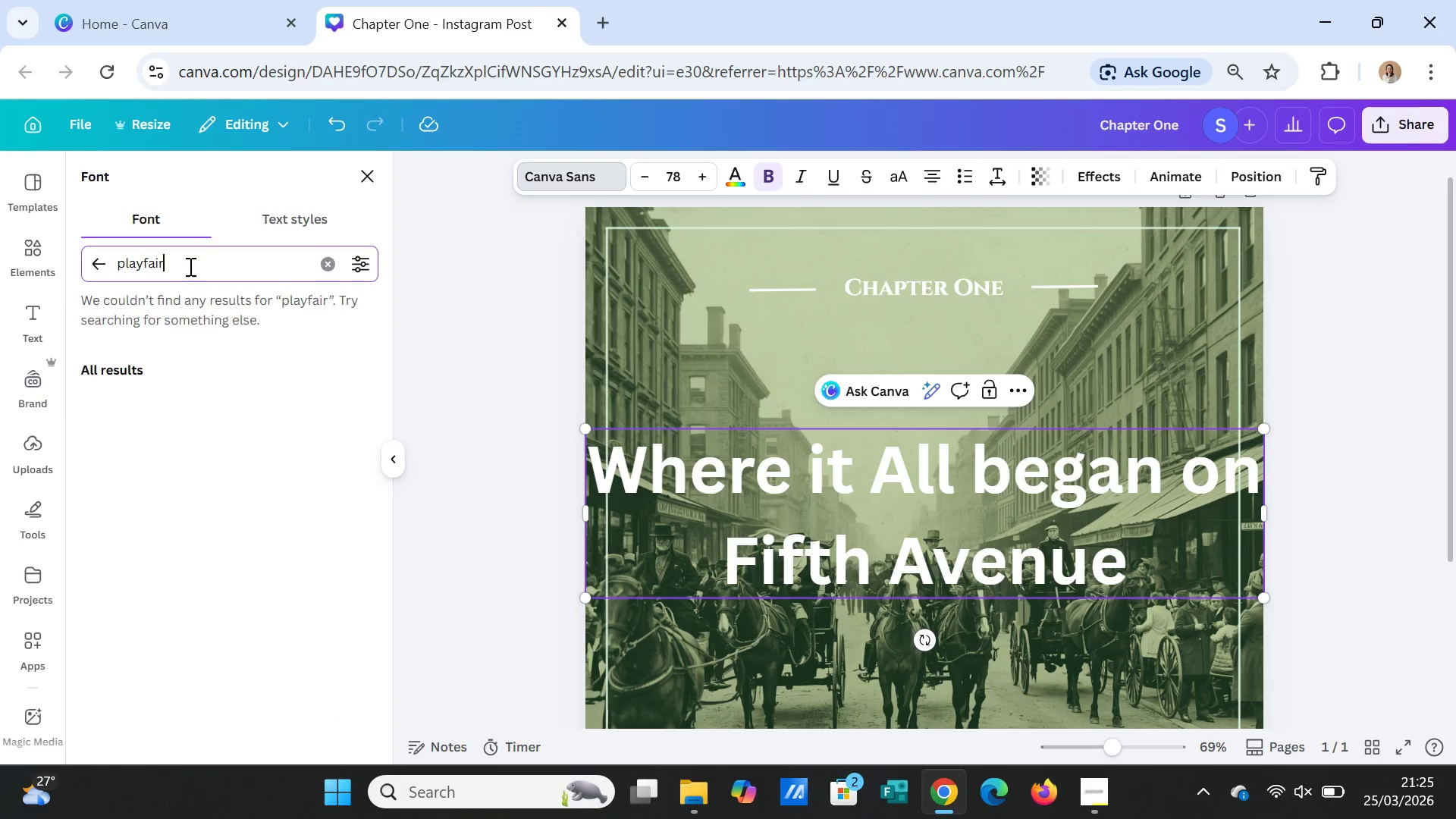 
key(Enter)
 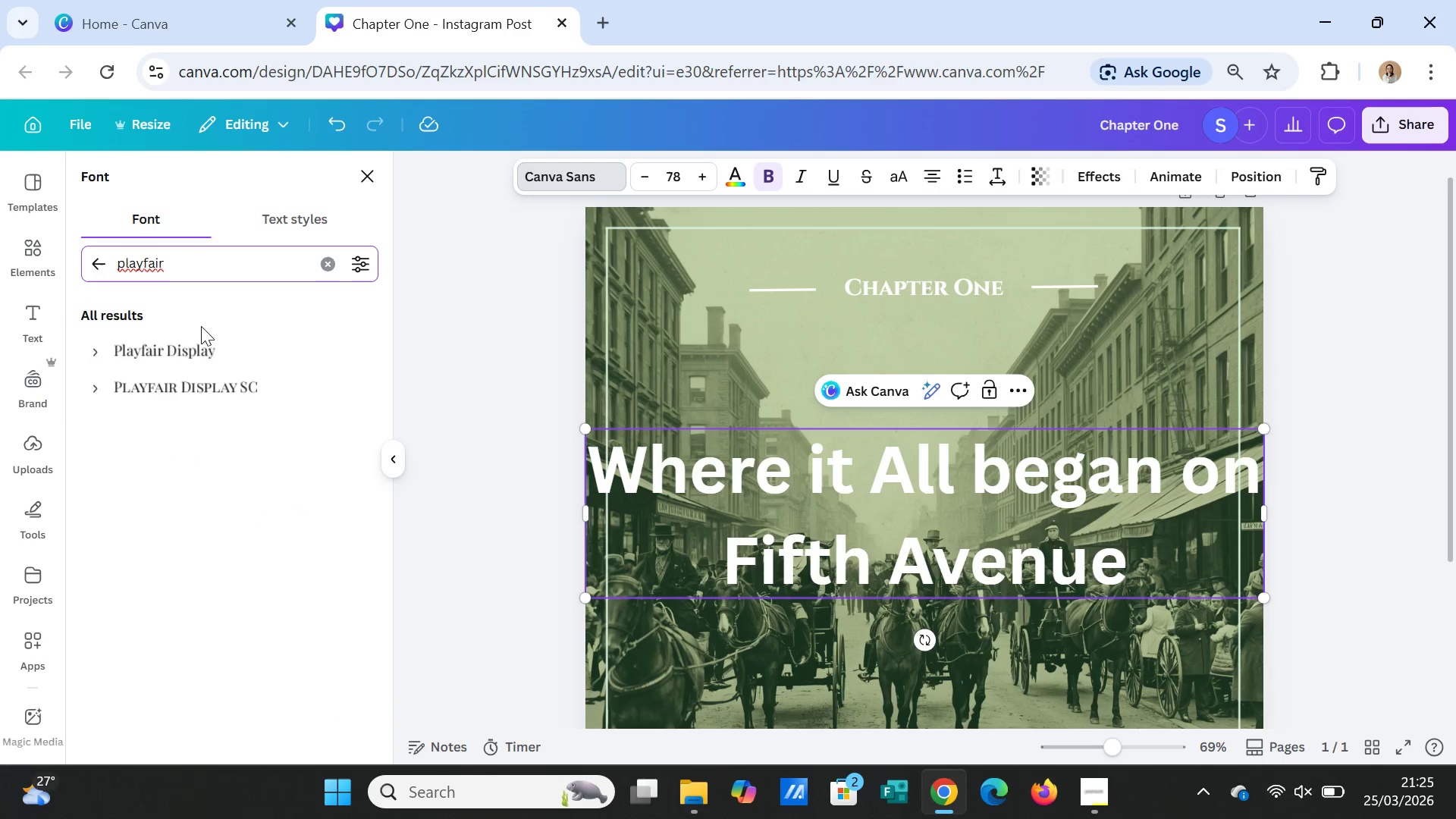 
left_click([202, 344])
 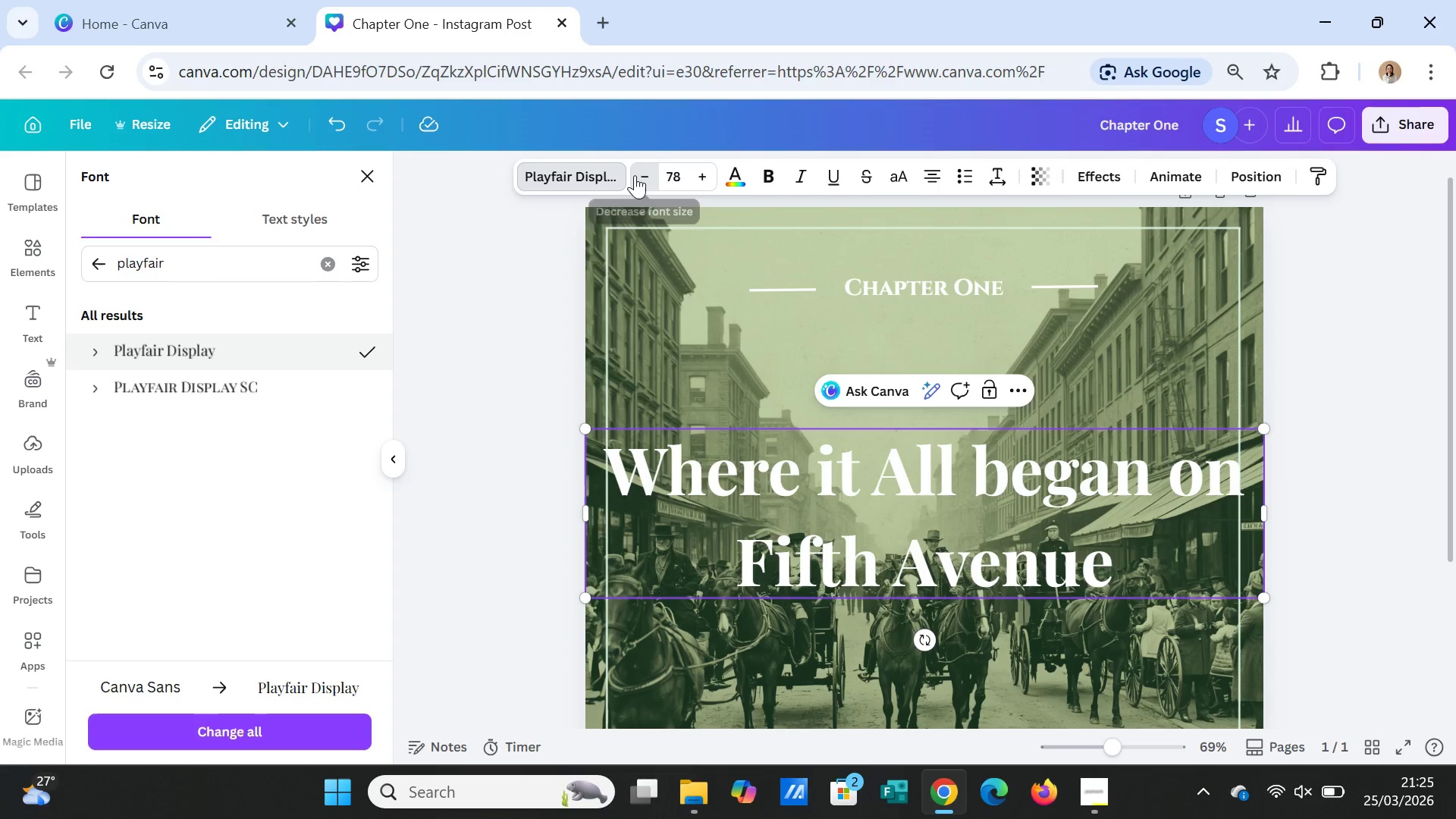 
wait(10.55)
 